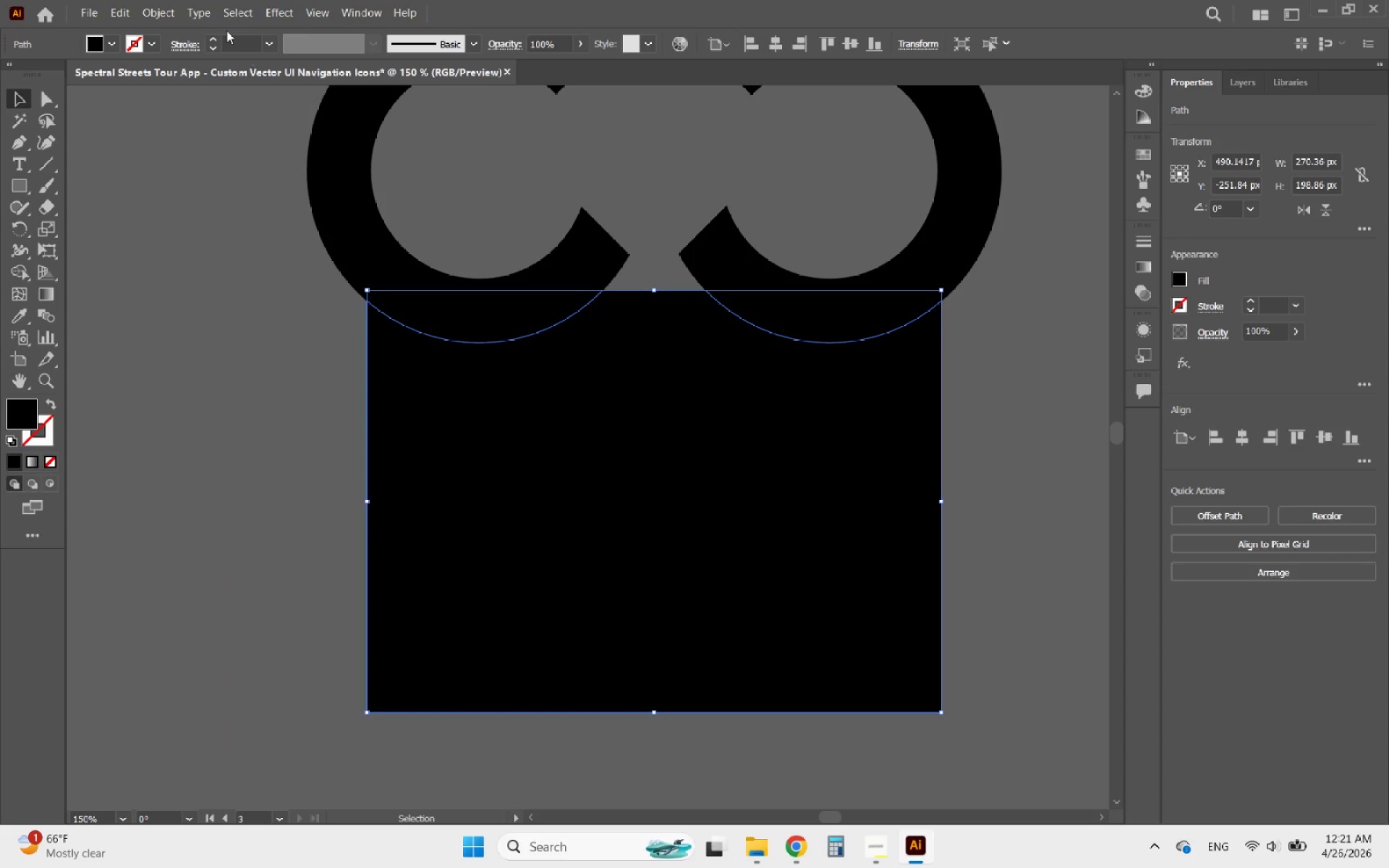 
left_click([158, 3])
 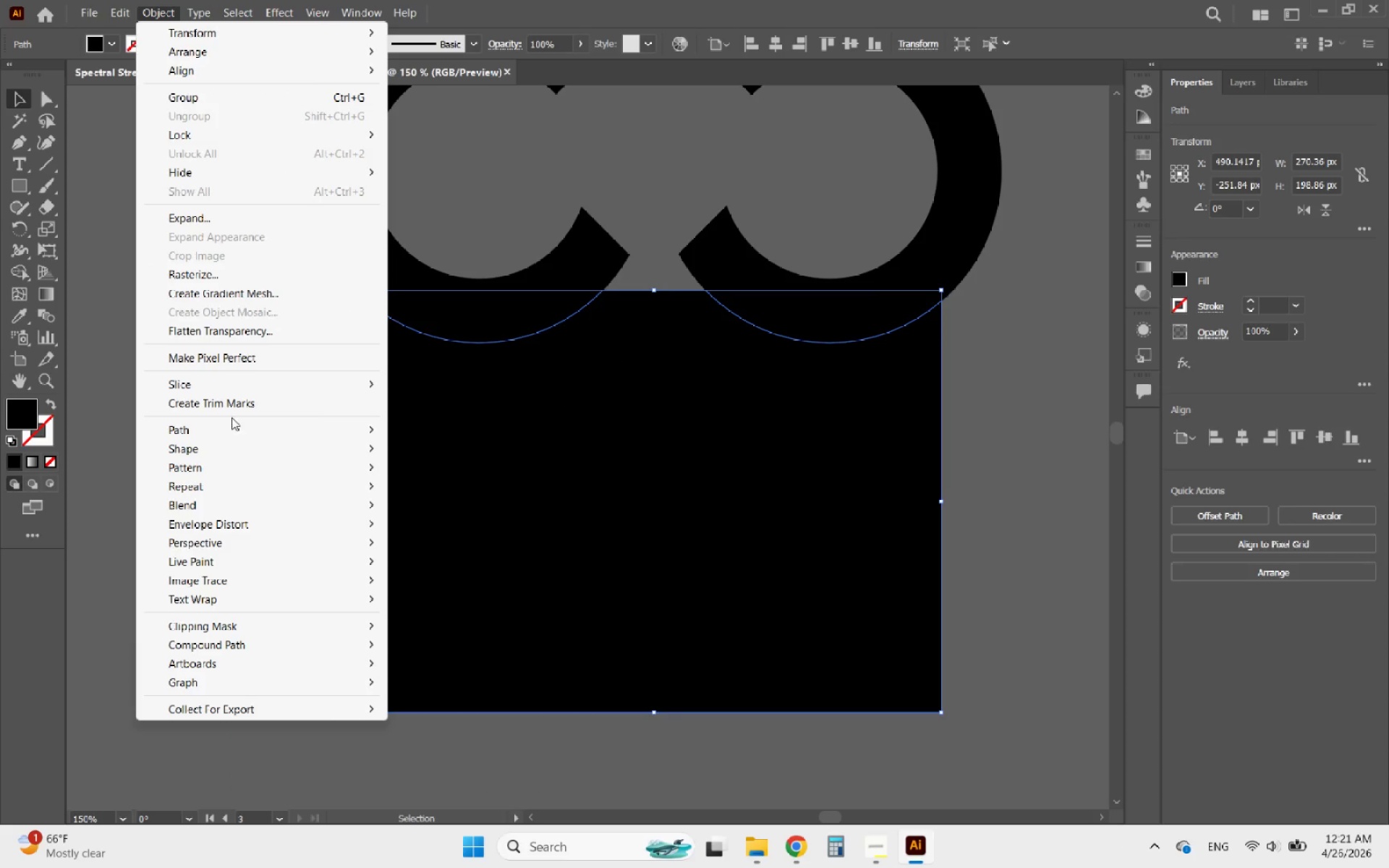 
left_click([208, 425])
 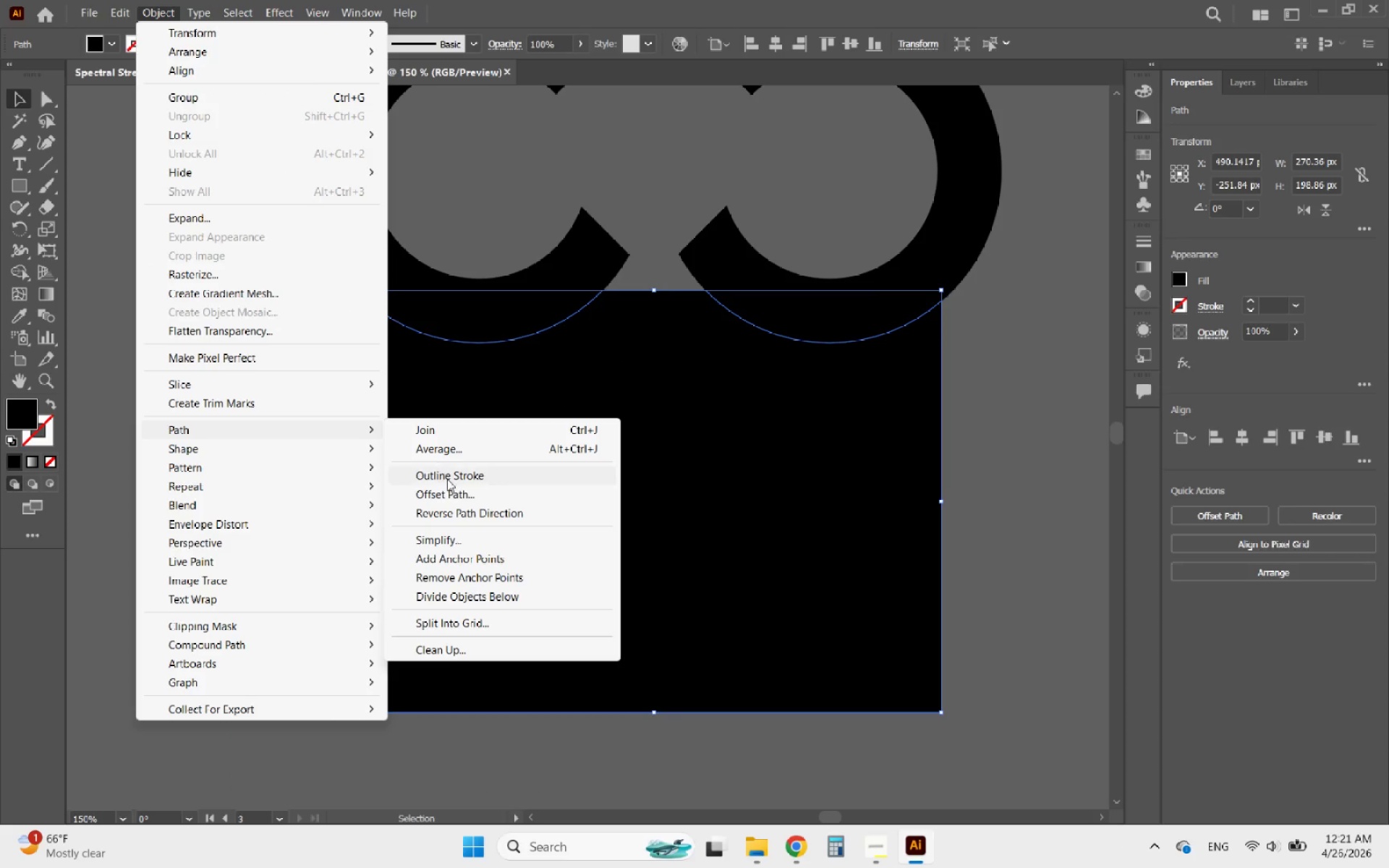 
left_click([450, 495])
 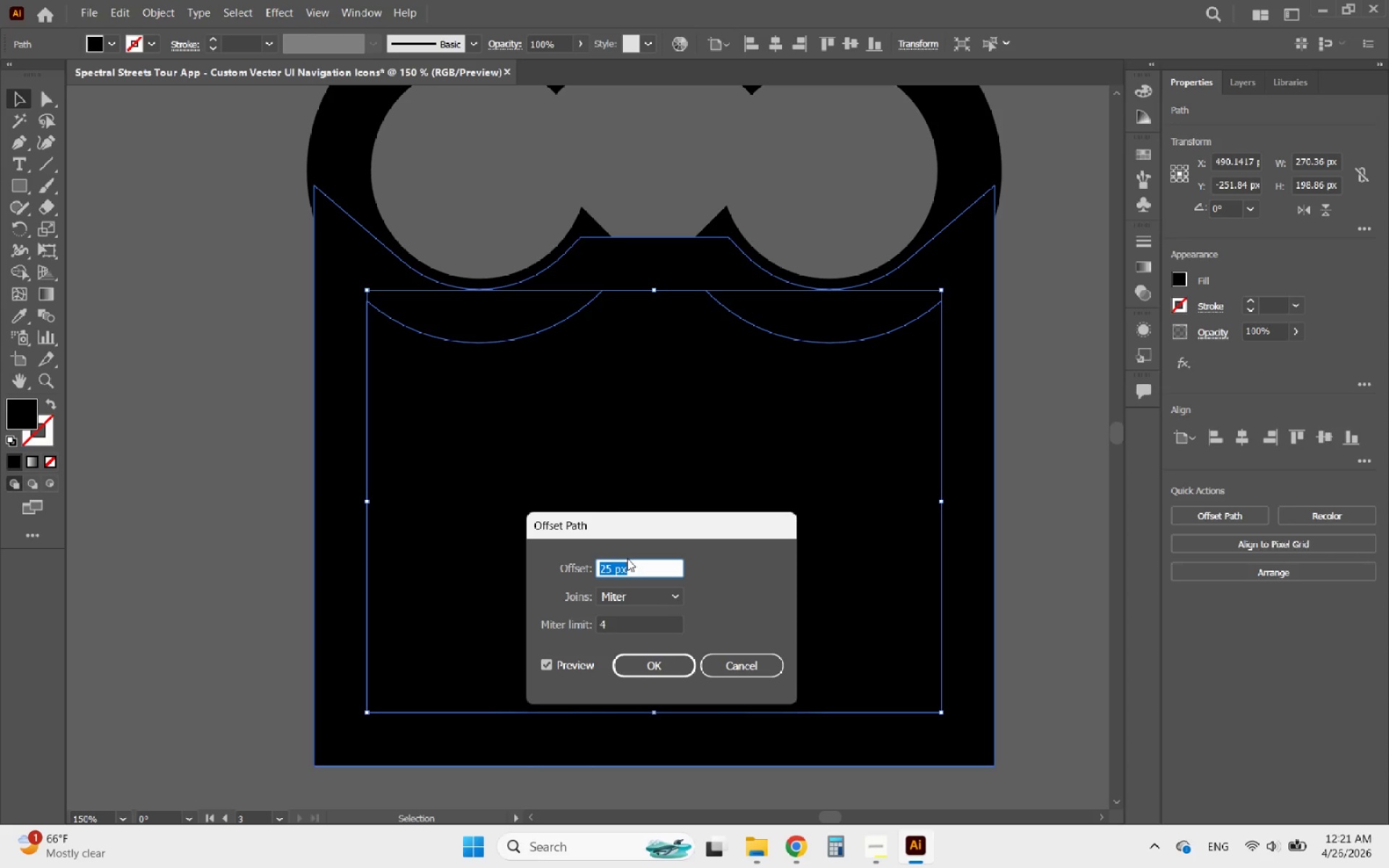 
scroll: coordinate [623, 571], scroll_direction: down, amount: 43.0
 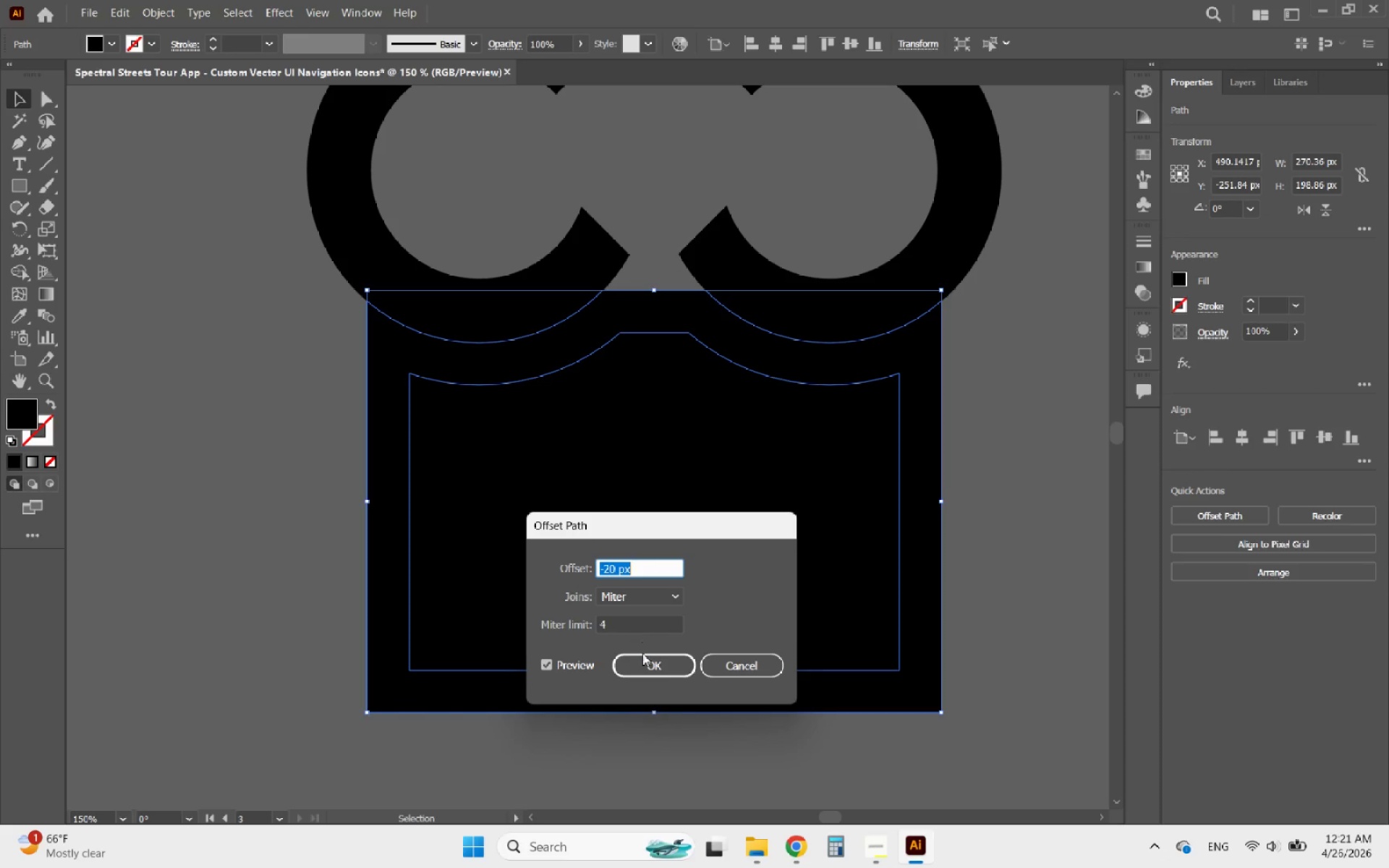 
left_click([646, 662])
 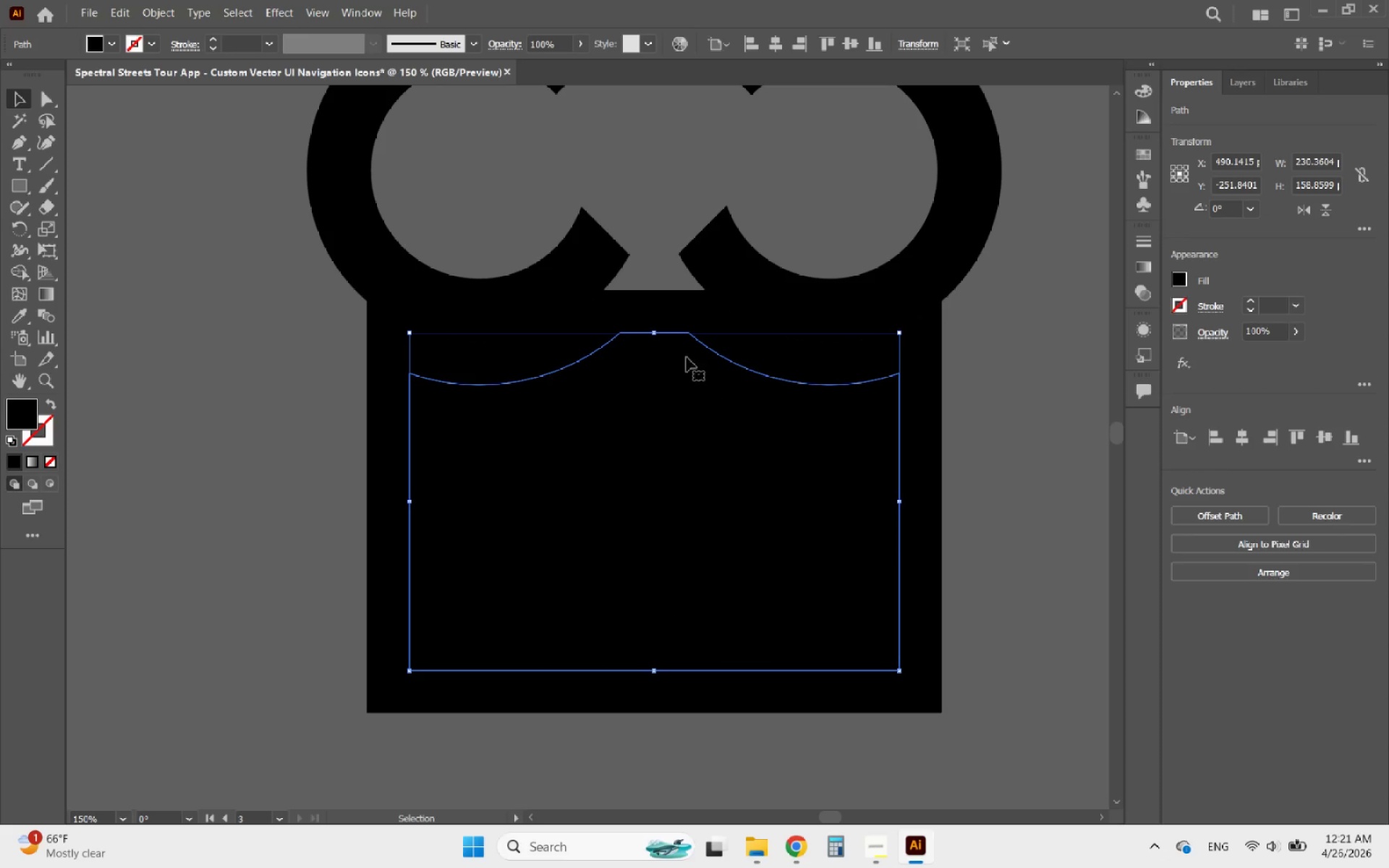 
left_click([662, 317])
 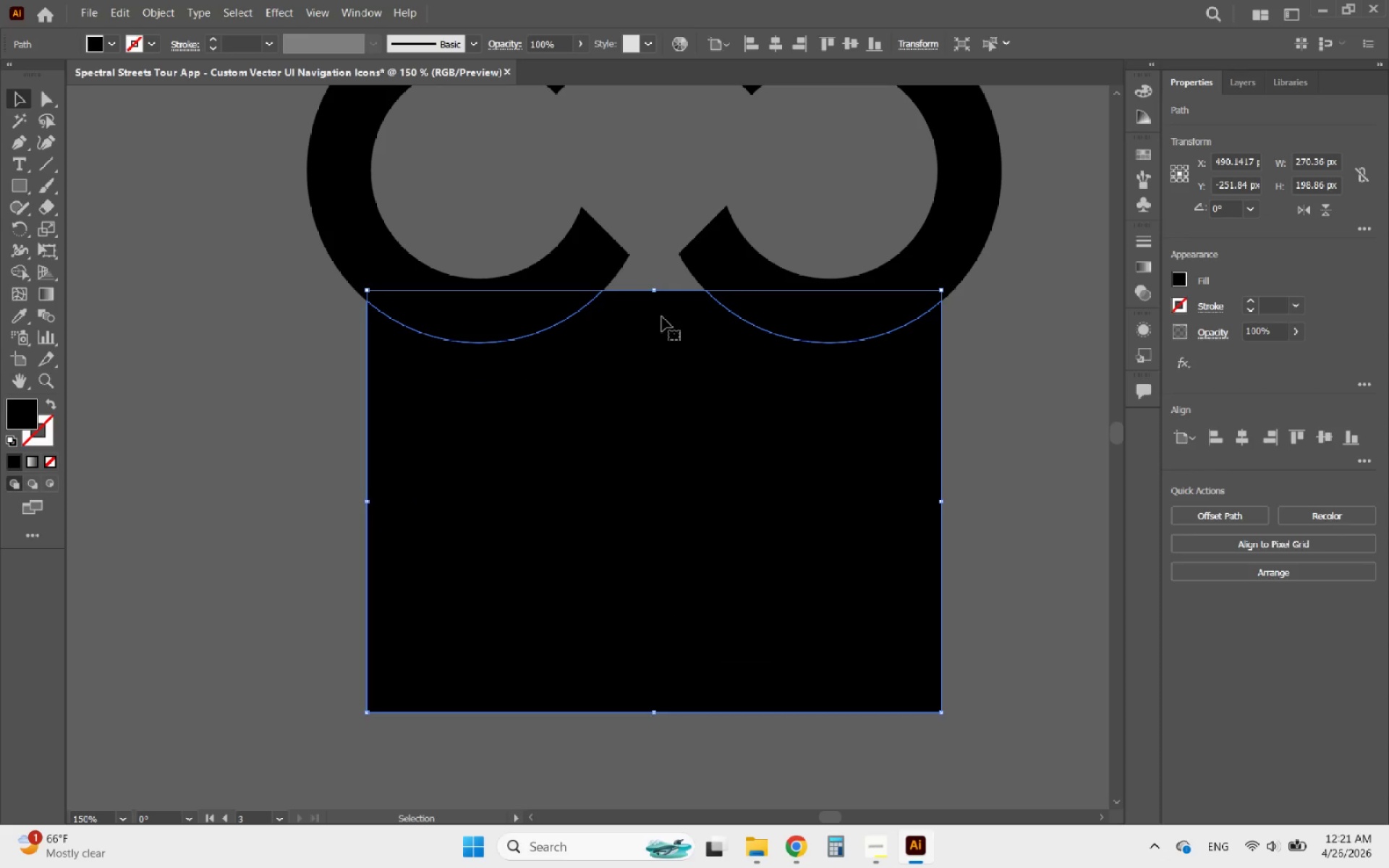 
key(Delete)
 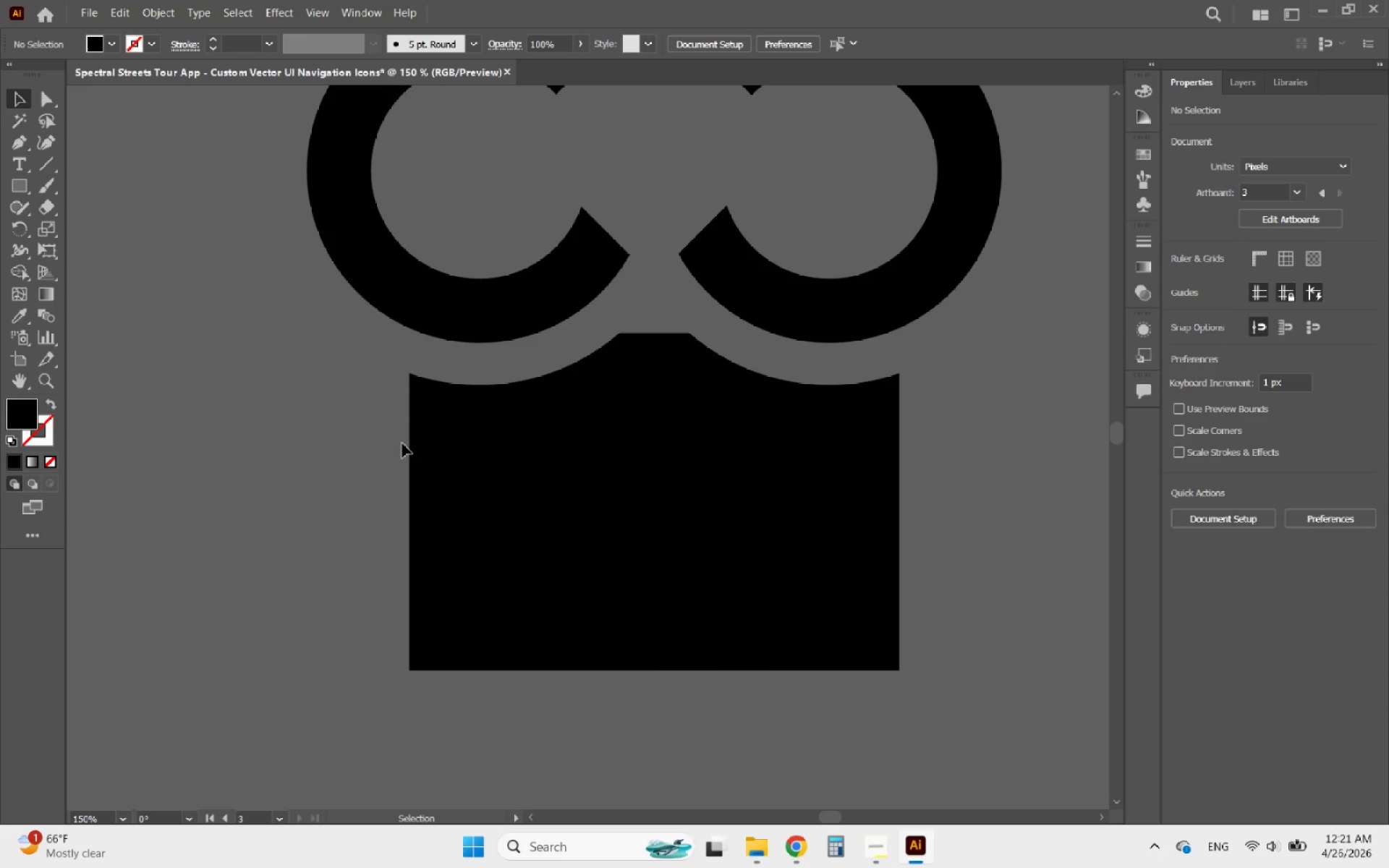 
left_click([11, 185])
 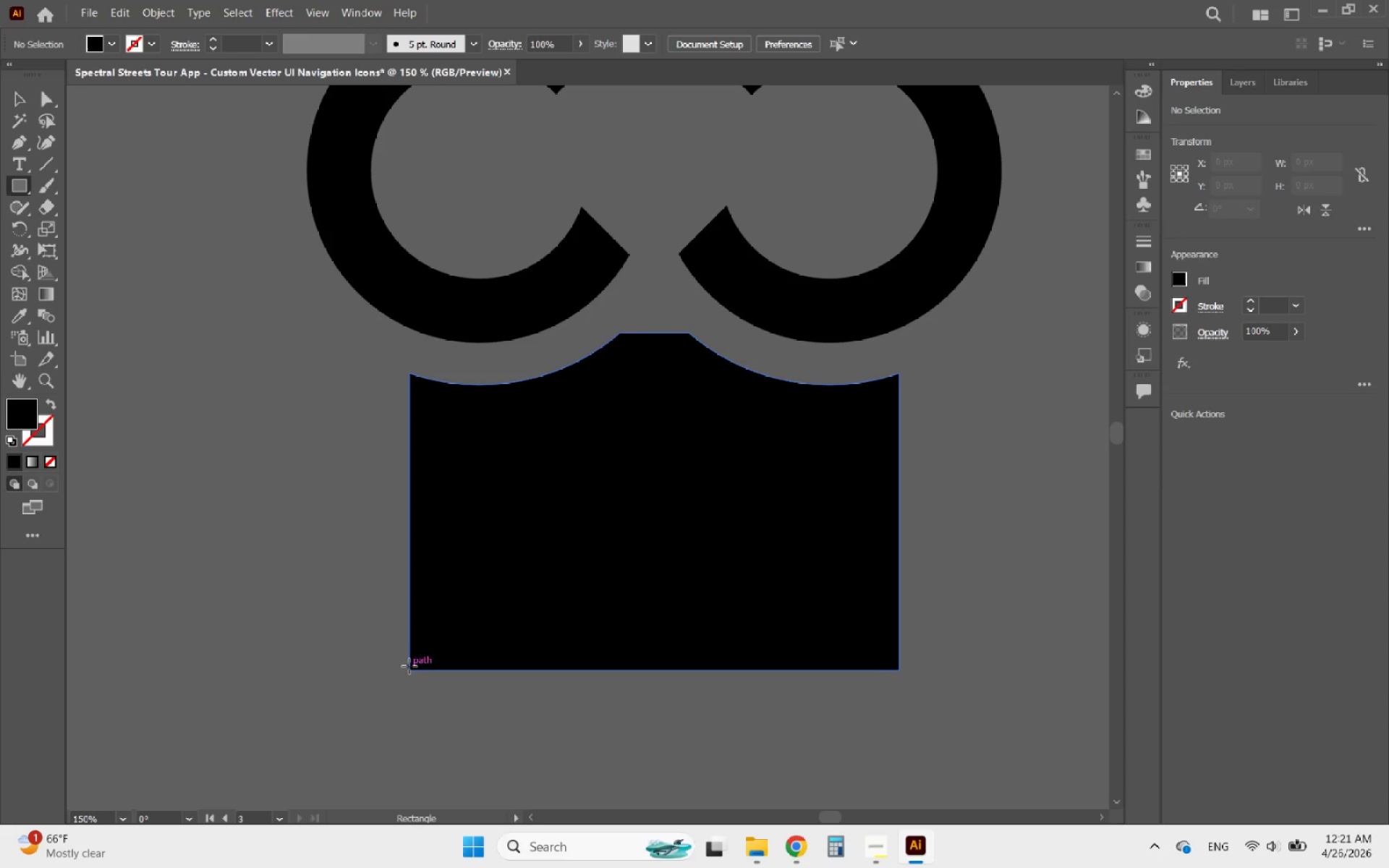 
left_click_drag(start_coordinate=[411, 671], to_coordinate=[501, 497])
 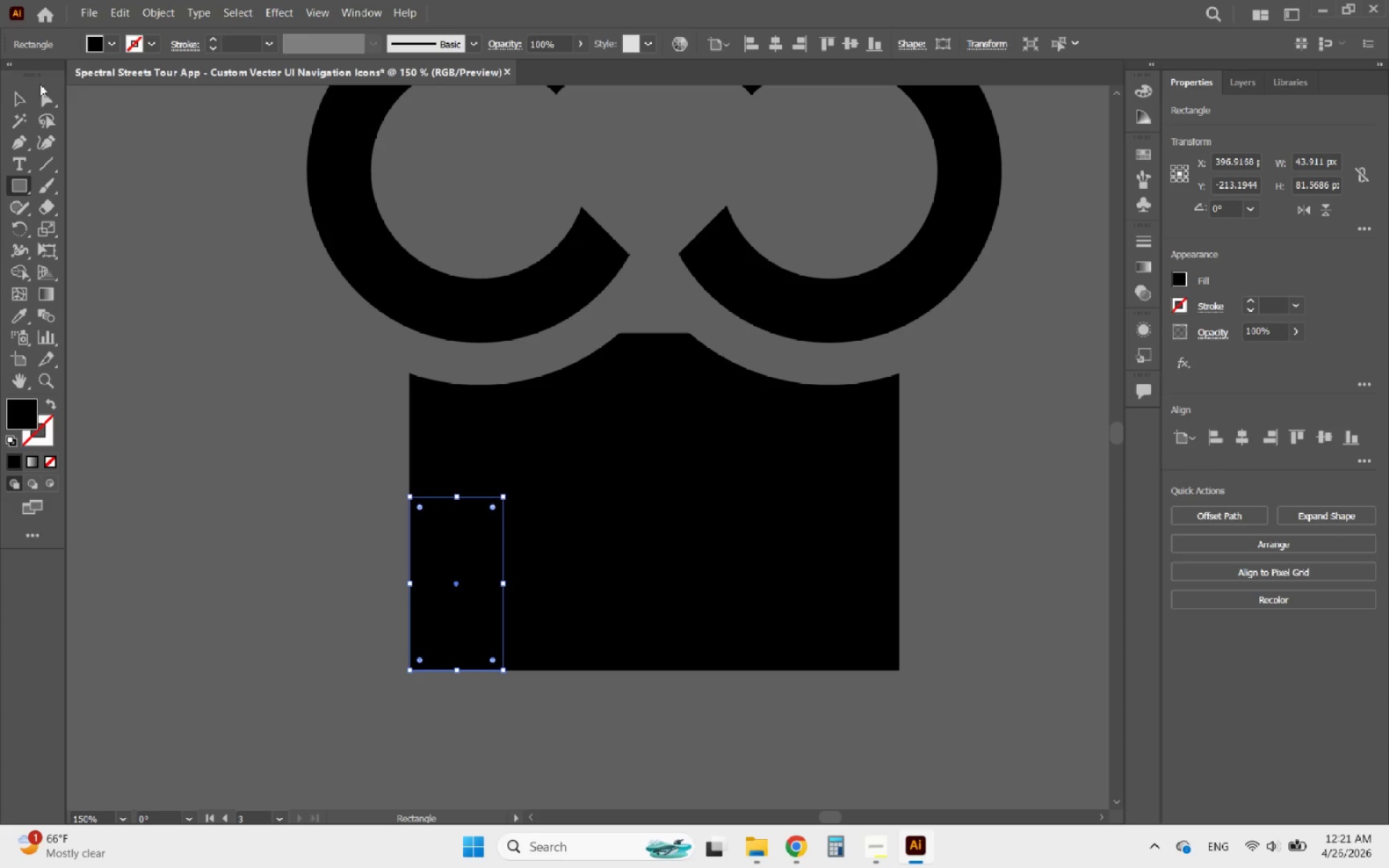 
left_click([17, 92])
 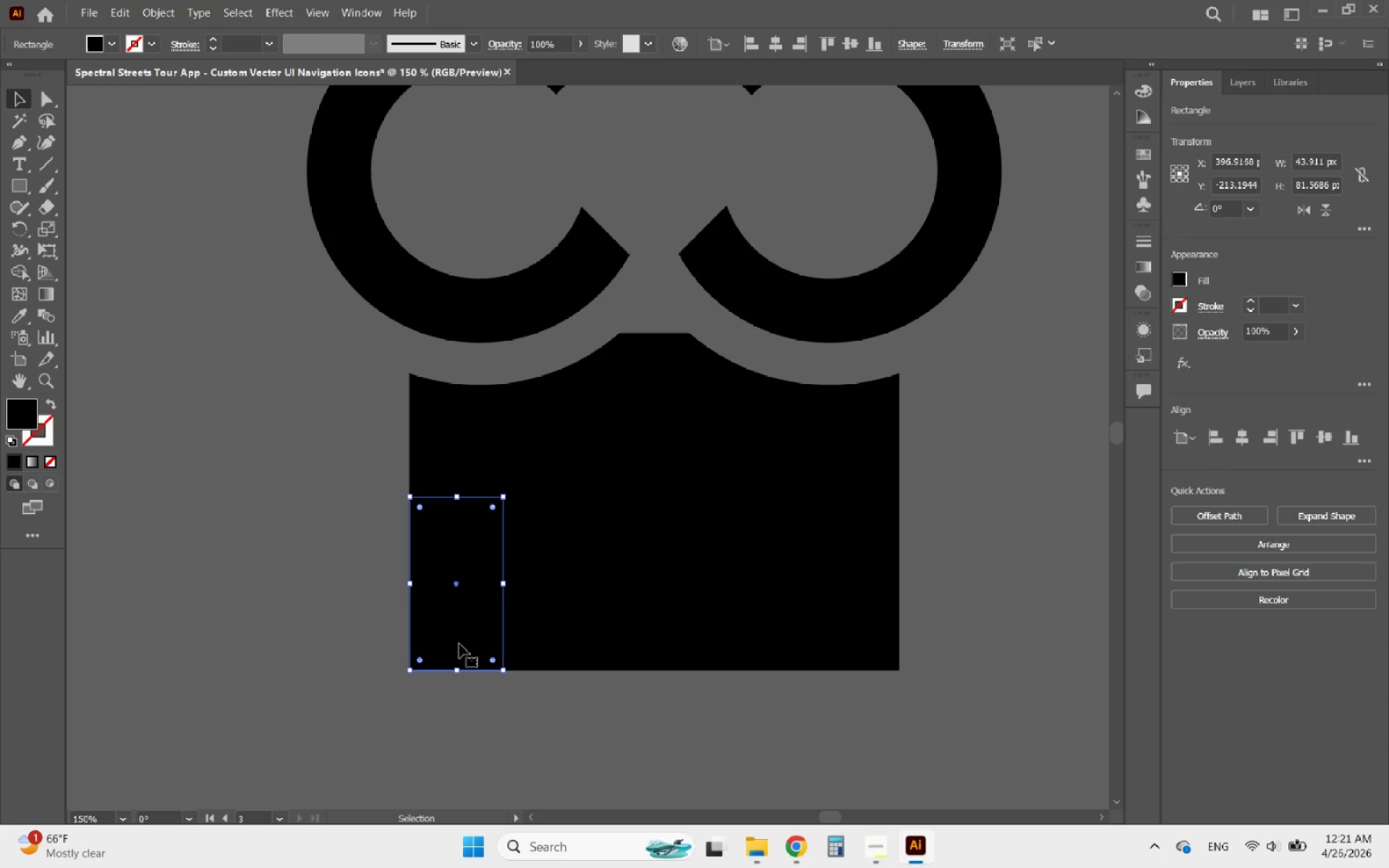 
hold_key(key=AltLeft, duration=4.02)
left_click_drag(start_coordinate=[475, 571], to_coordinate=[567, 569])
 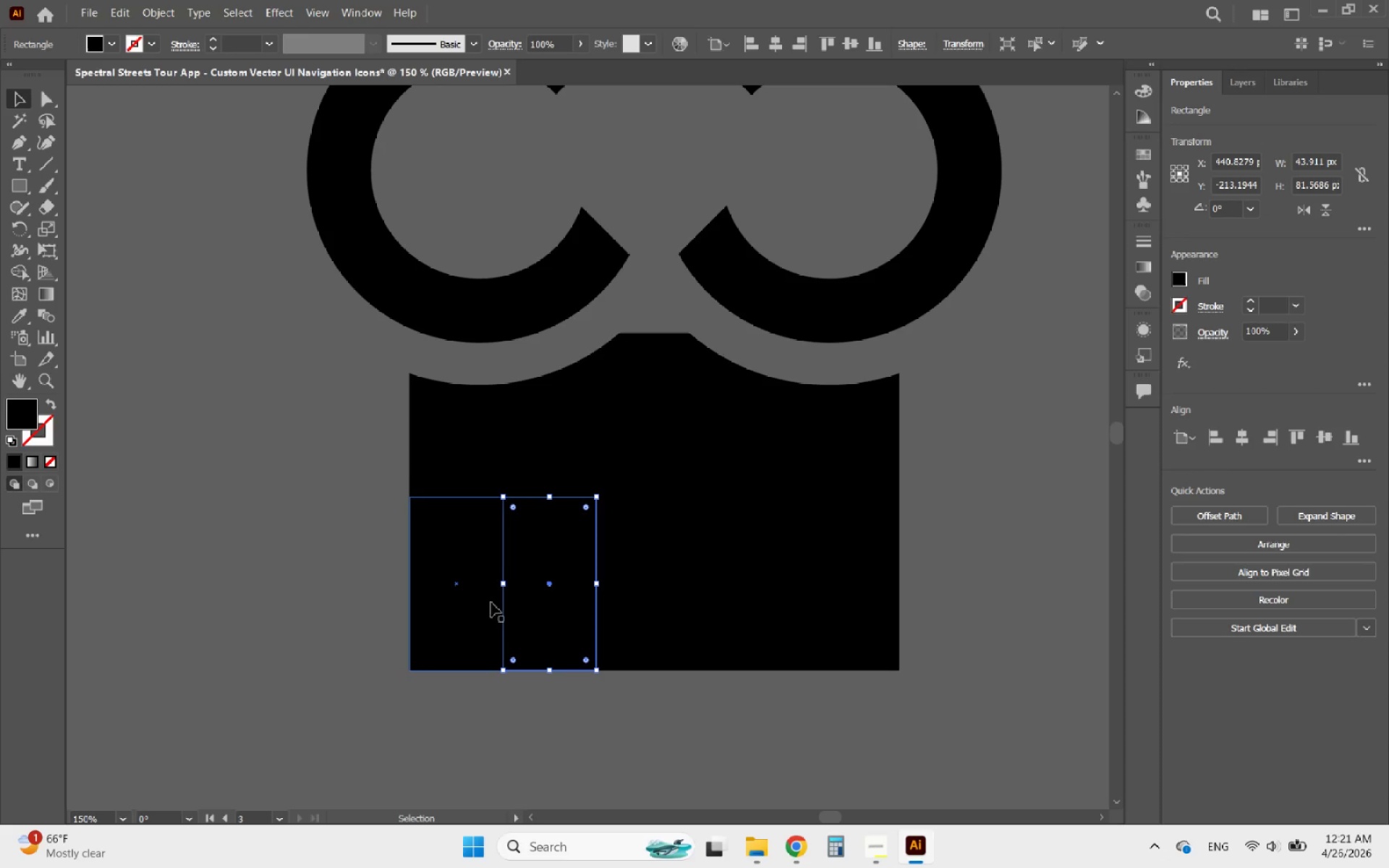 
hold_key(key=ShiftLeft, duration=3.48)
 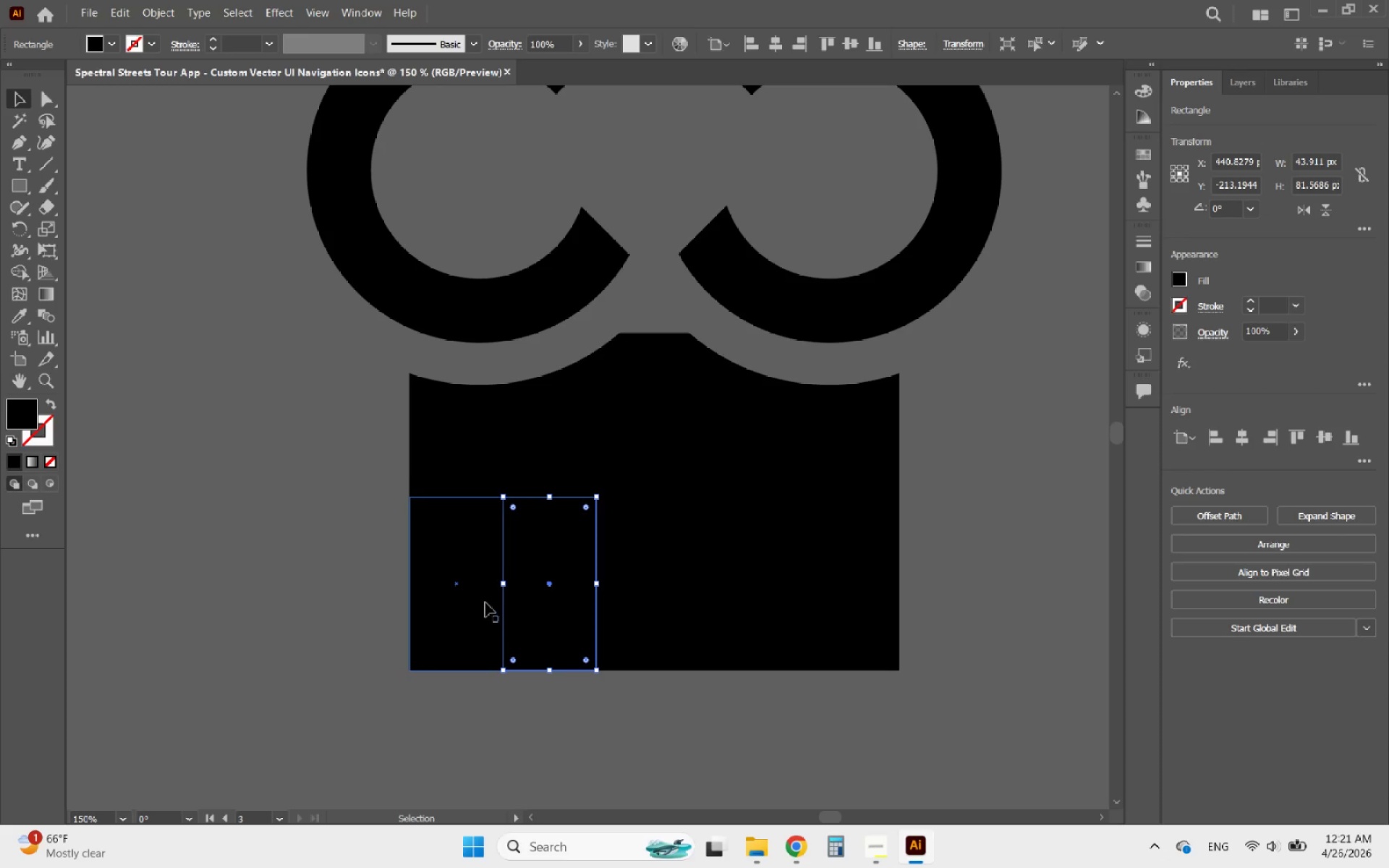 
hold_key(key=ShiftLeft, duration=0.66)
left_click([480, 603])
 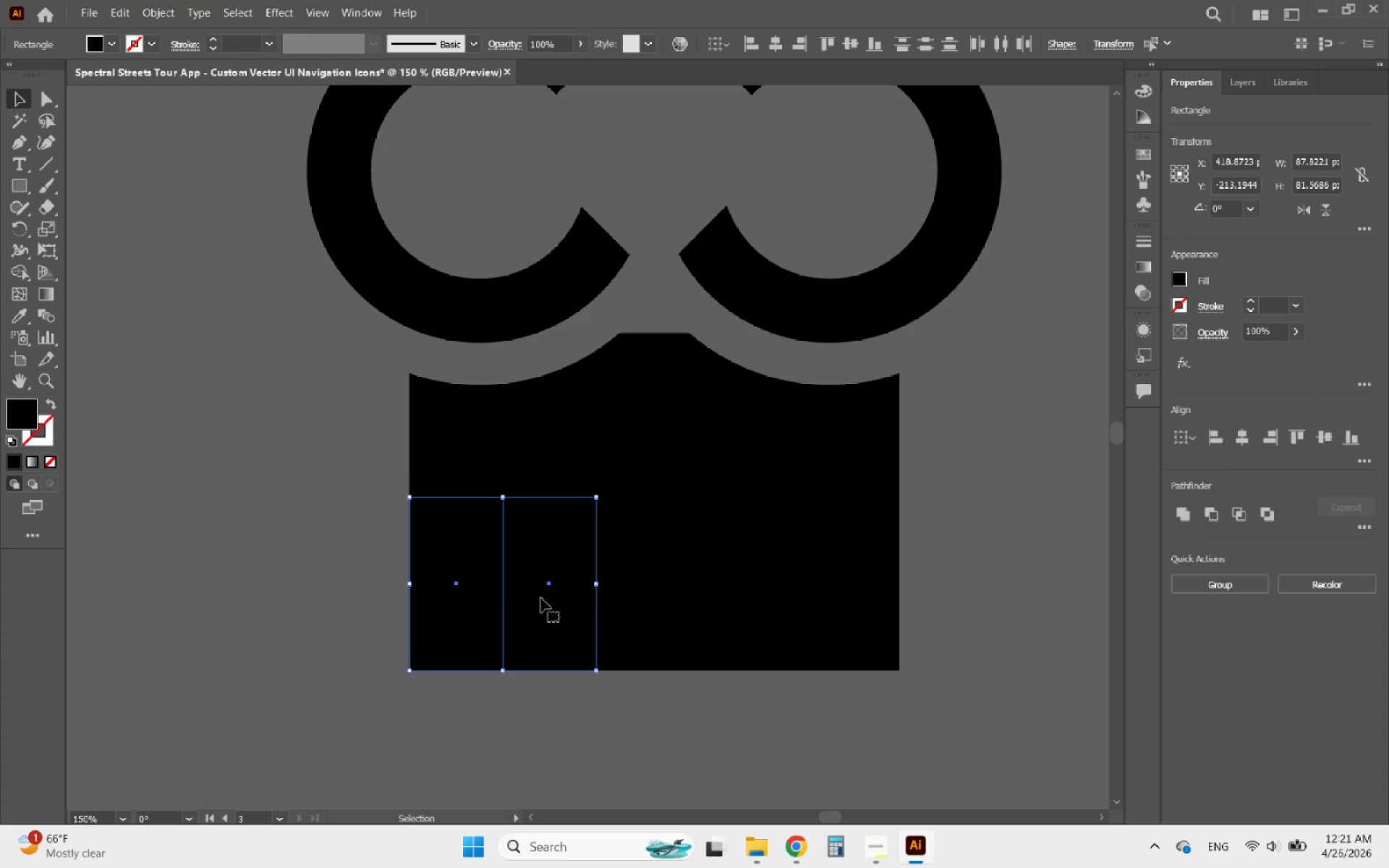 
hold_key(key=AltLeft, duration=1.61)
left_click_drag(start_coordinate=[485, 582], to_coordinate=[678, 597])
 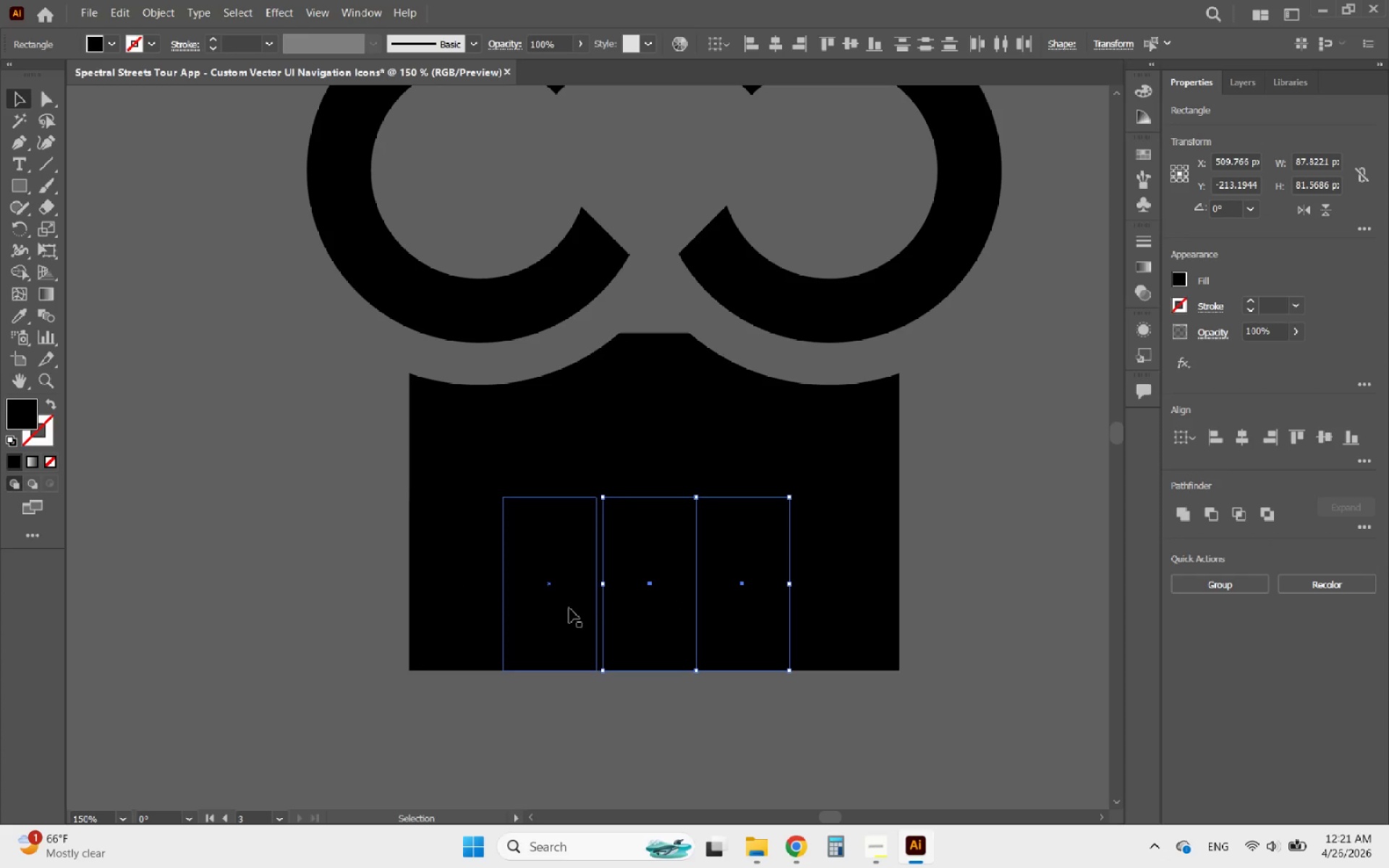 
hold_key(key=ShiftLeft, duration=1.16)
 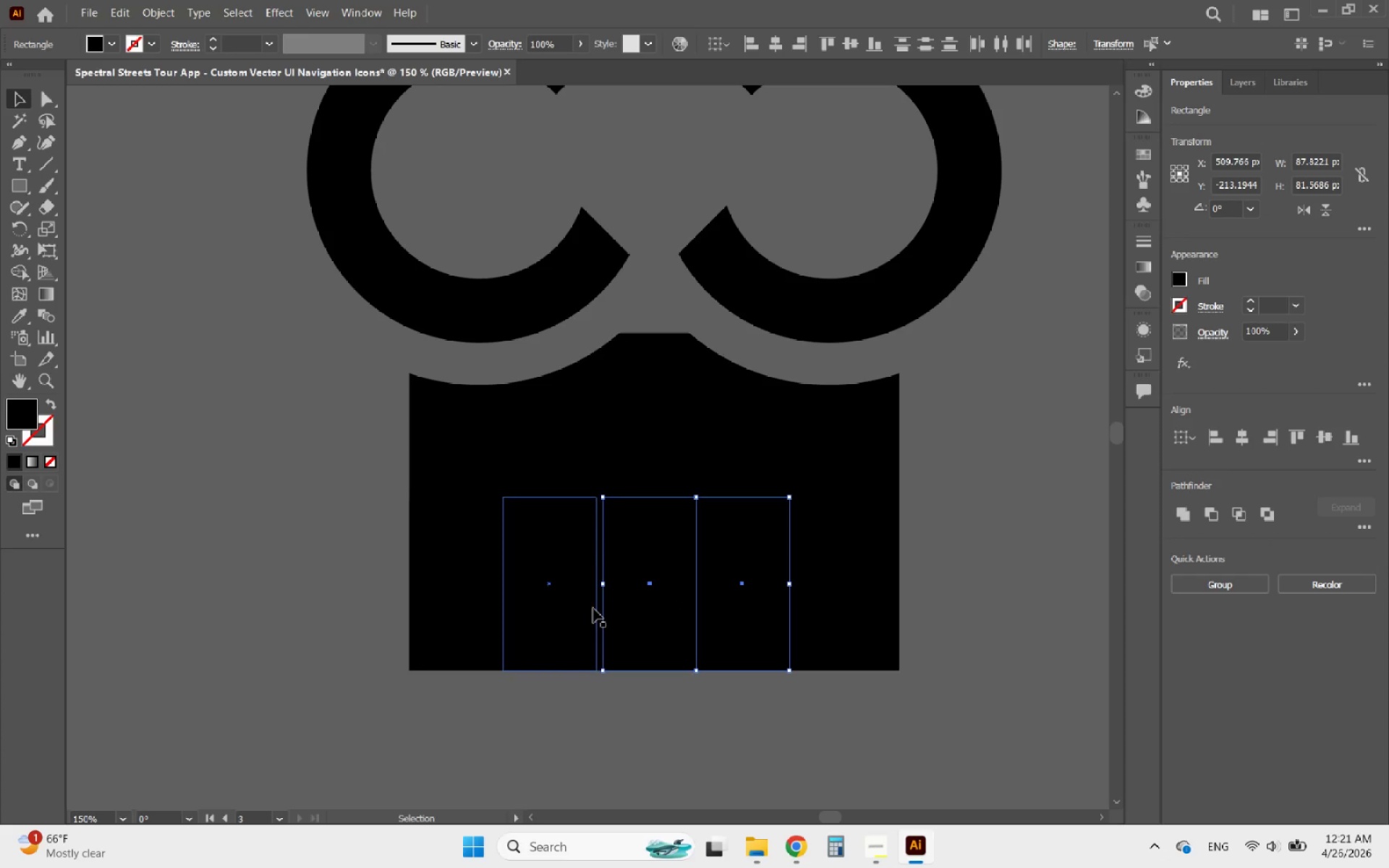 
hold_key(key=AltLeft, duration=0.62)
scroll: coordinate [603, 634], scroll_direction: up, amount: 2.0
 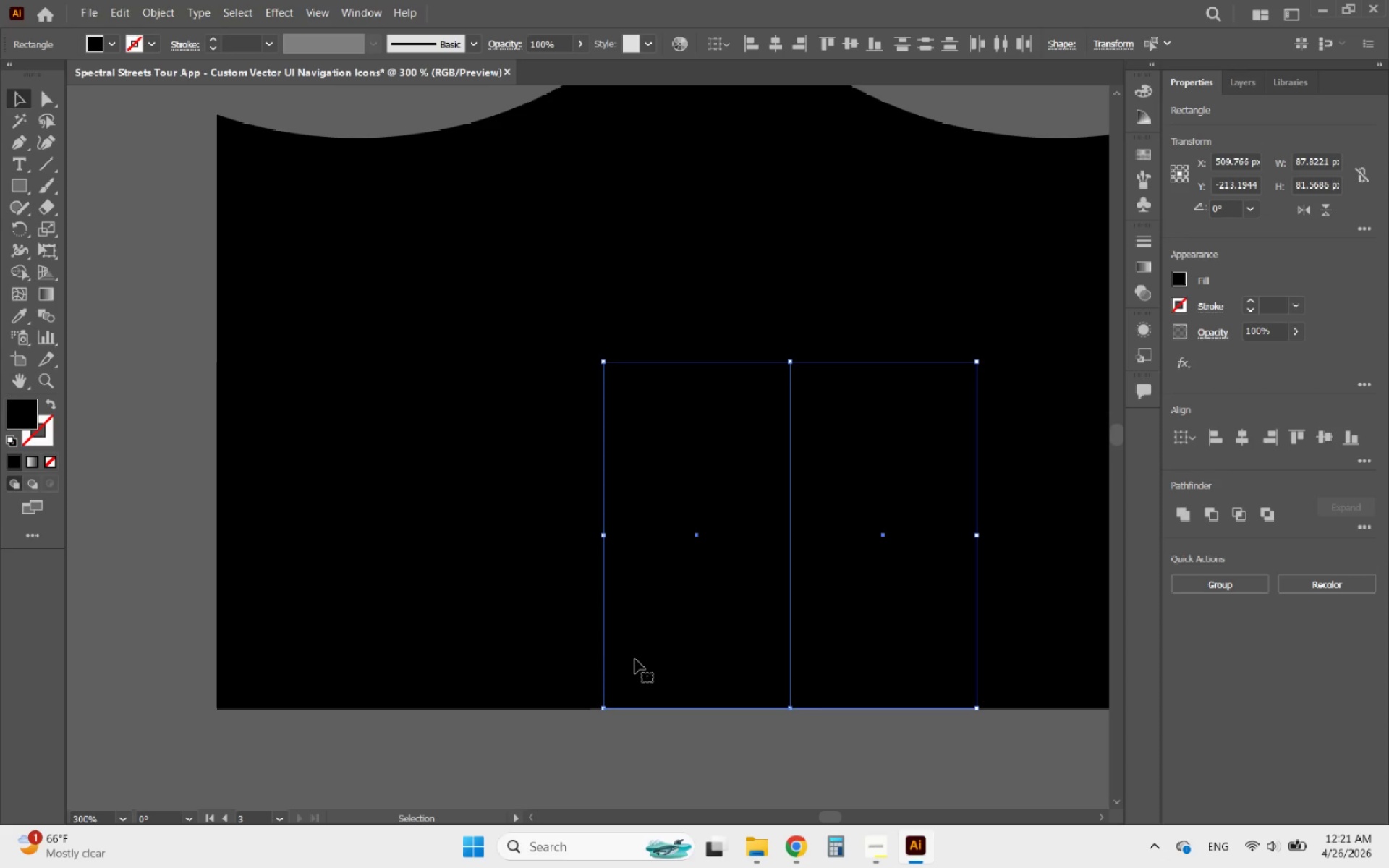 
left_click_drag(start_coordinate=[635, 659], to_coordinate=[621, 660])
 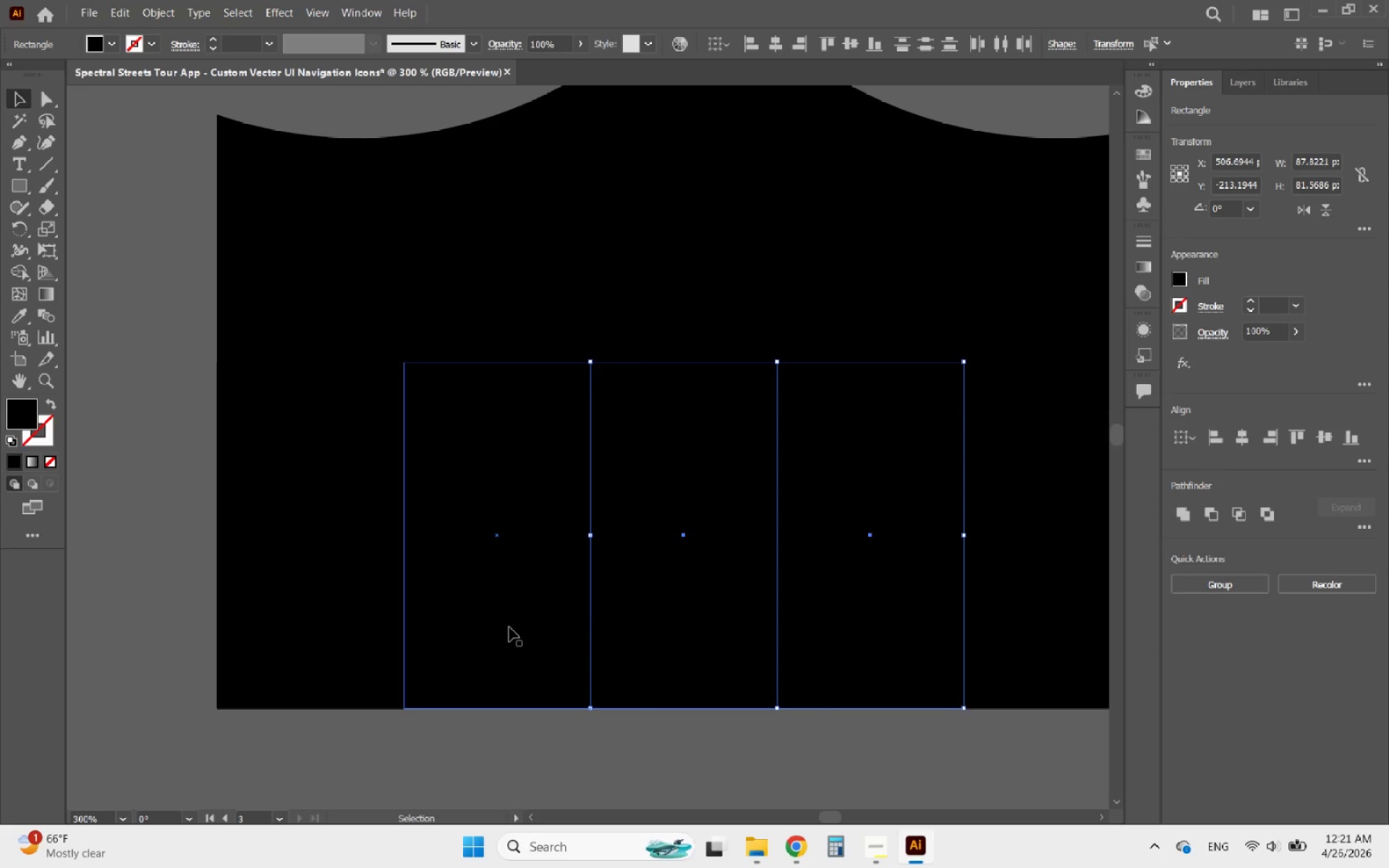 
hold_key(key=ShiftLeft, duration=0.81)
left_click([506, 626])
 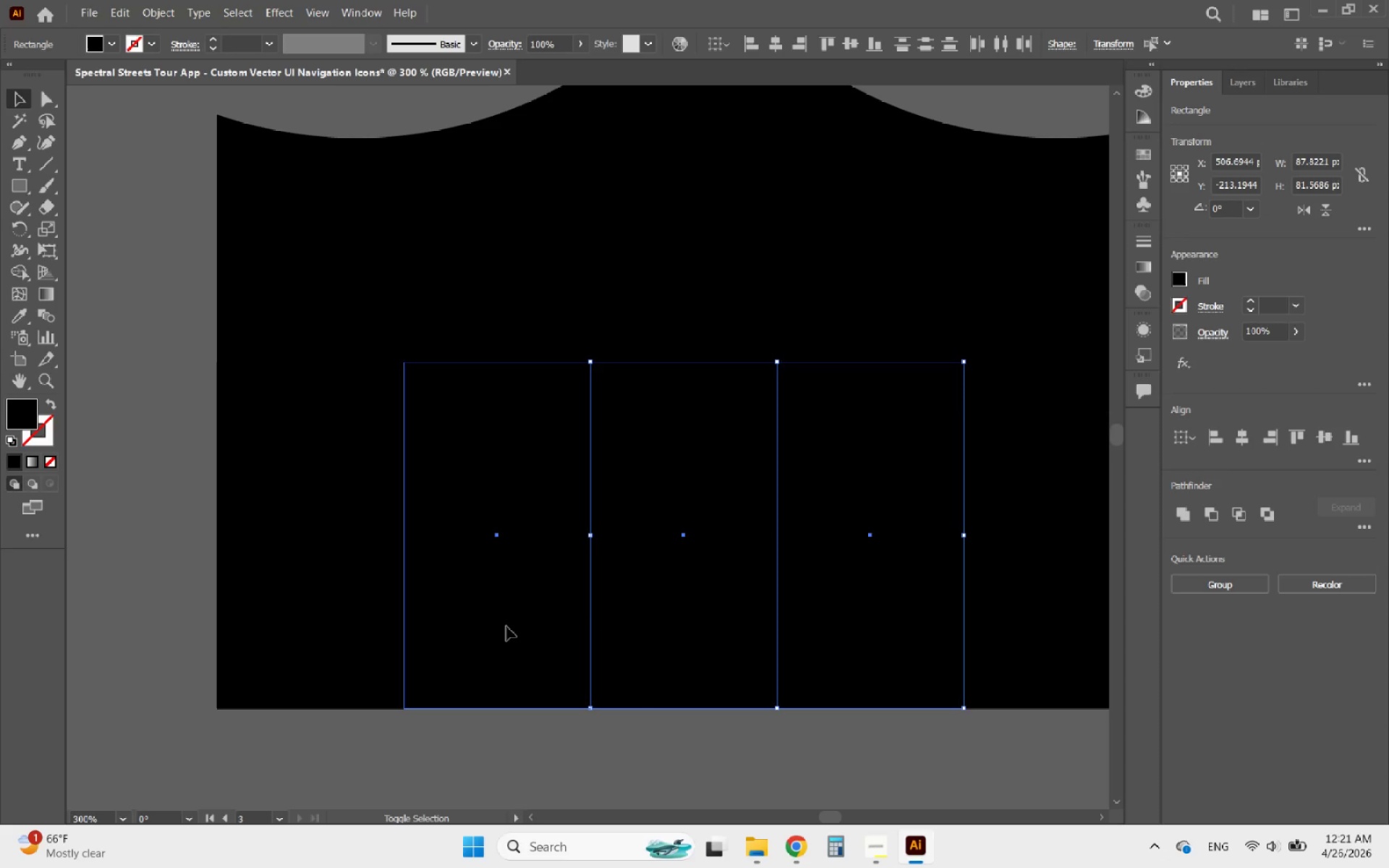 
left_click([330, 582])
 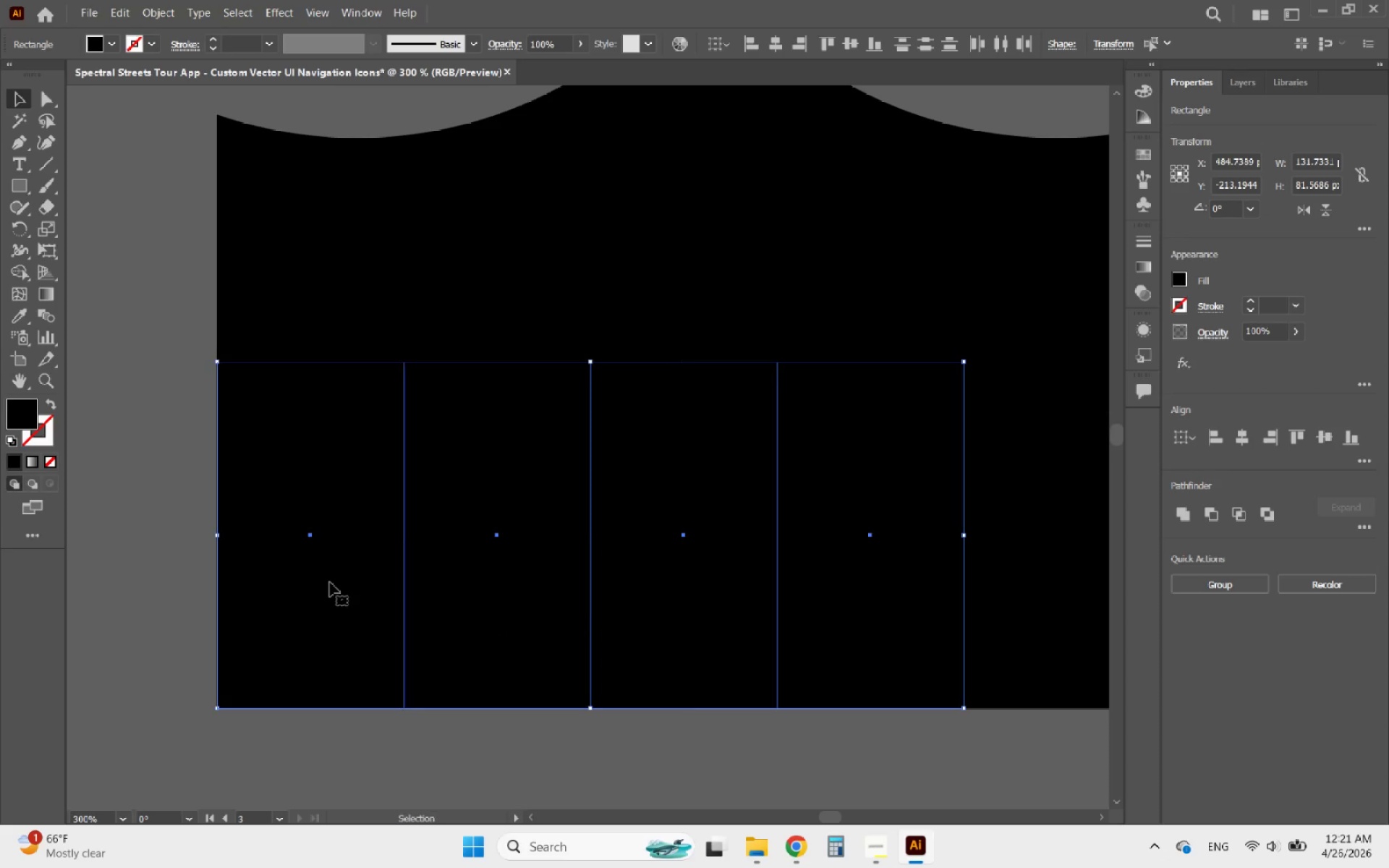 
hold_key(key=AltLeft, duration=2.67)
scroll: coordinate [306, 592], scroll_direction: down, amount: 3.0
 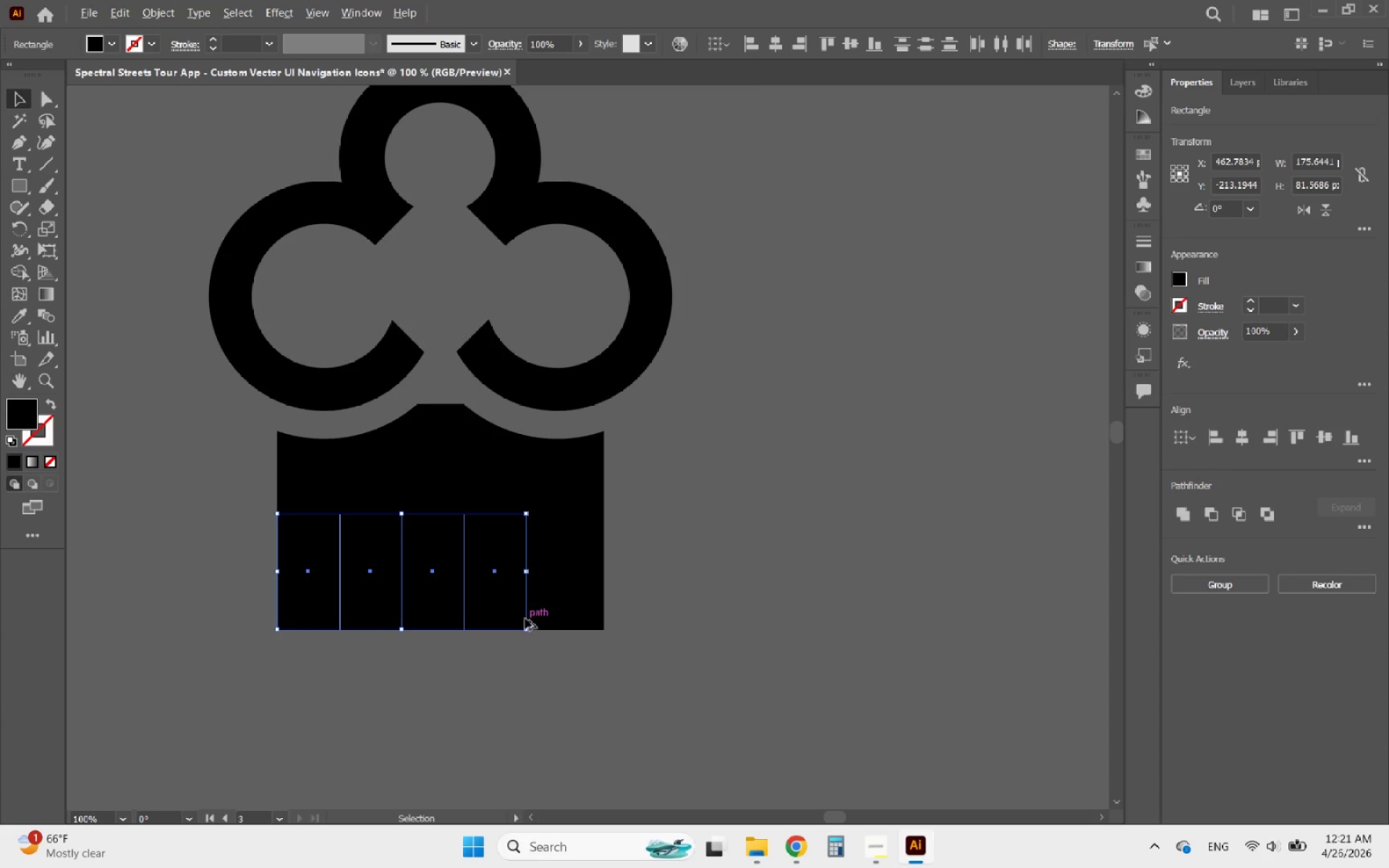 
scroll: coordinate [537, 616], scroll_direction: none, amount: 0.0
 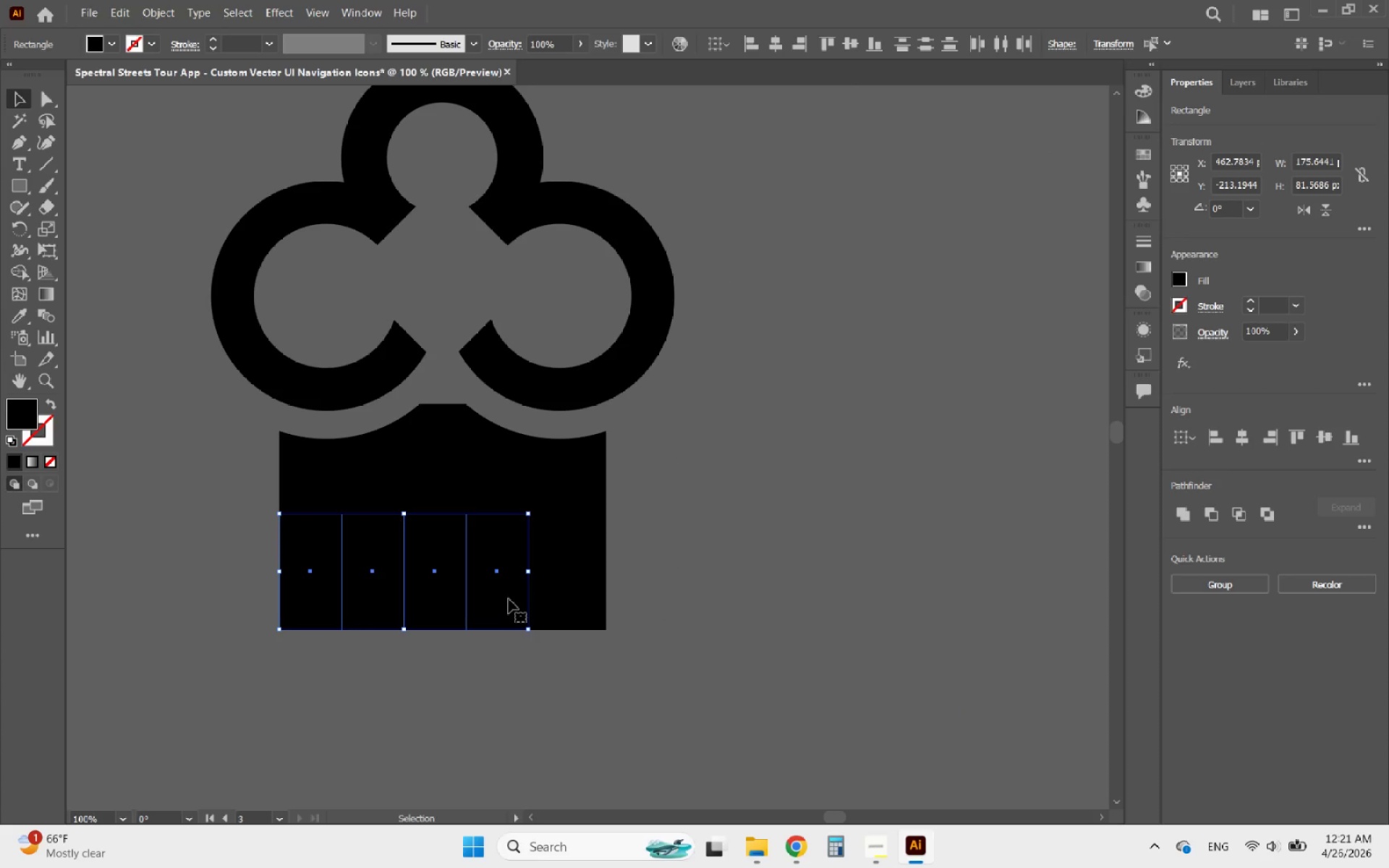 
hold_key(key=AltLeft, duration=1.7)
left_click_drag(start_coordinate=[508, 599], to_coordinate=[863, 593])
 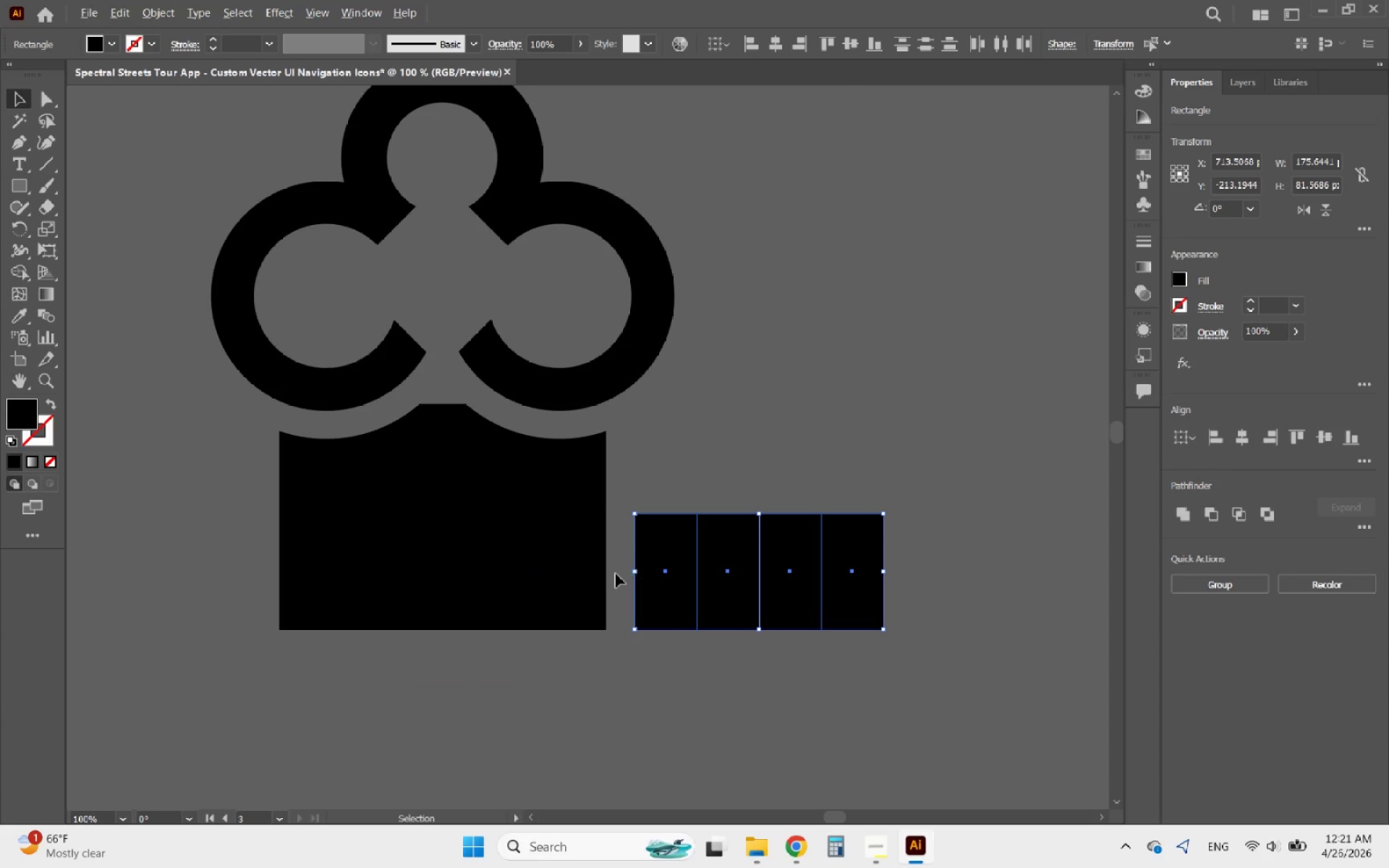 
hold_key(key=ShiftLeft, duration=1.19)
 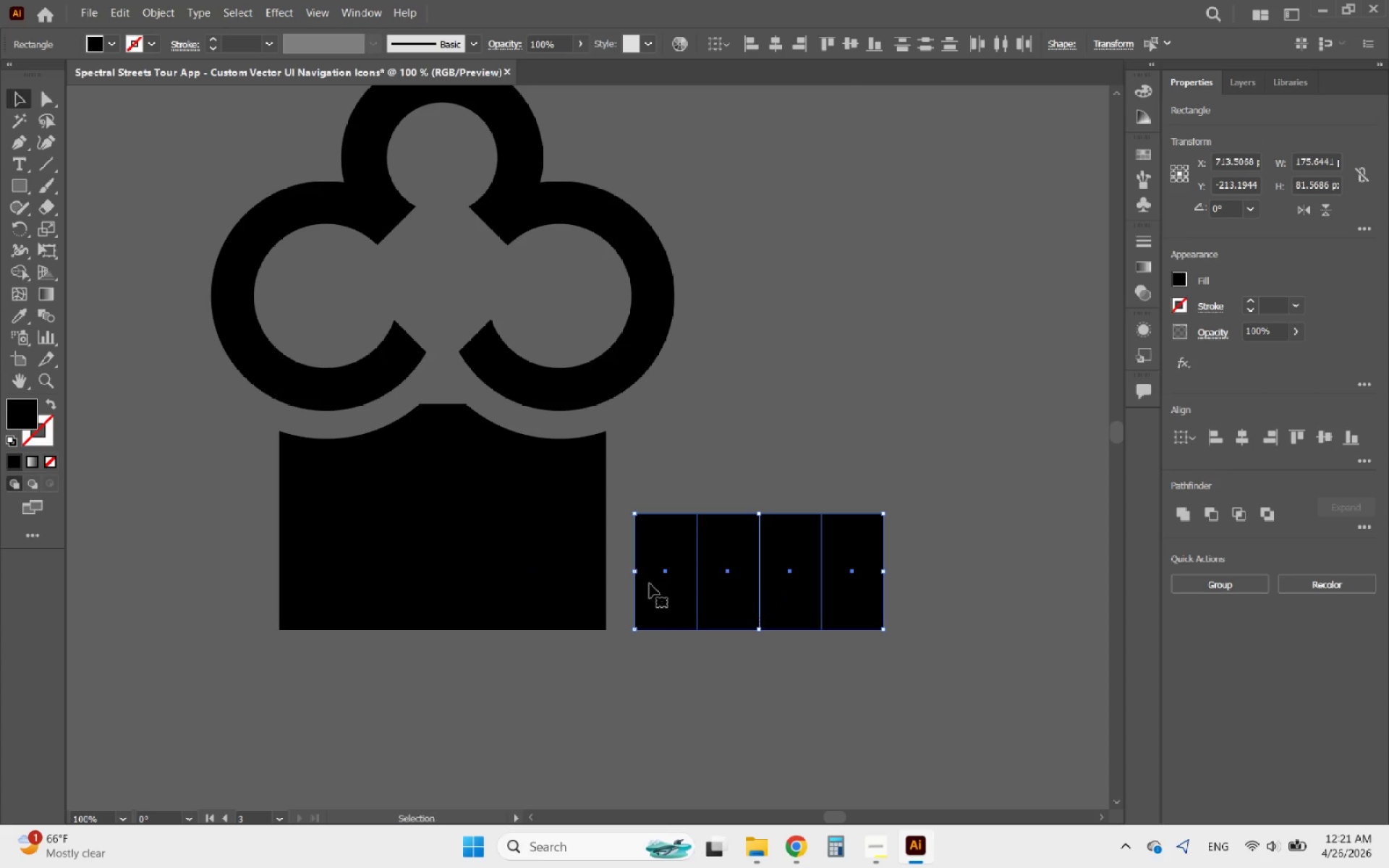 
hold_key(key=AltLeft, duration=0.7)
scroll: coordinate [604, 572], scroll_direction: up, amount: 2.0
 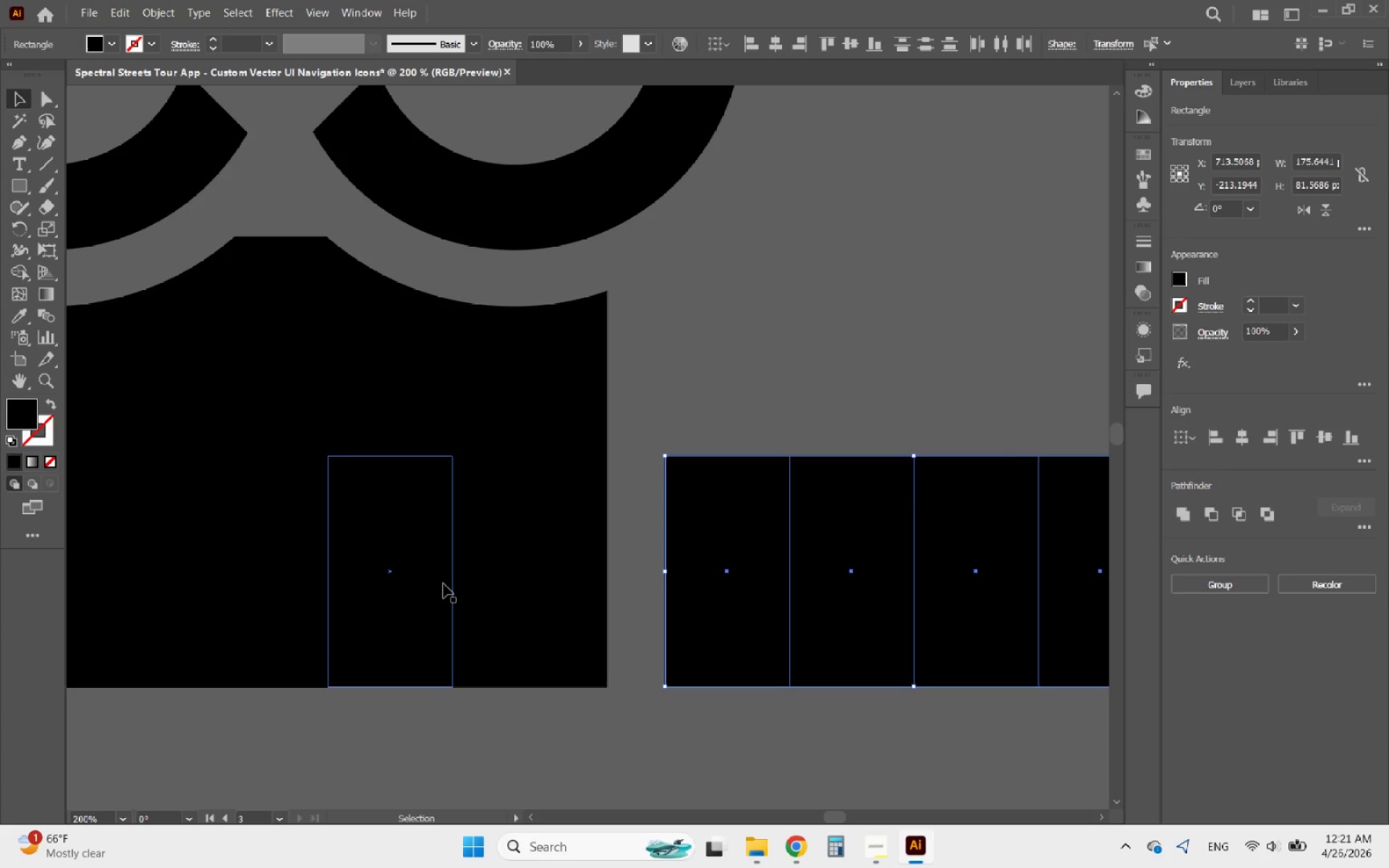 
left_click([443, 584])
 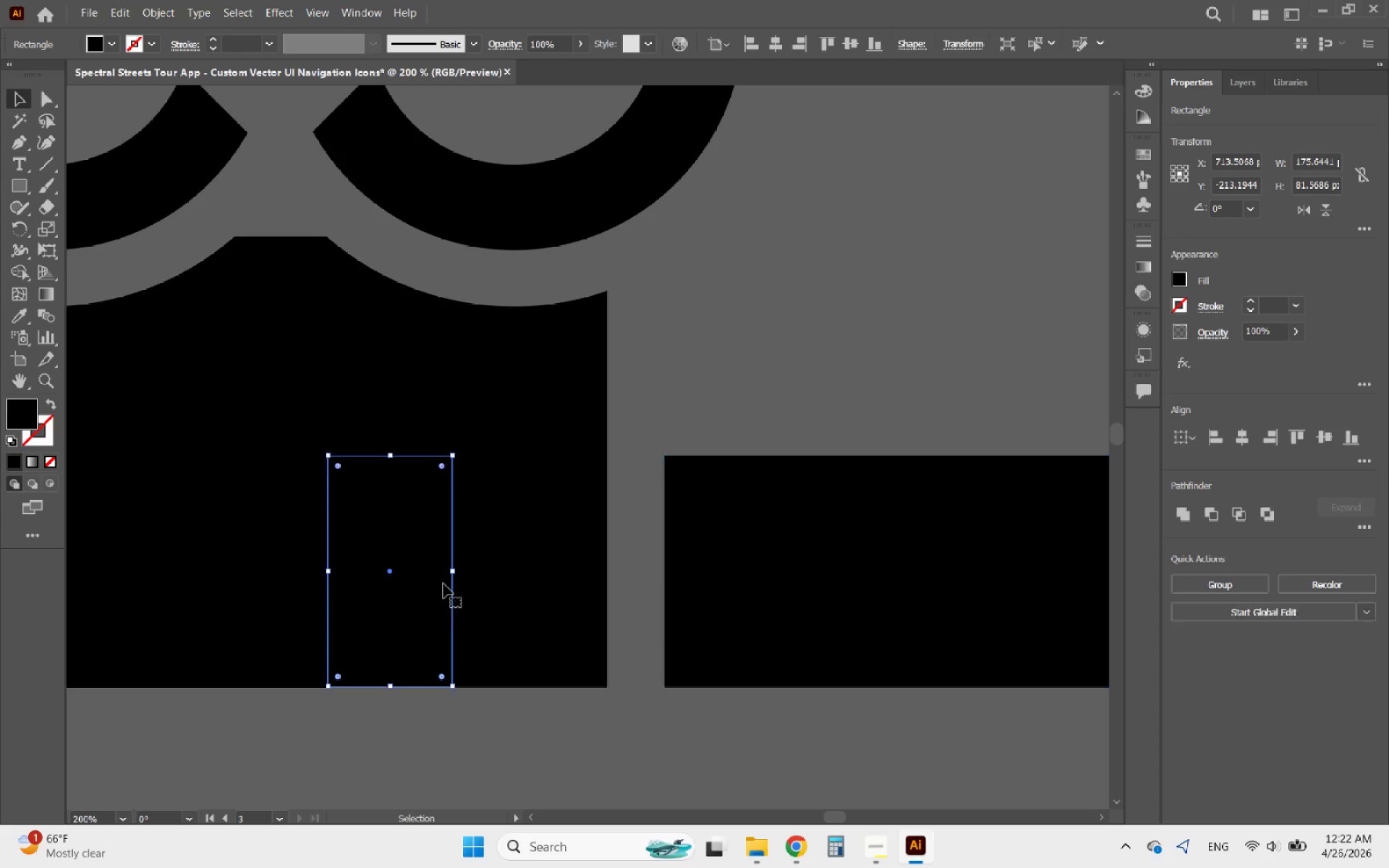 
hold_key(key=AltLeft, duration=0.58)
scroll: coordinate [545, 597], scroll_direction: down, amount: 1.0
 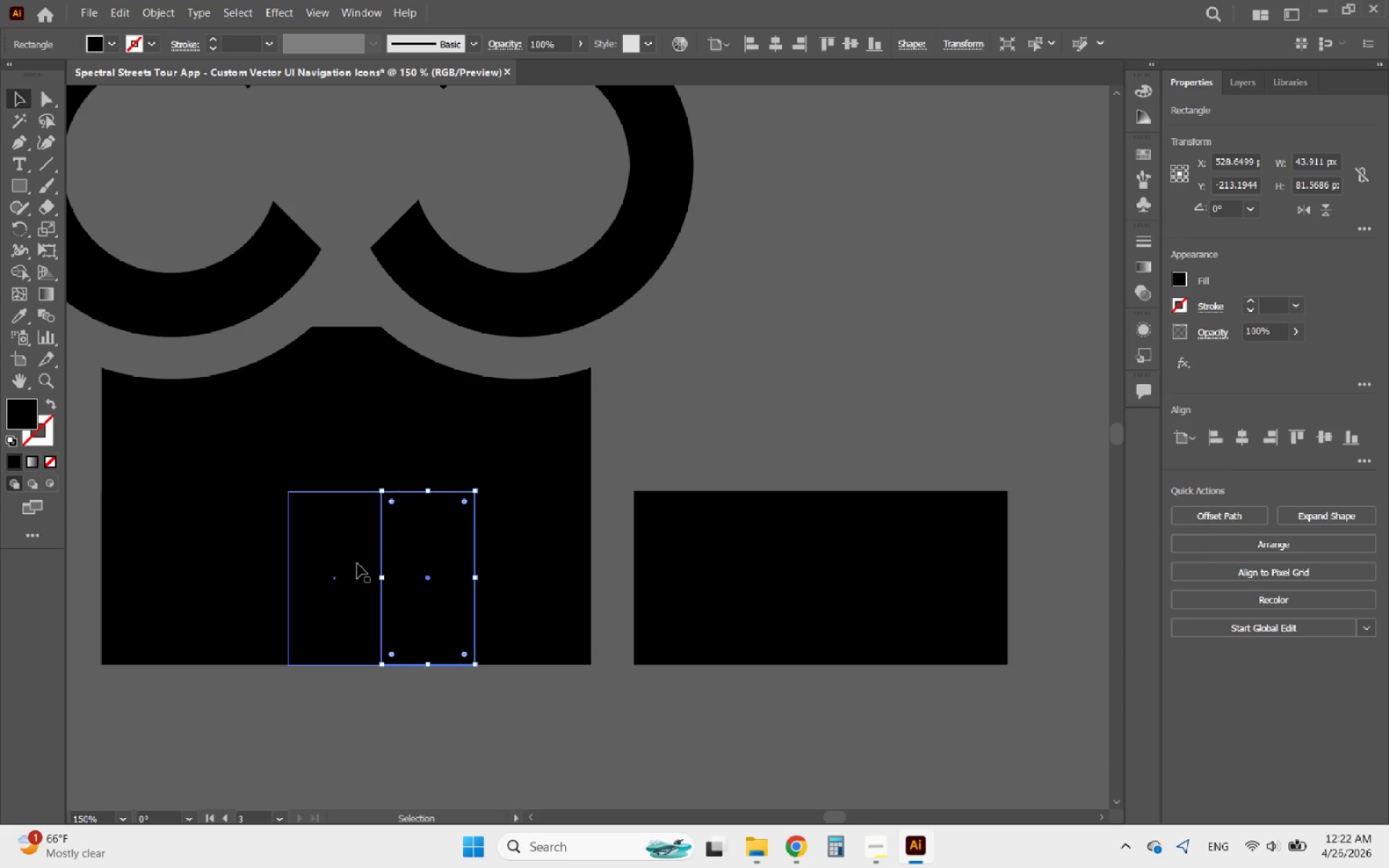 
hold_key(key=ShiftLeft, duration=1.61)
double_click([173, 563])
 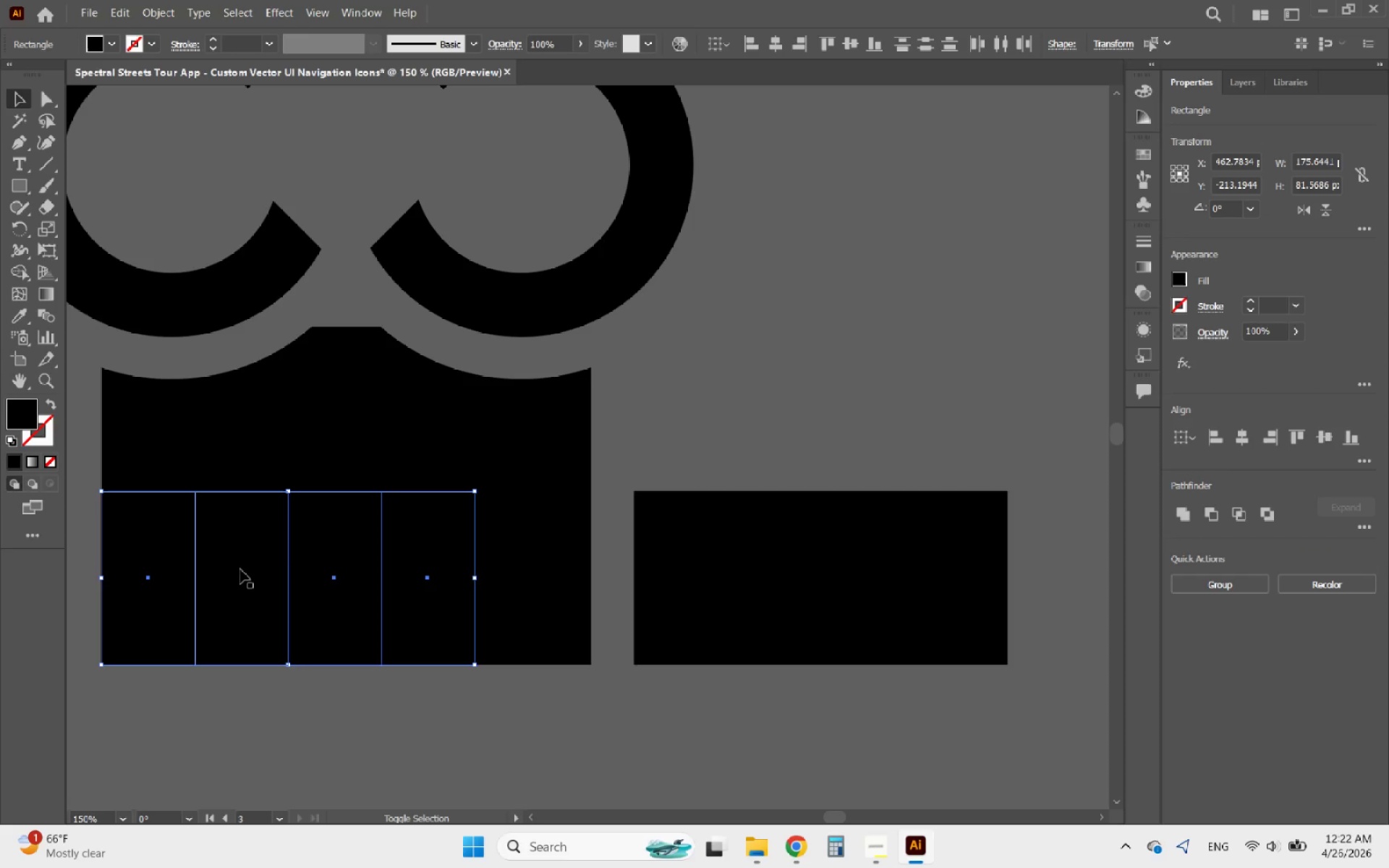 
left_click([242, 569])
 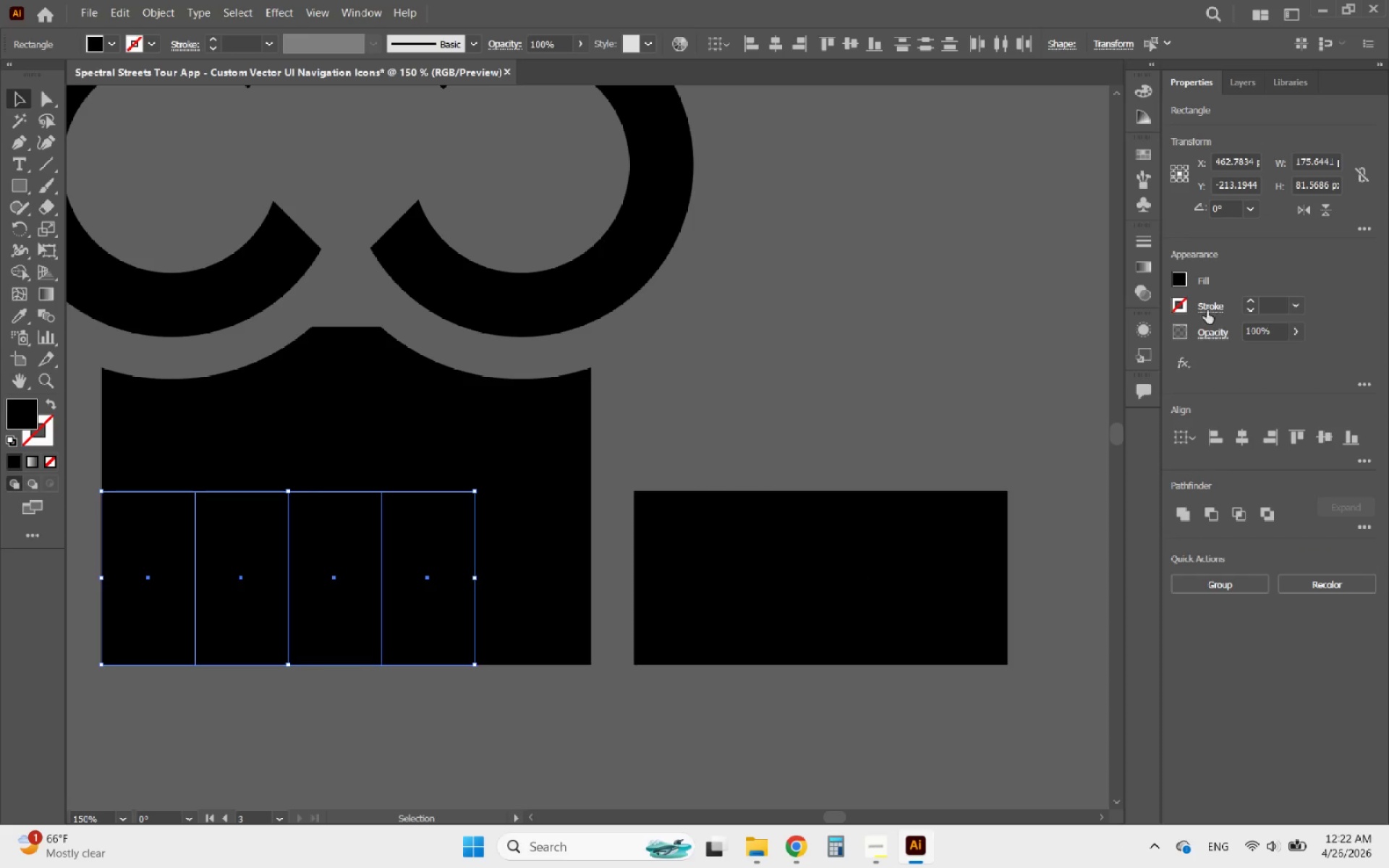 
left_click([1180, 279])
 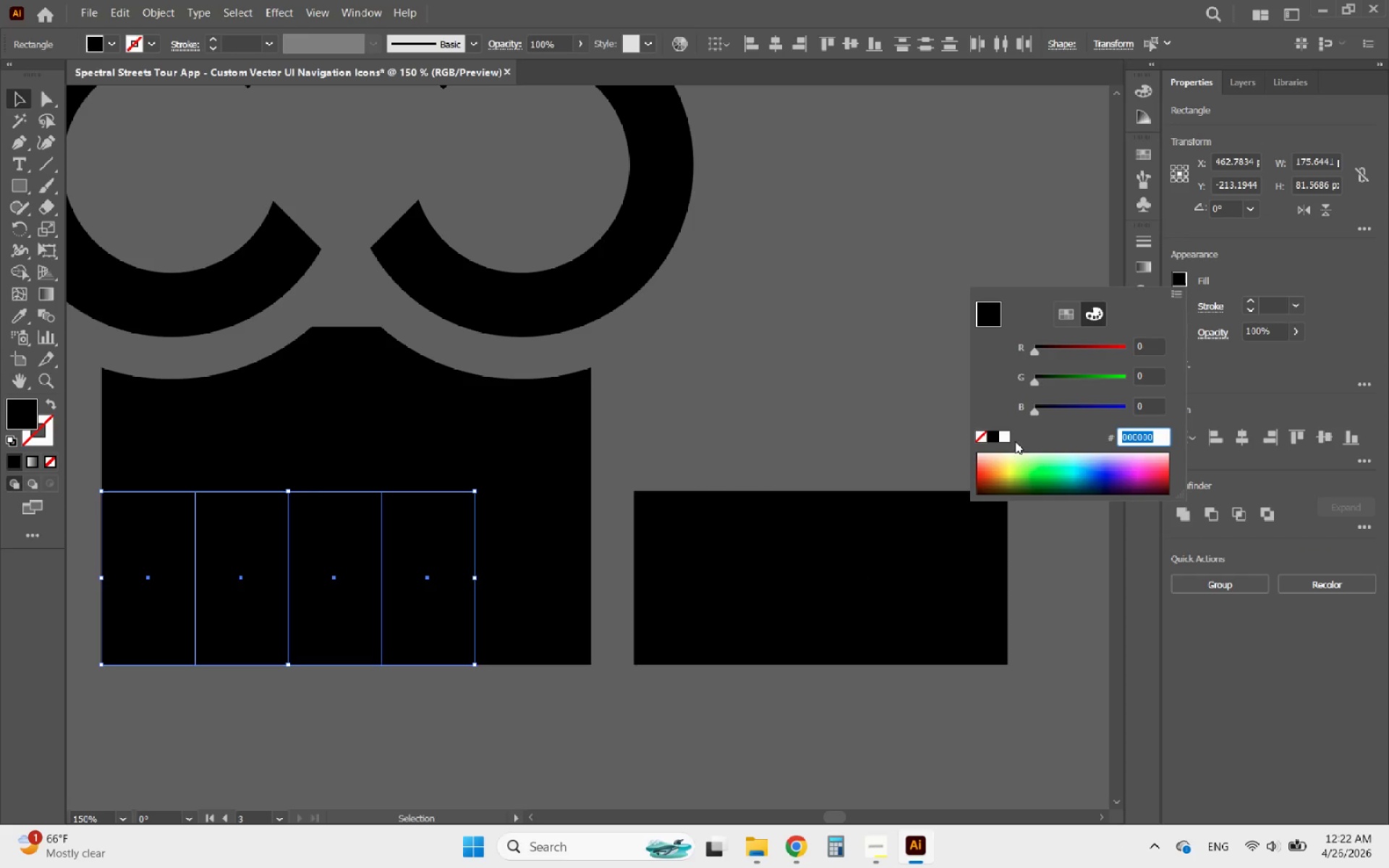 
left_click([1007, 441])
 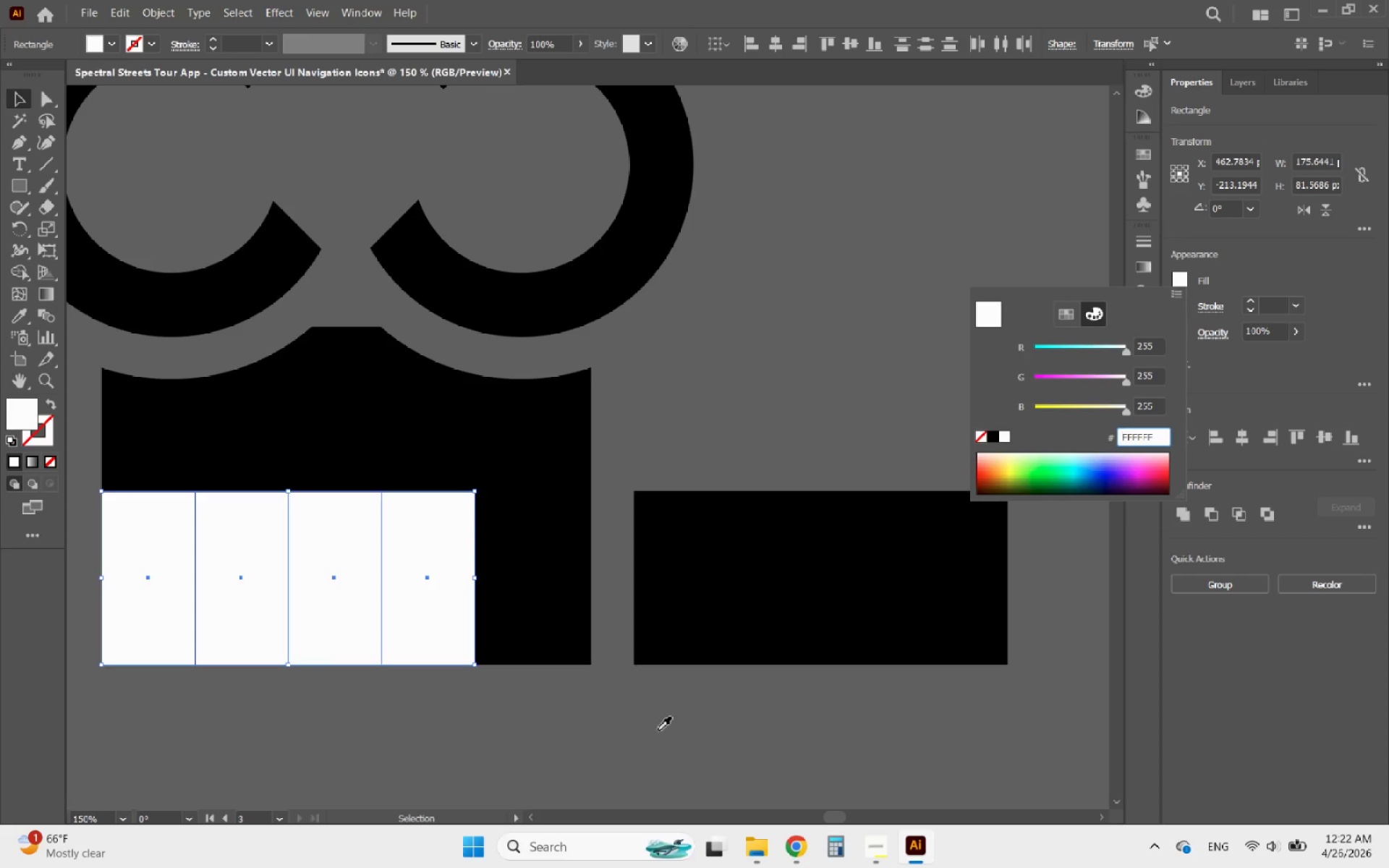 
left_click([650, 744])
 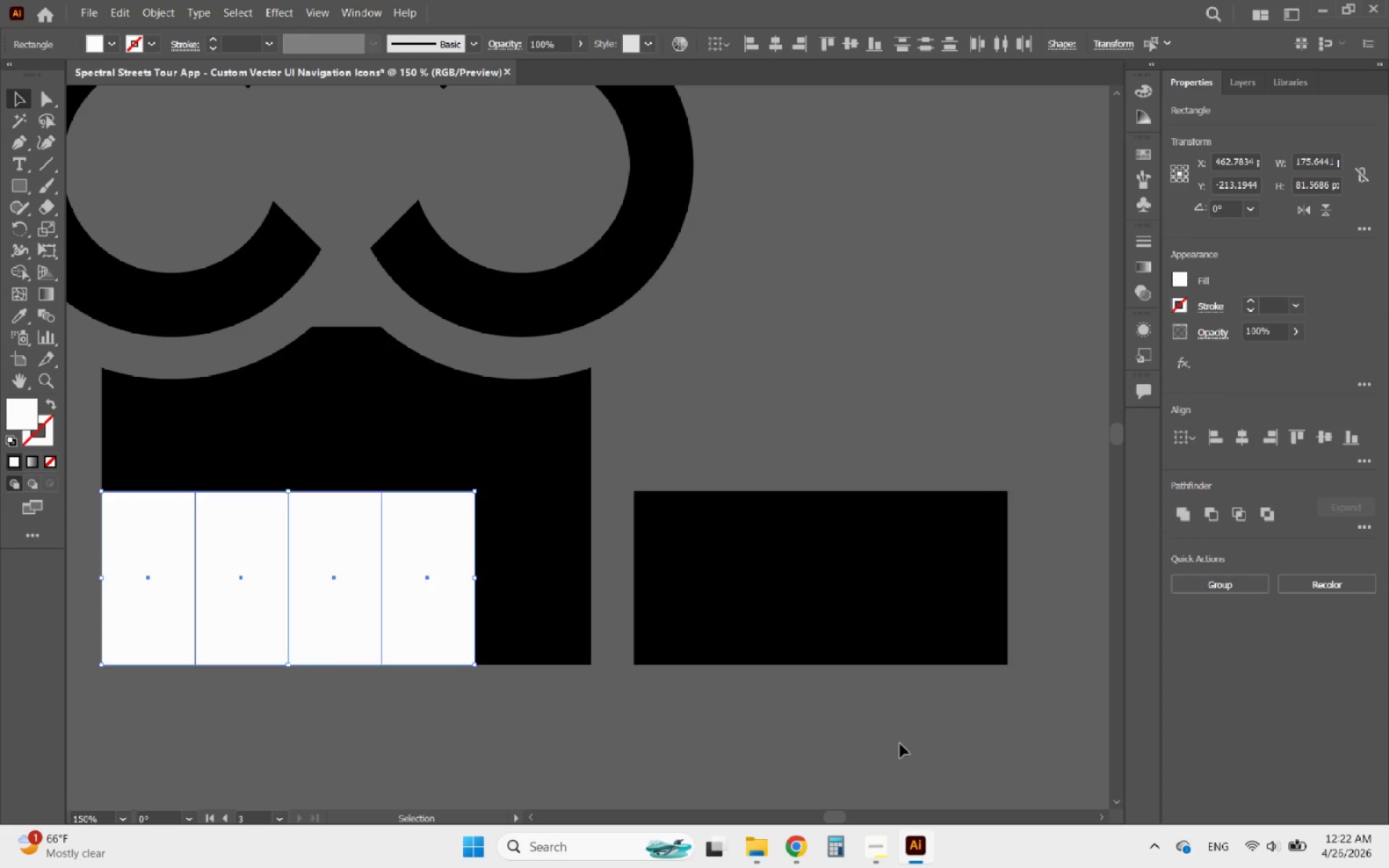 
left_click_drag(start_coordinate=[925, 734], to_coordinate=[700, 590])
 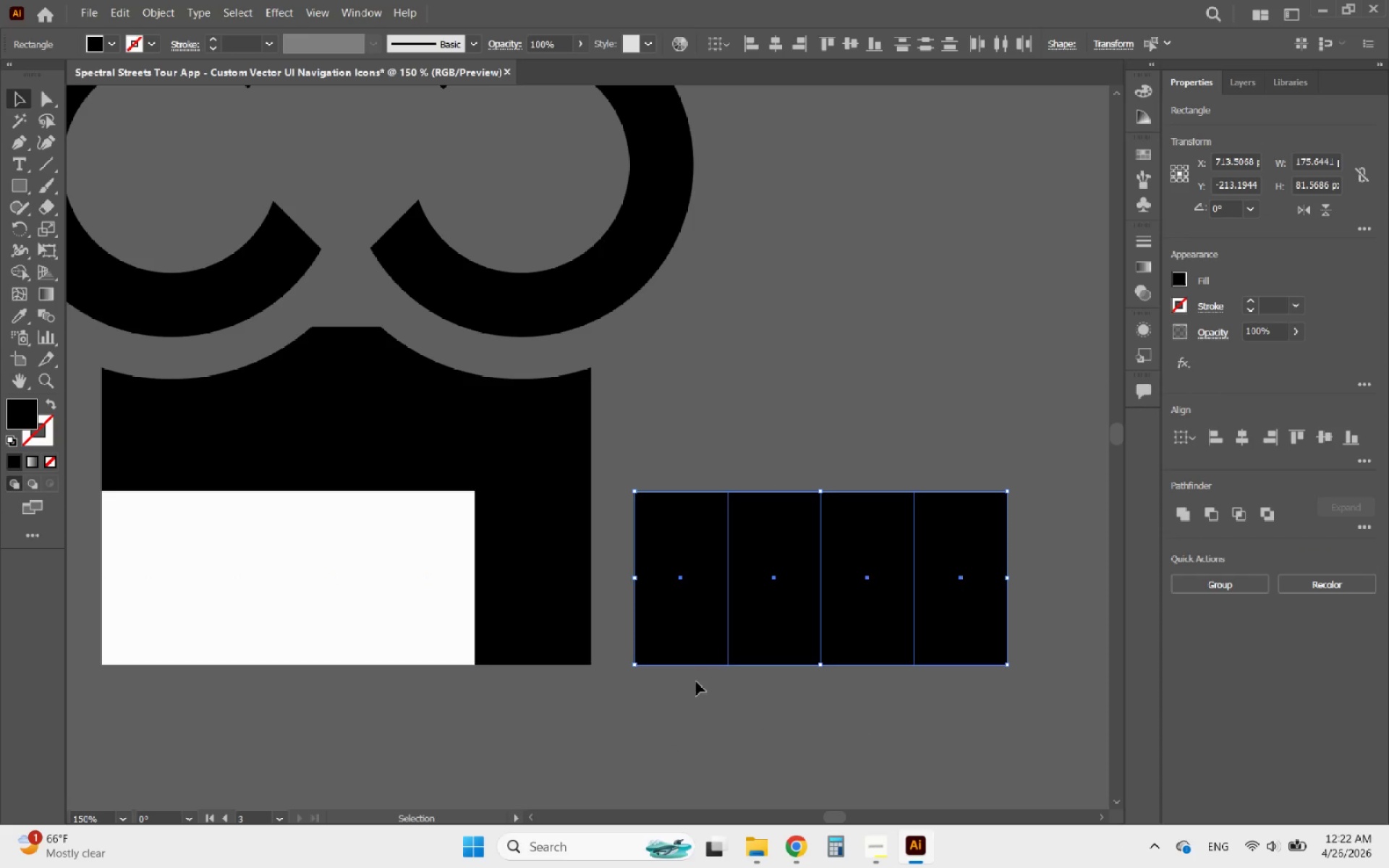 
left_click([695, 684])
 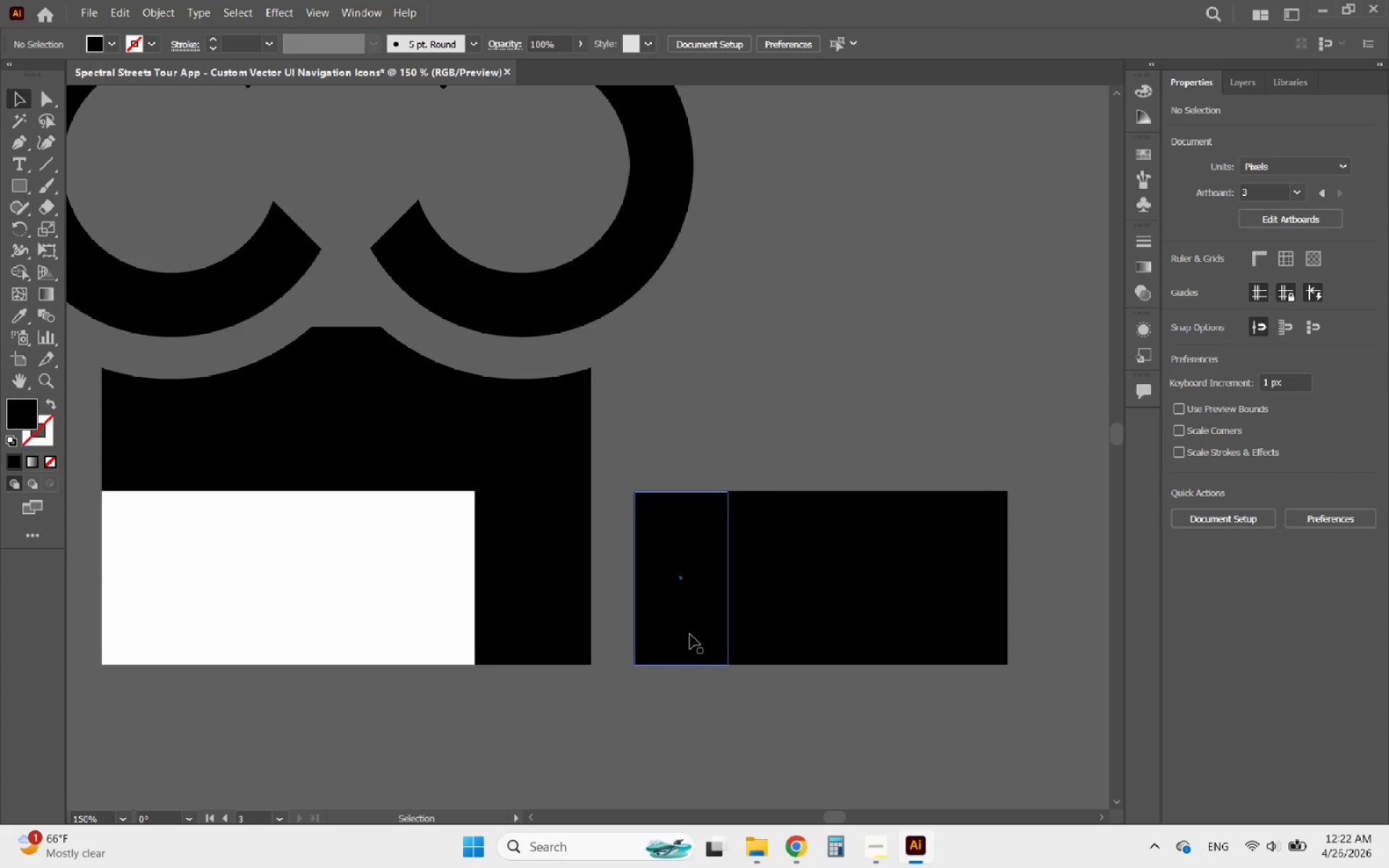 
left_click_drag(start_coordinate=[689, 633], to_coordinate=[530, 634])
 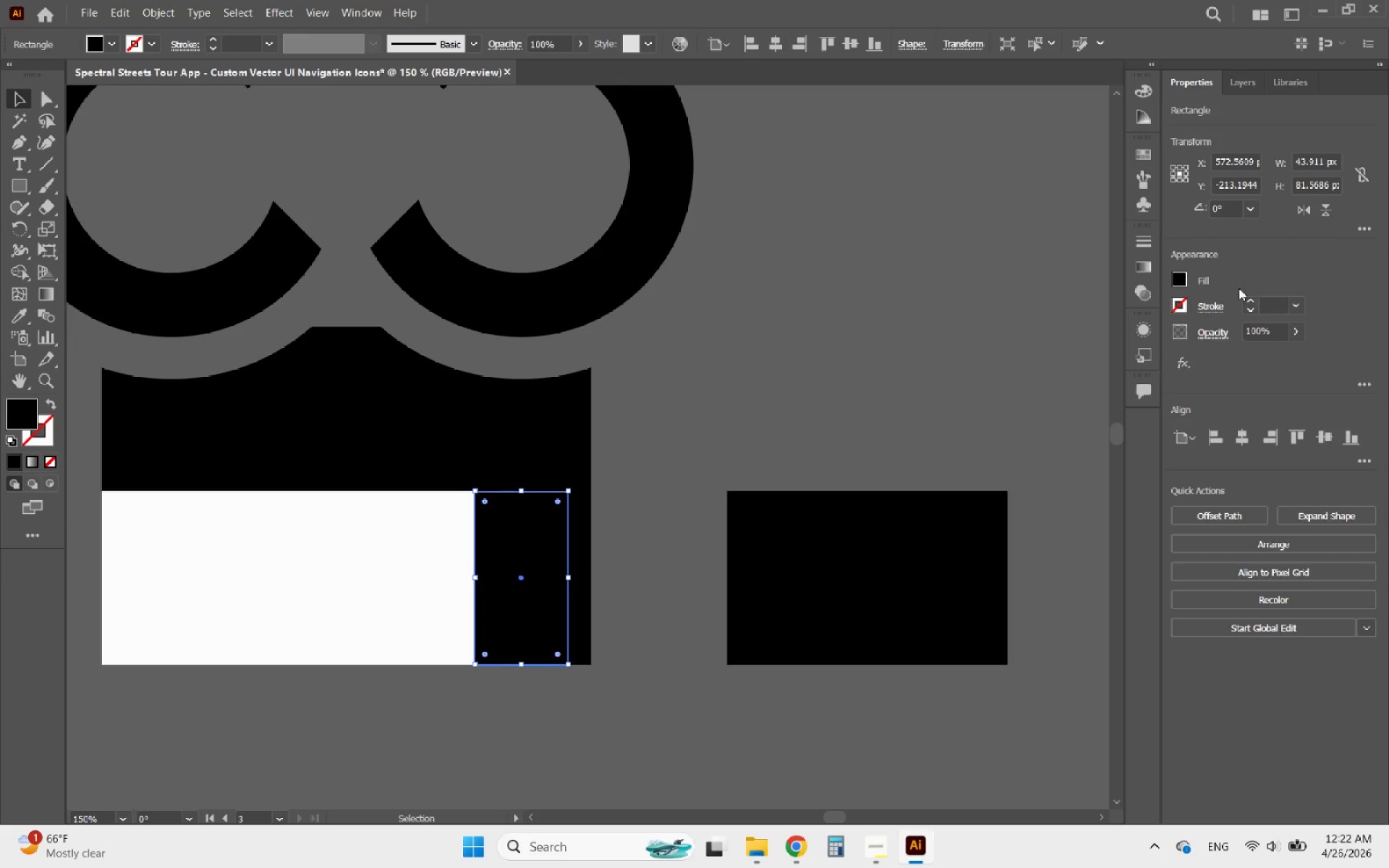 
double_click([1174, 280])
 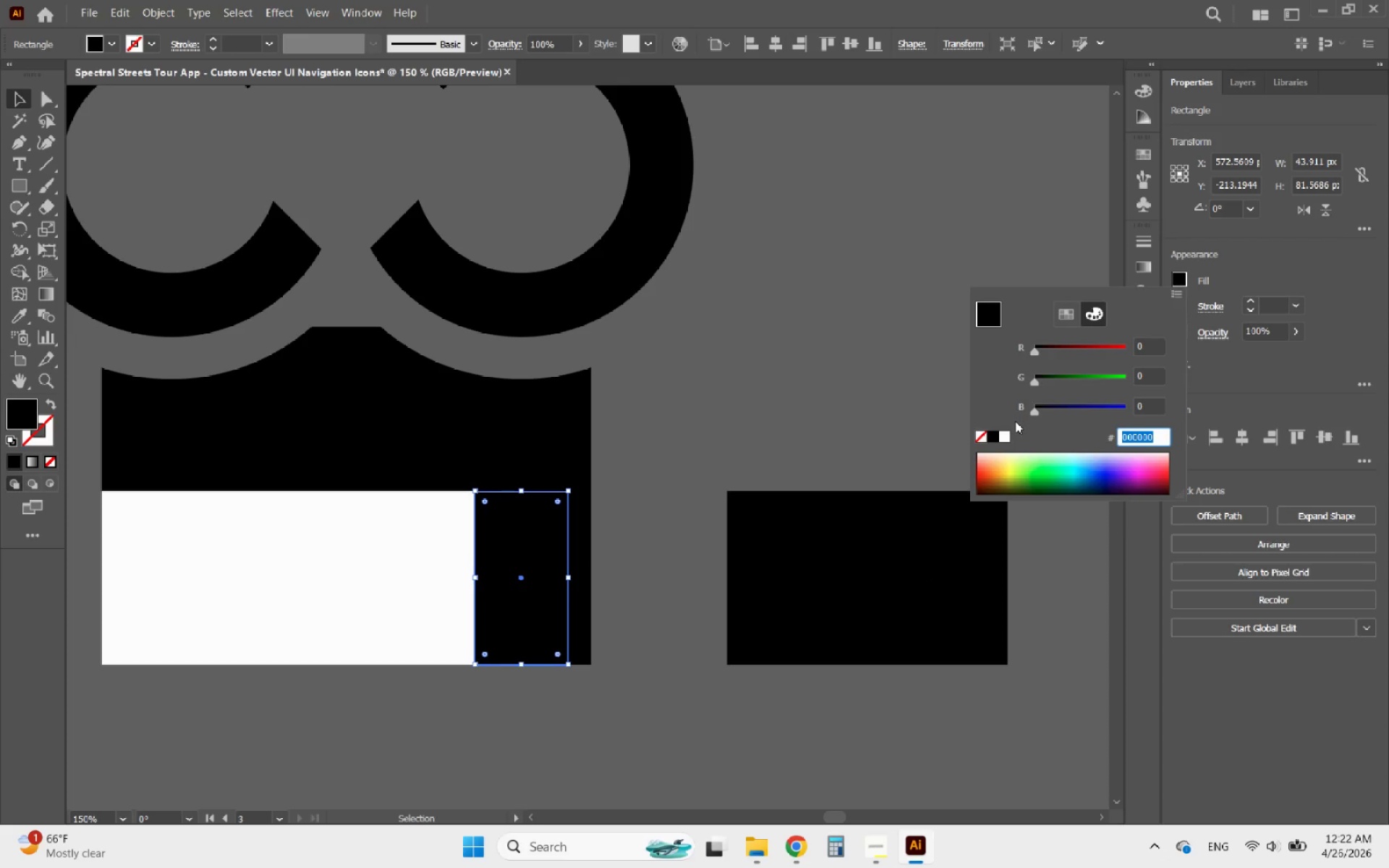 
left_click([1008, 434])
 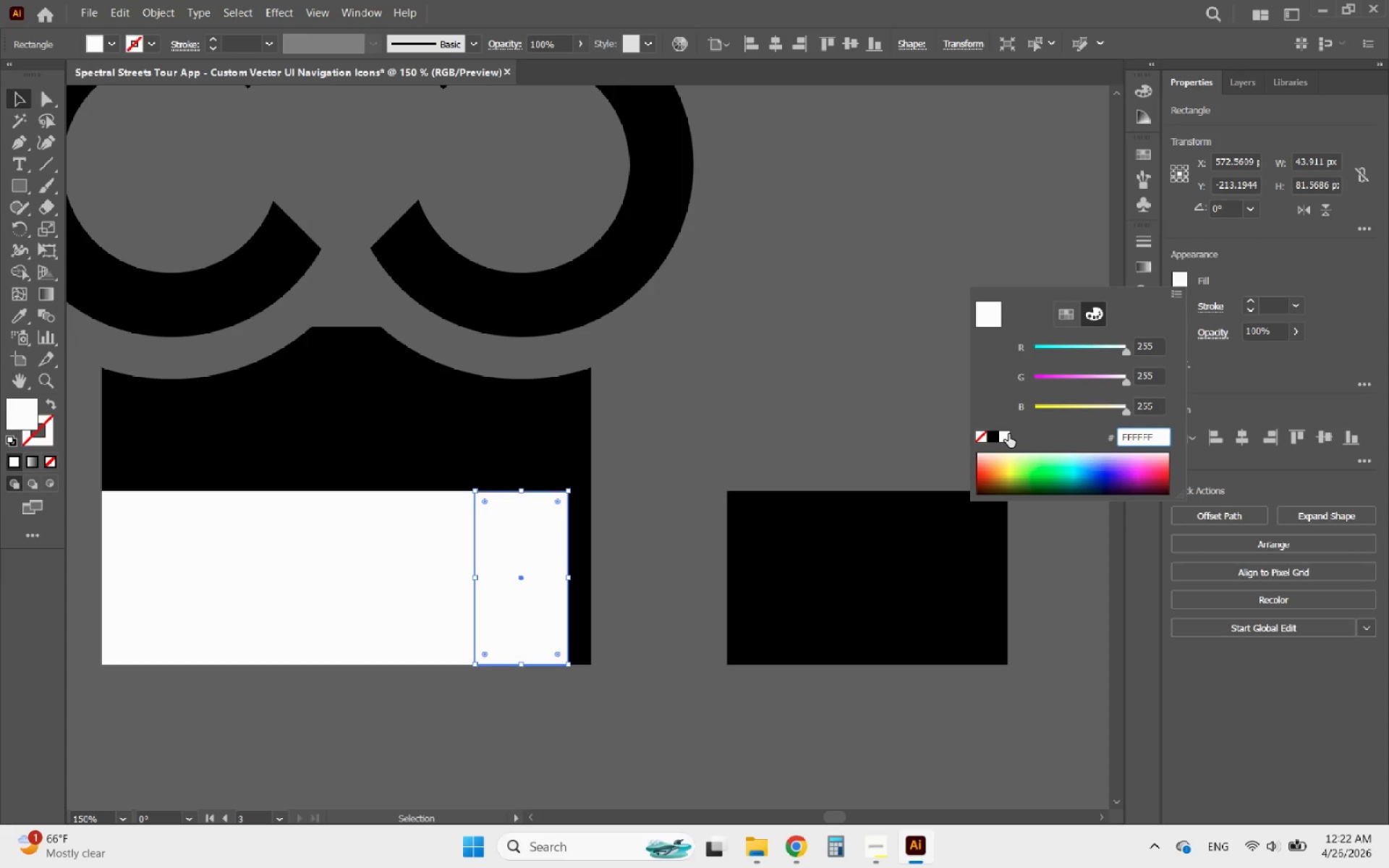 
left_click([702, 417])
 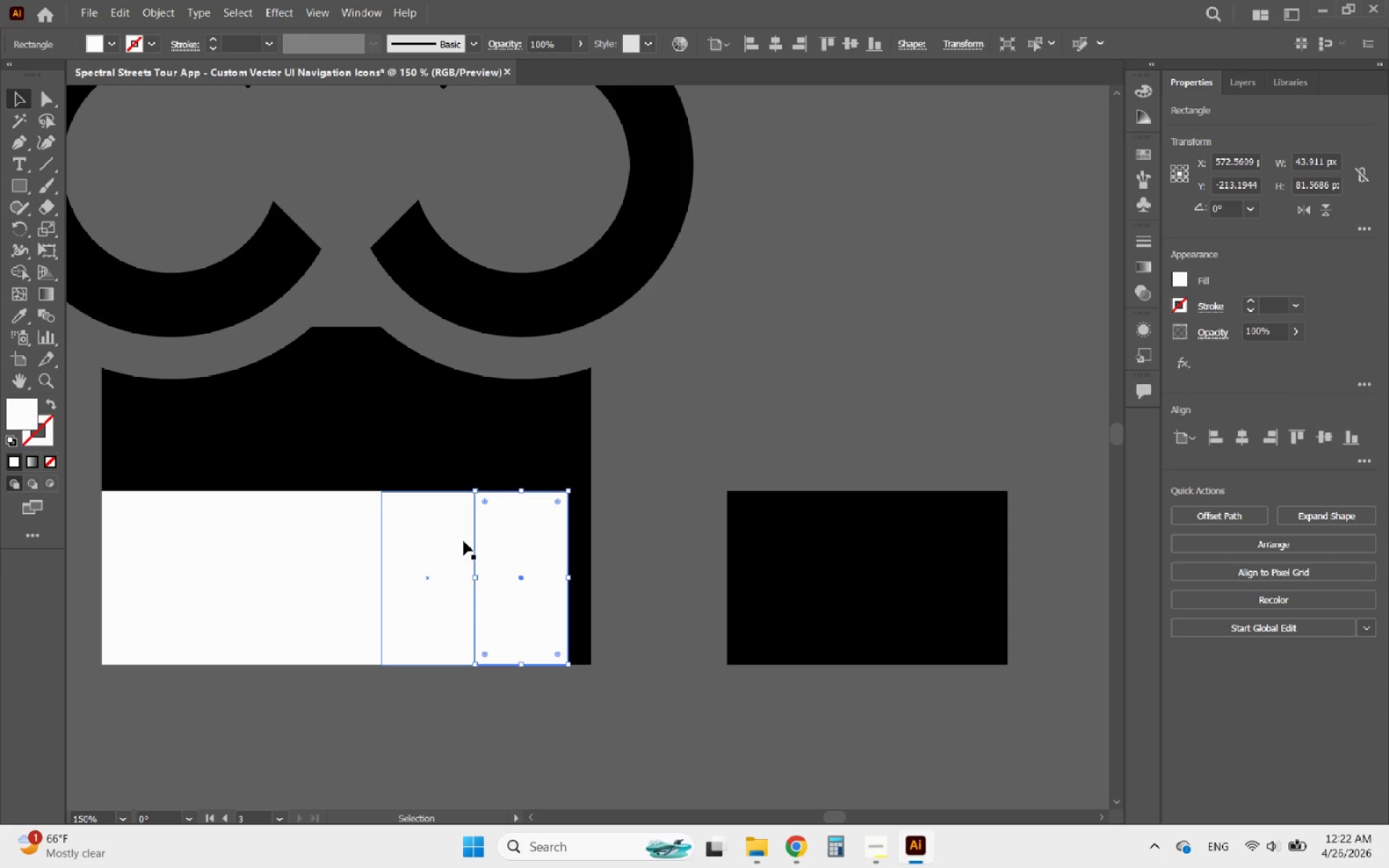 
left_click([464, 541])
 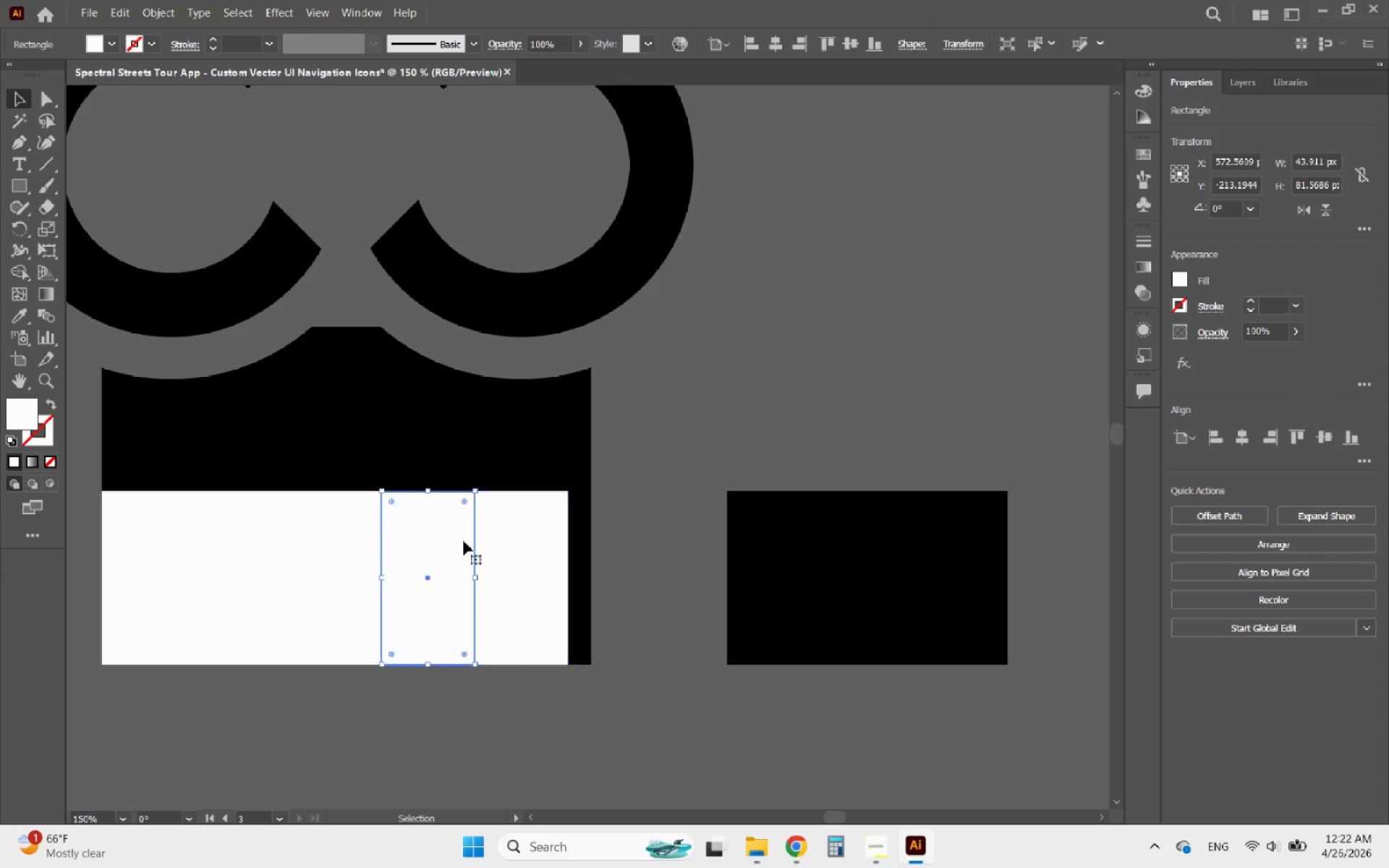 
hold_key(key=ShiftLeft, duration=3.12)
left_click([510, 552])
 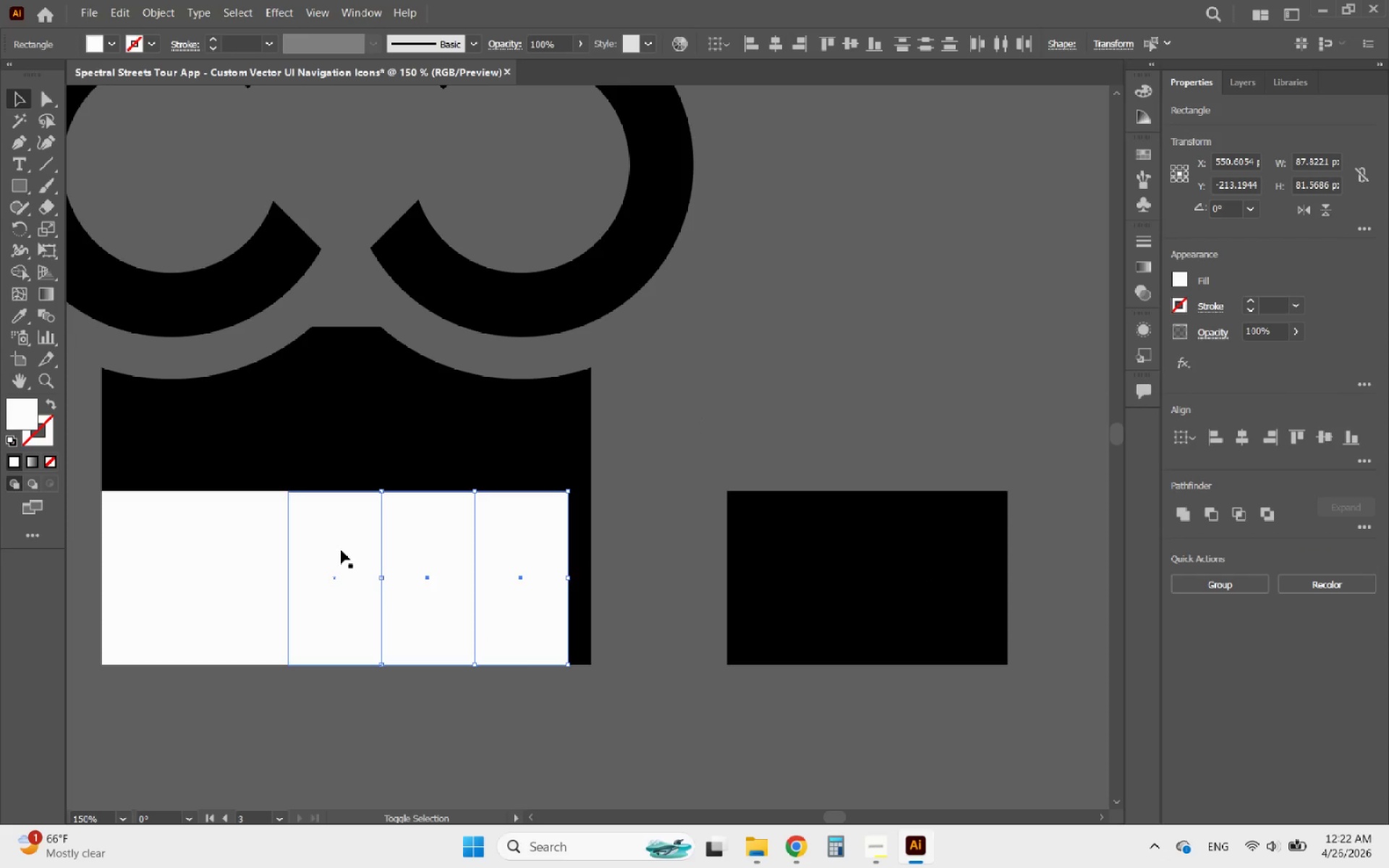 
left_click([341, 550])
 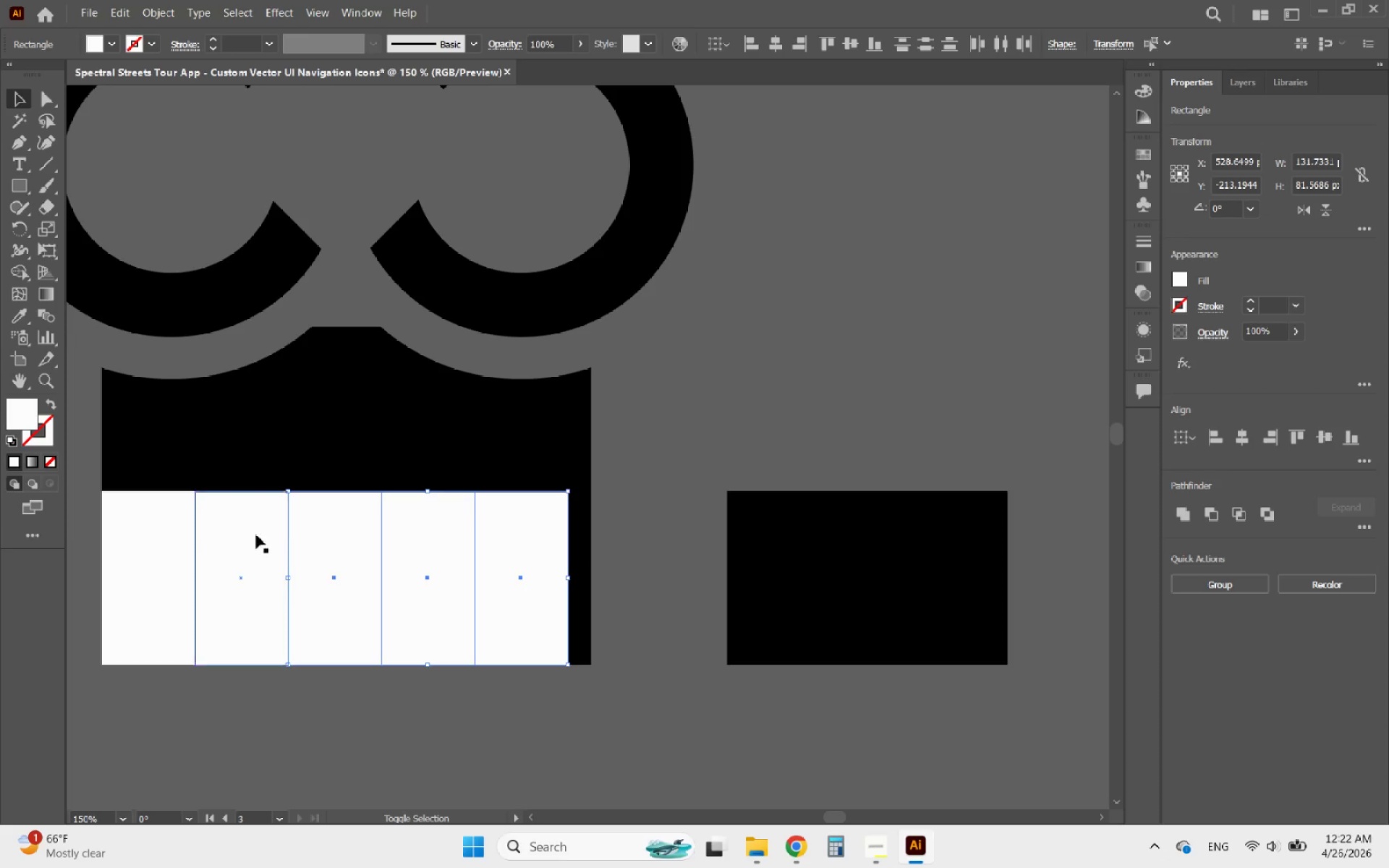 
left_click([250, 534])
 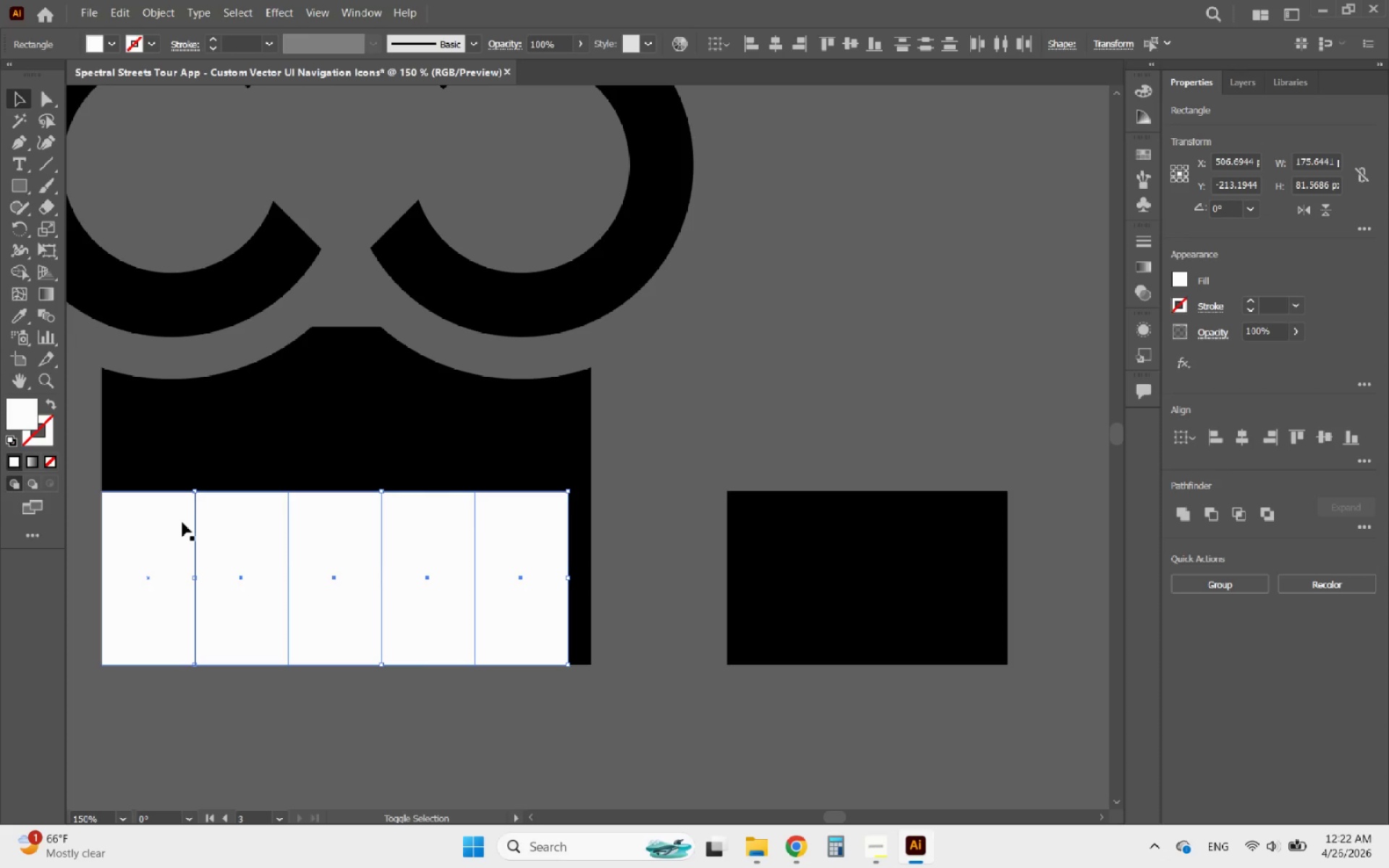 
left_click([180, 522])
 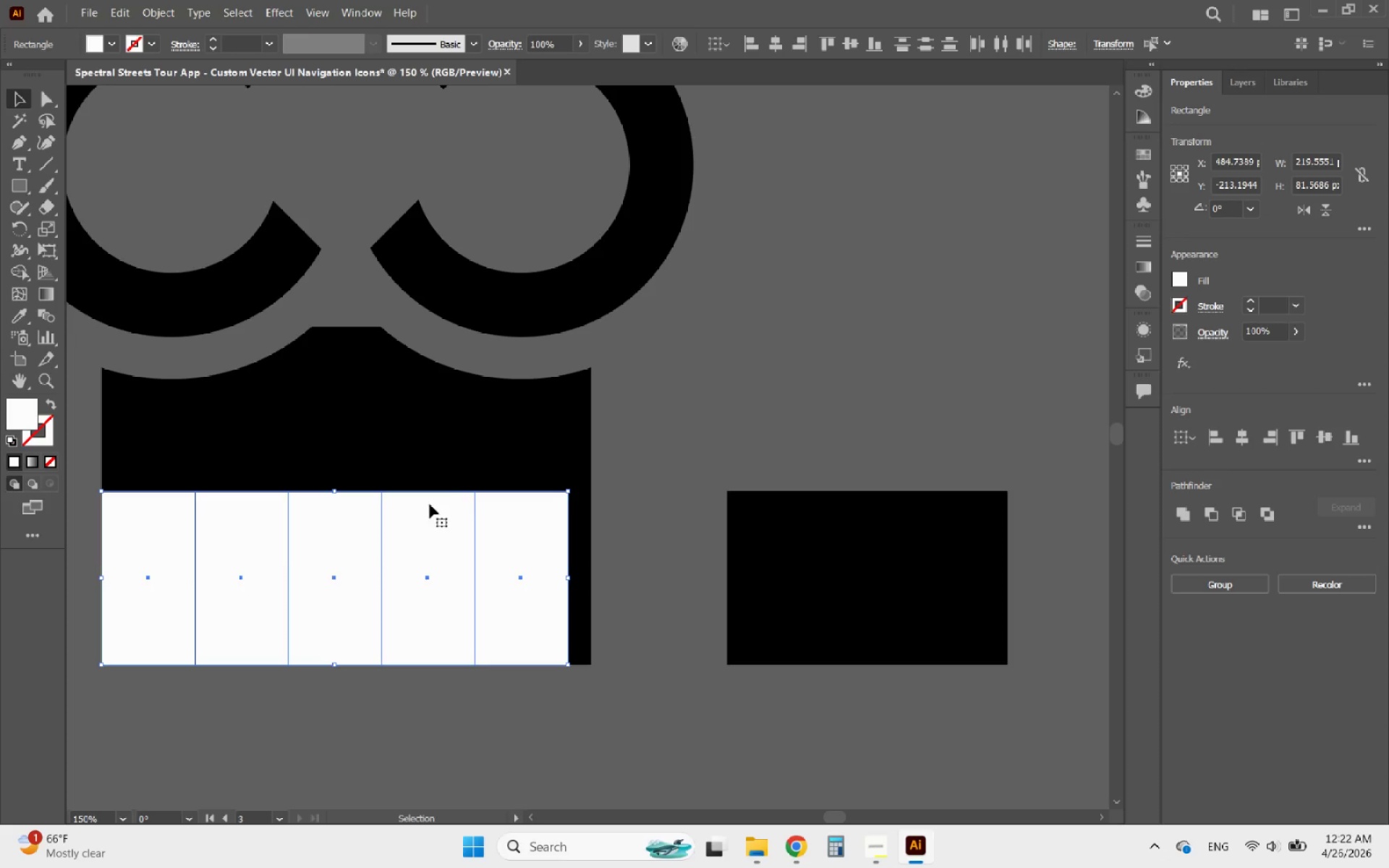 
hold_key(key=ShiftLeft, duration=2.45)
left_click_drag(start_coordinate=[564, 492], to_coordinate=[592, 478])
 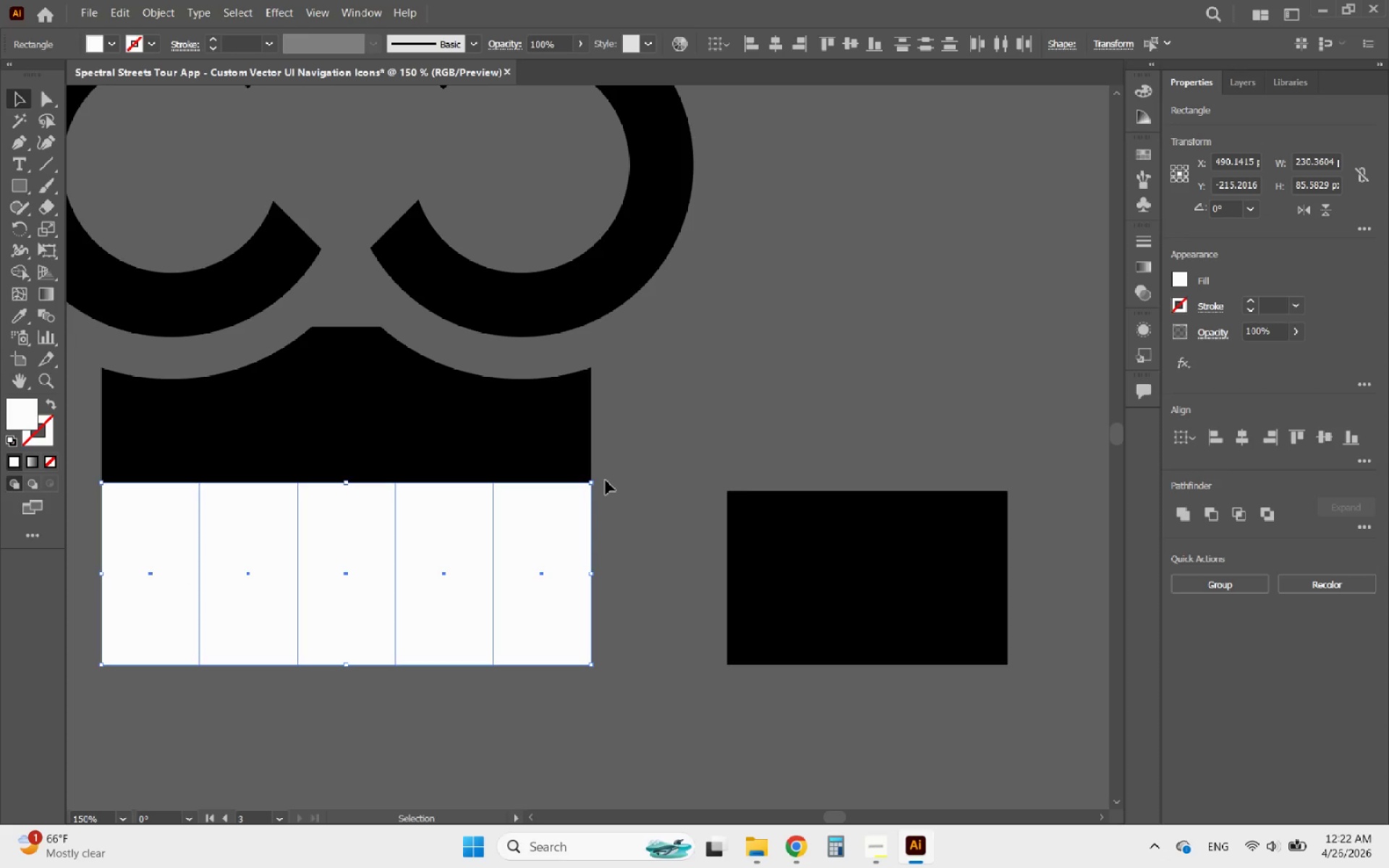 
hold_key(key=AltLeft, duration=2.41)
scroll: coordinate [713, 481], scroll_direction: down, amount: 2.0
 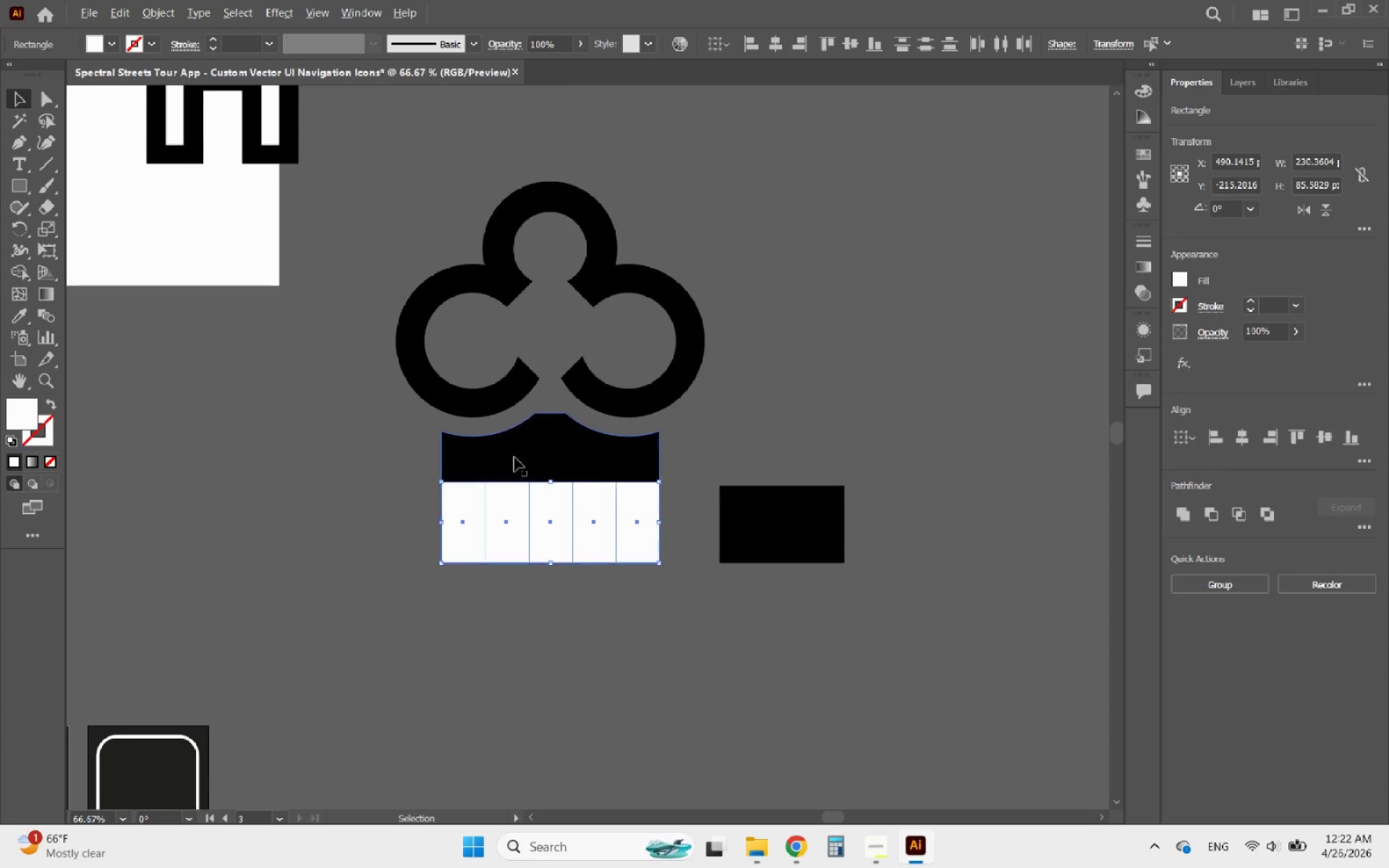 
scroll: coordinate [563, 519], scroll_direction: up, amount: 2.0
 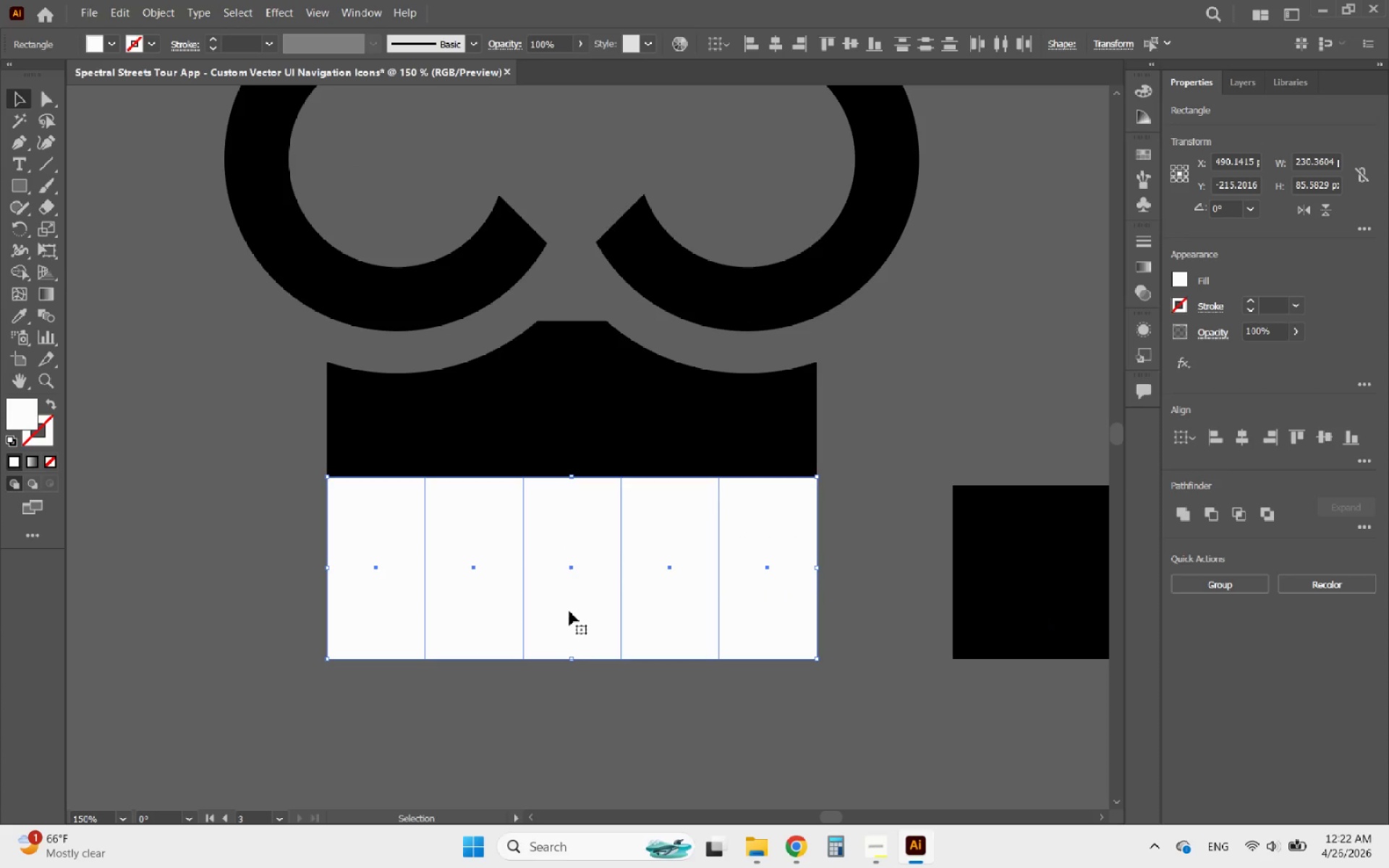 
left_click([537, 694])
 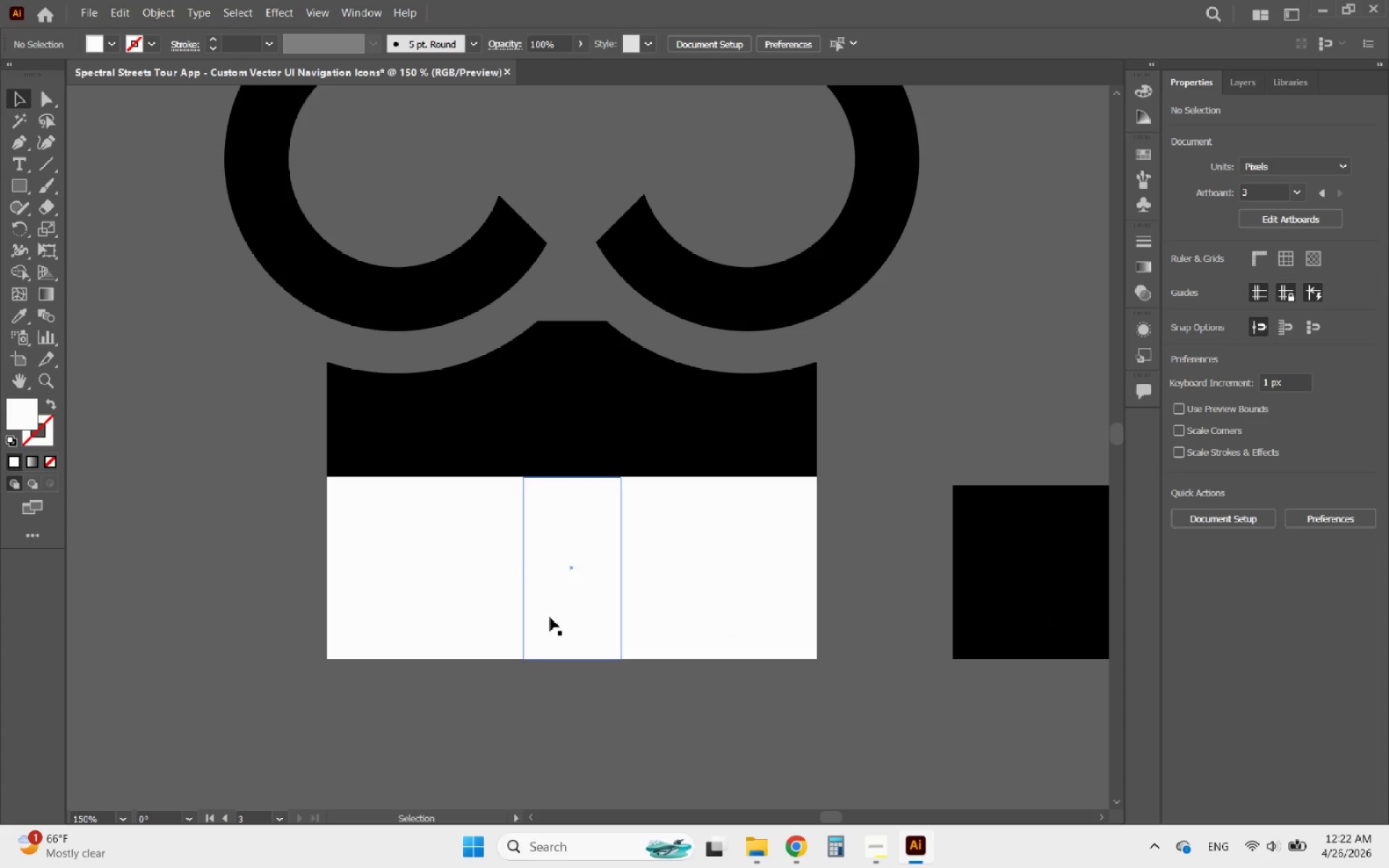 
left_click([550, 617])
 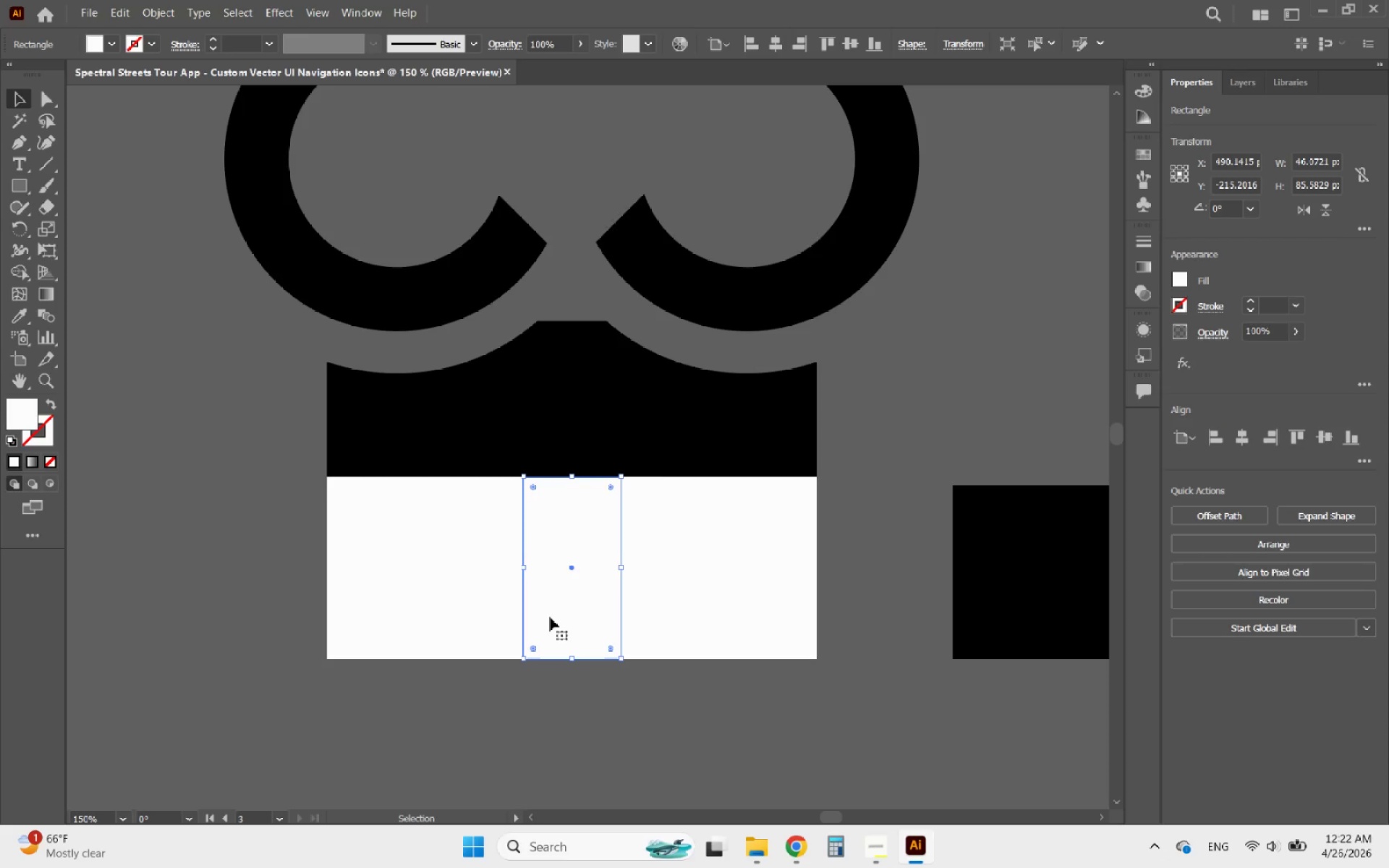 
key(Delete)
 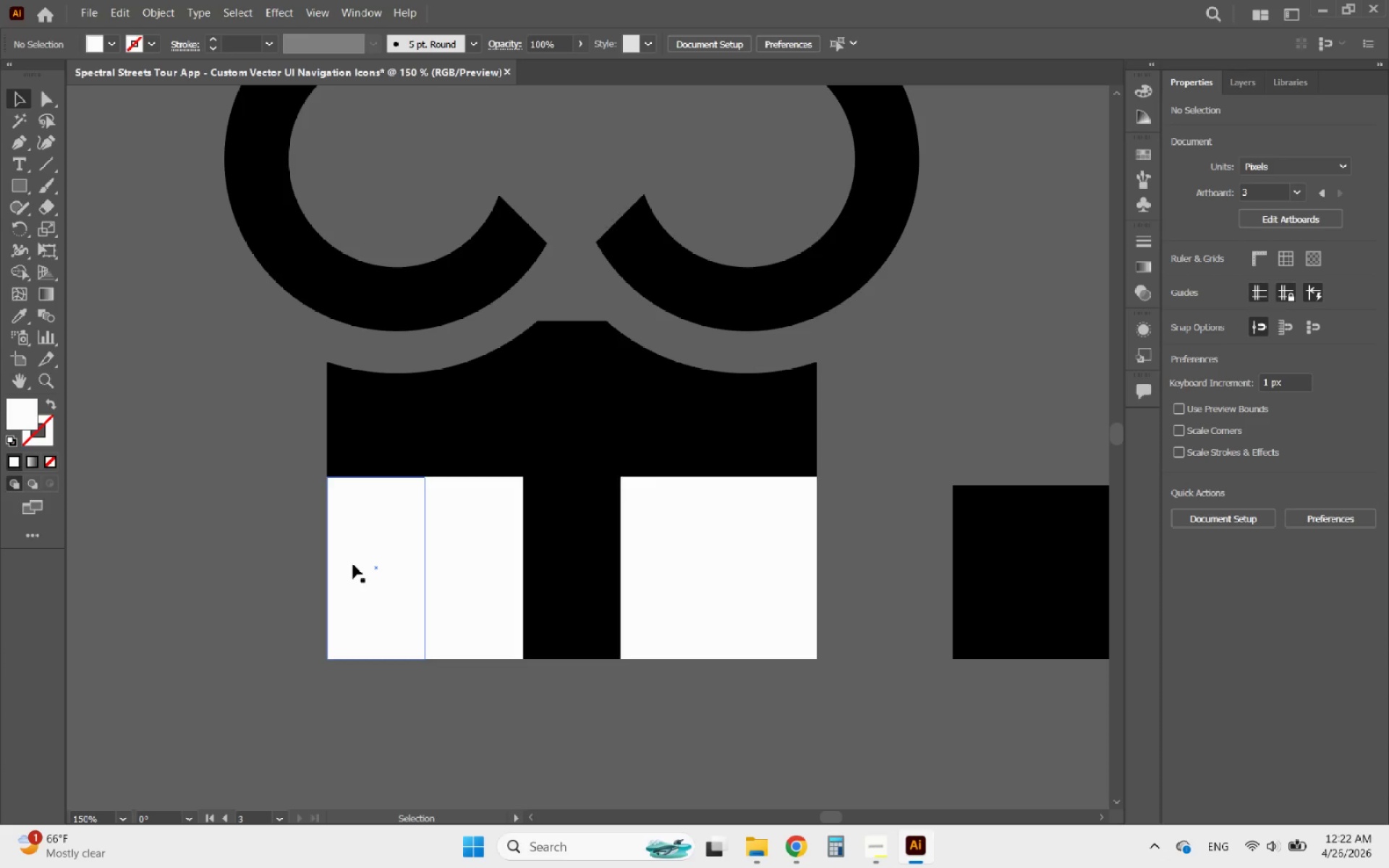 
left_click([352, 563])
 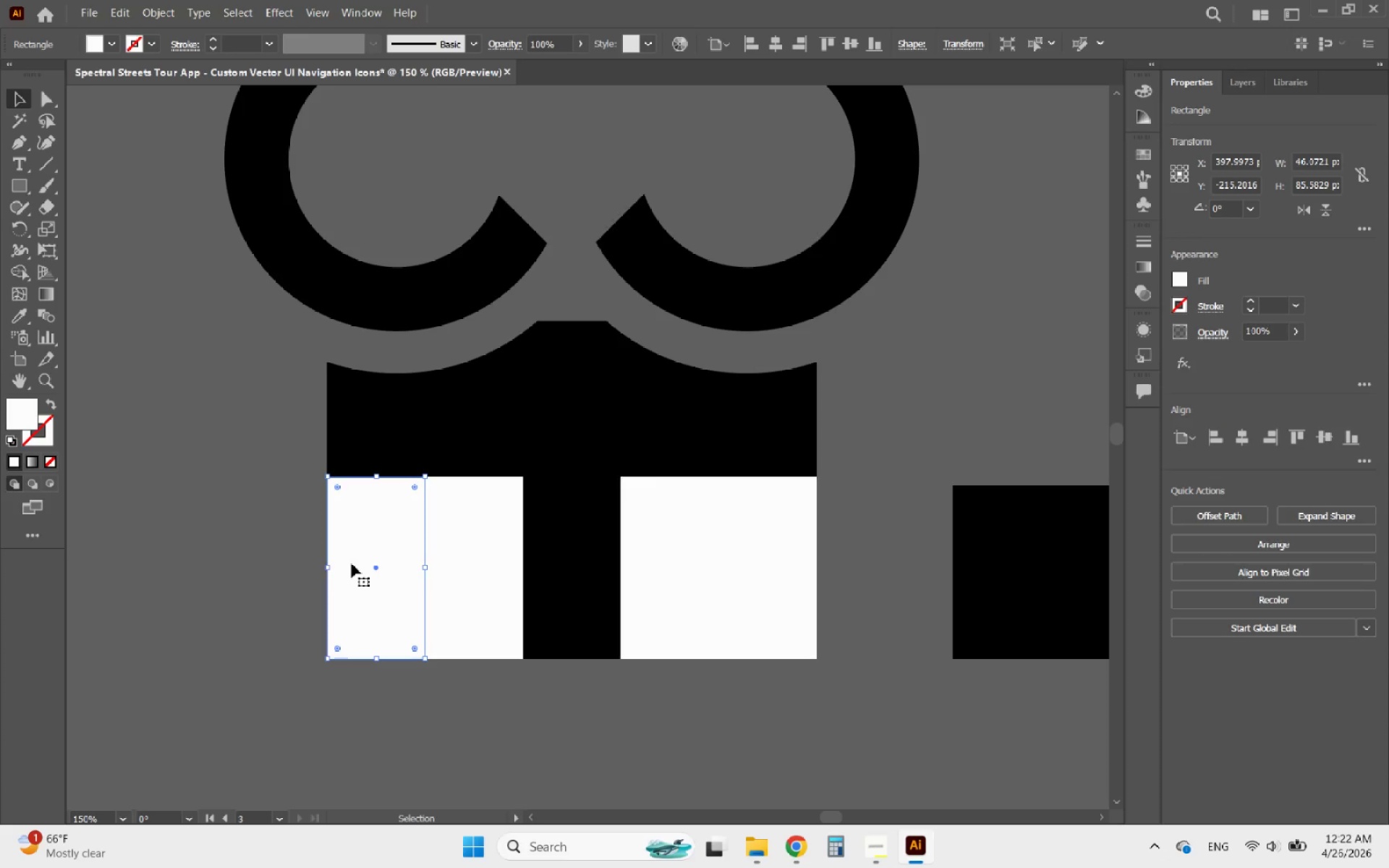 
key(Delete)
 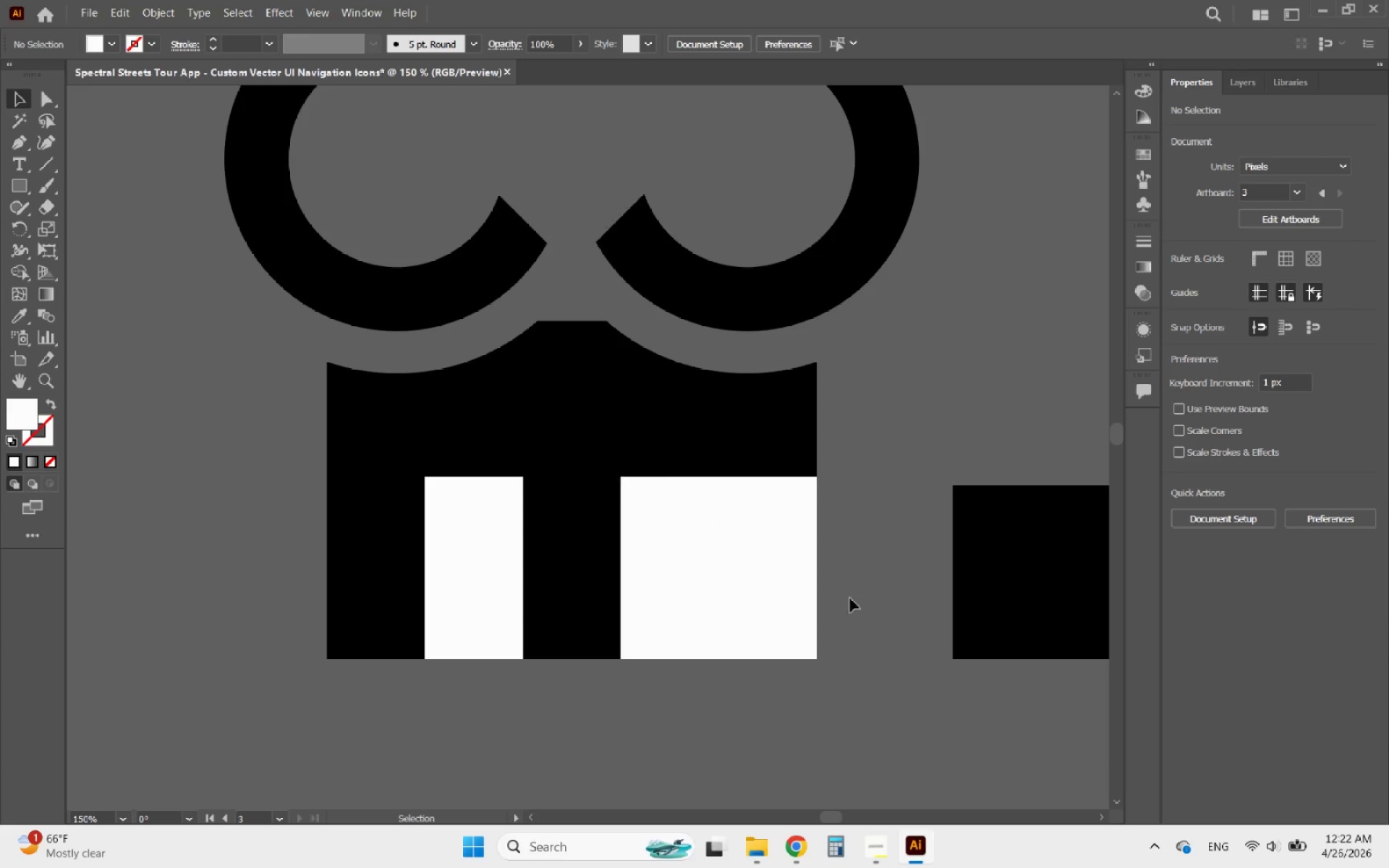 
left_click([777, 574])
 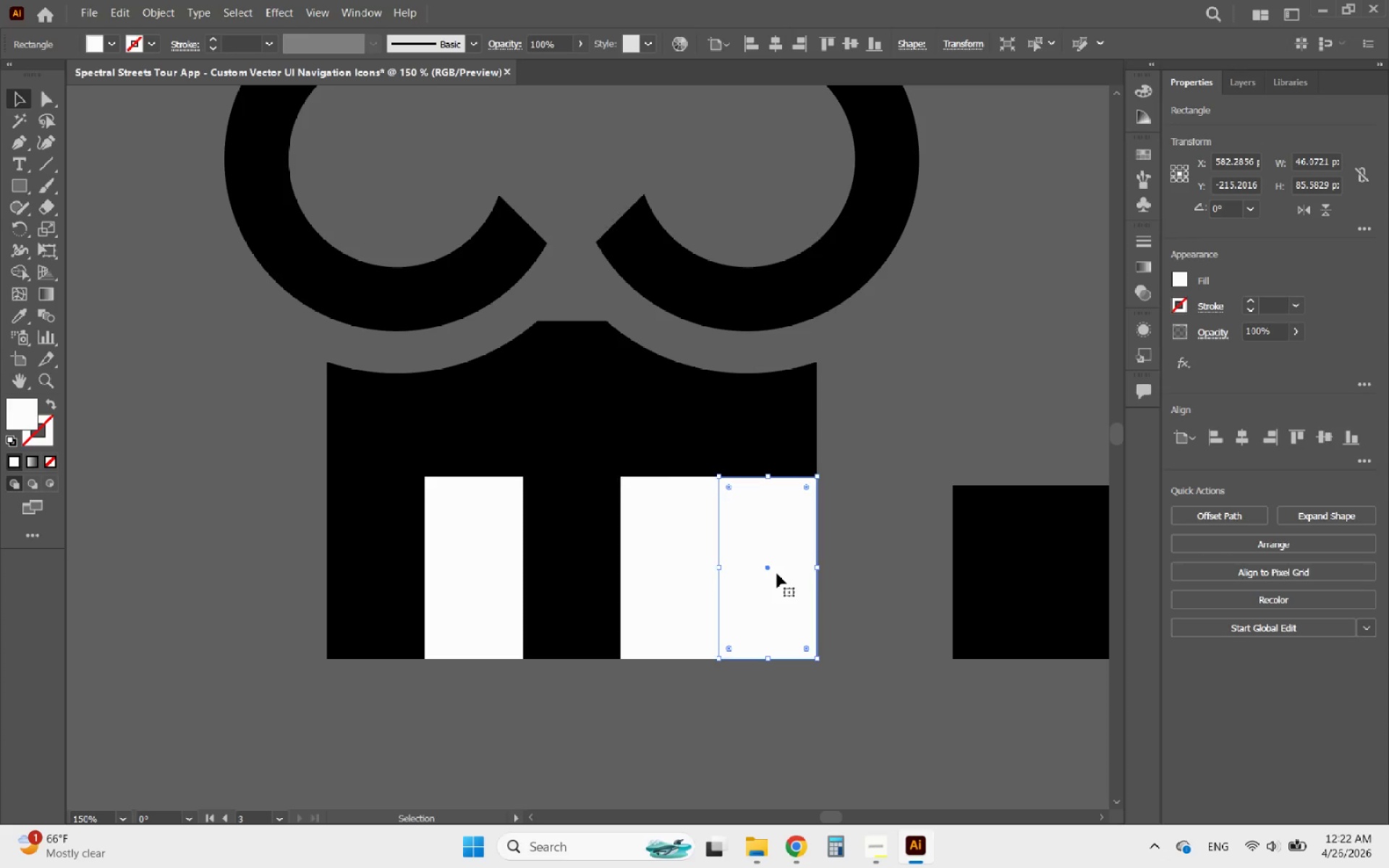 
key(Delete)
 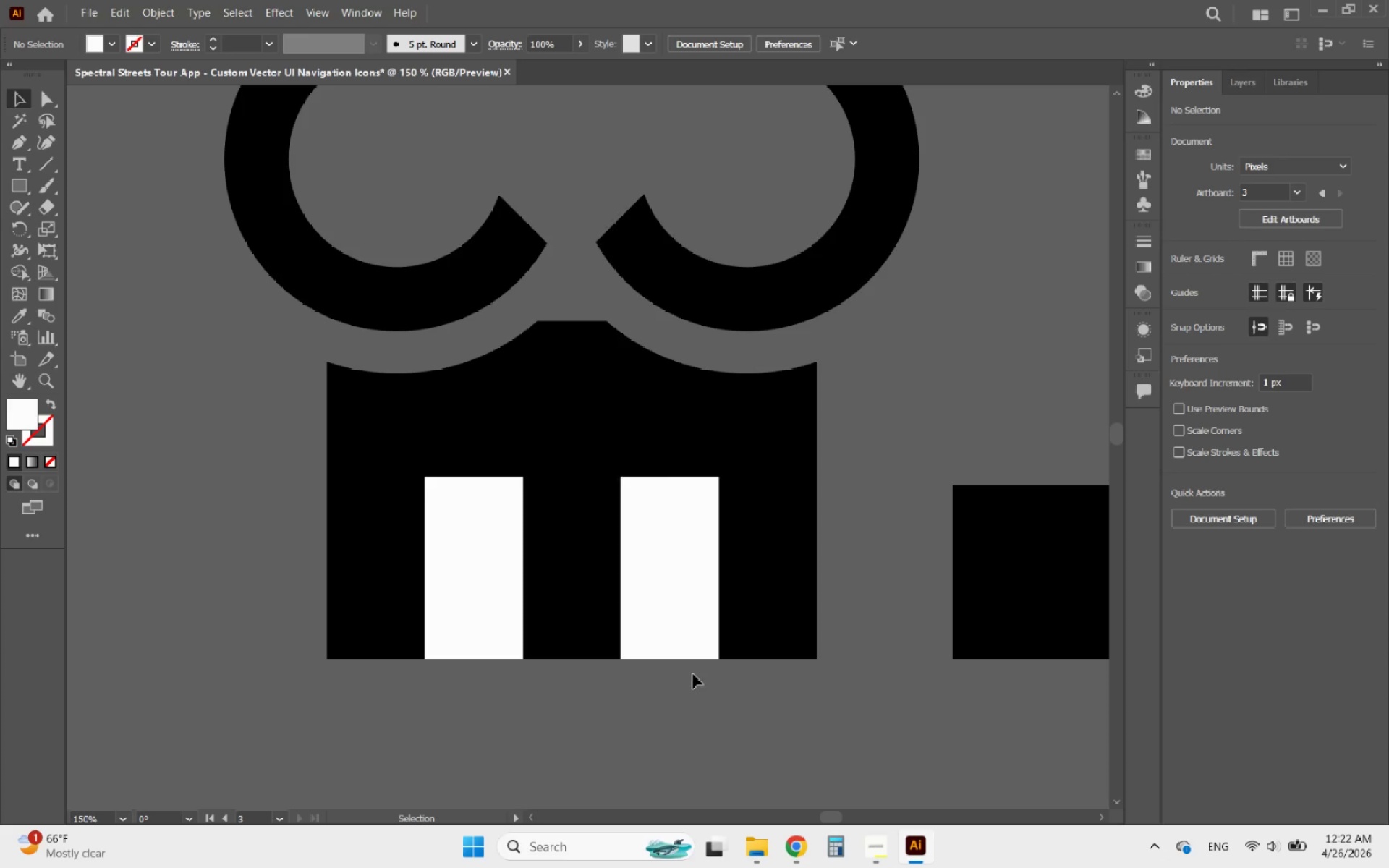 
left_click_drag(start_coordinate=[677, 715], to_coordinate=[370, 477])
 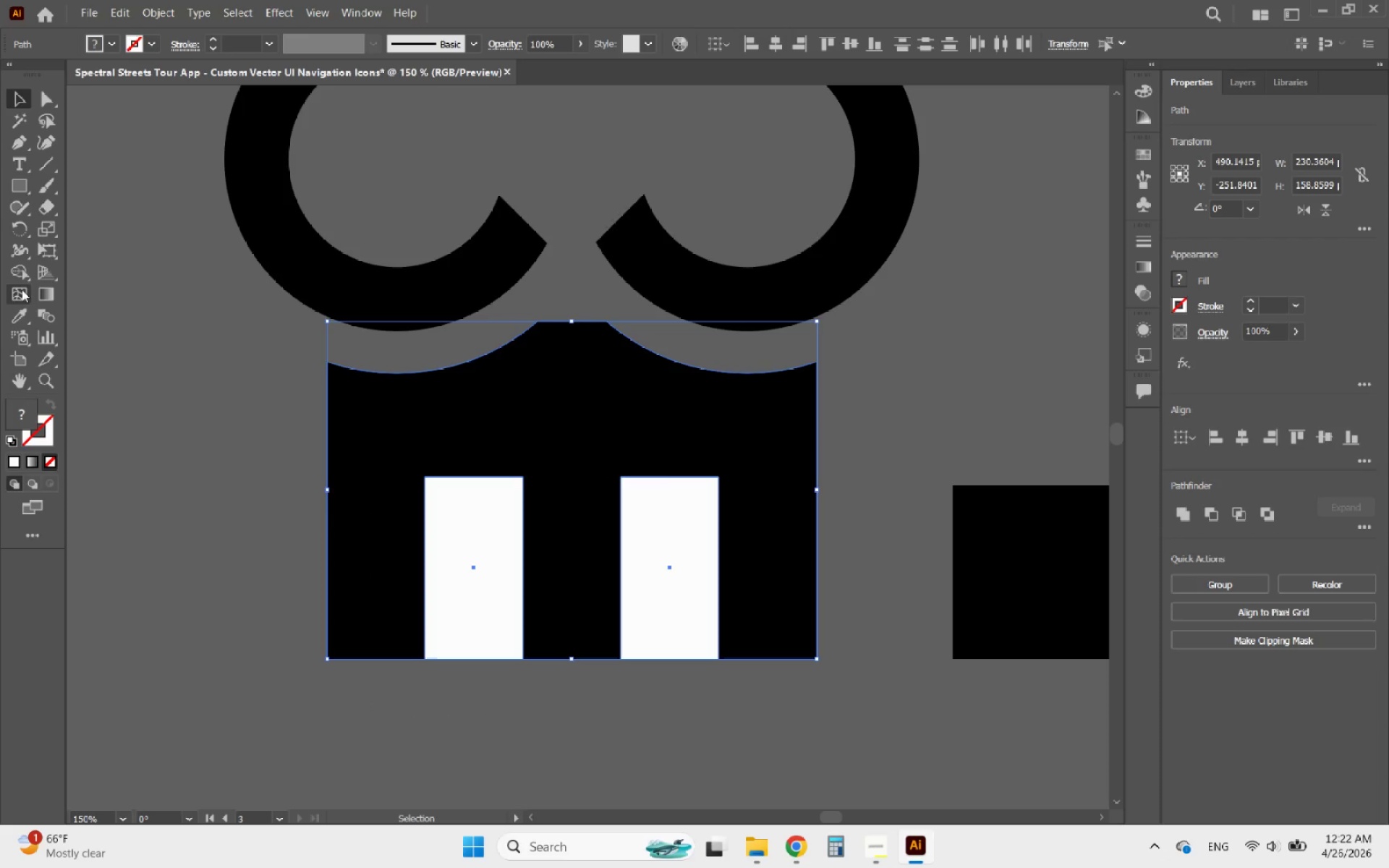 
left_click([17, 274])
 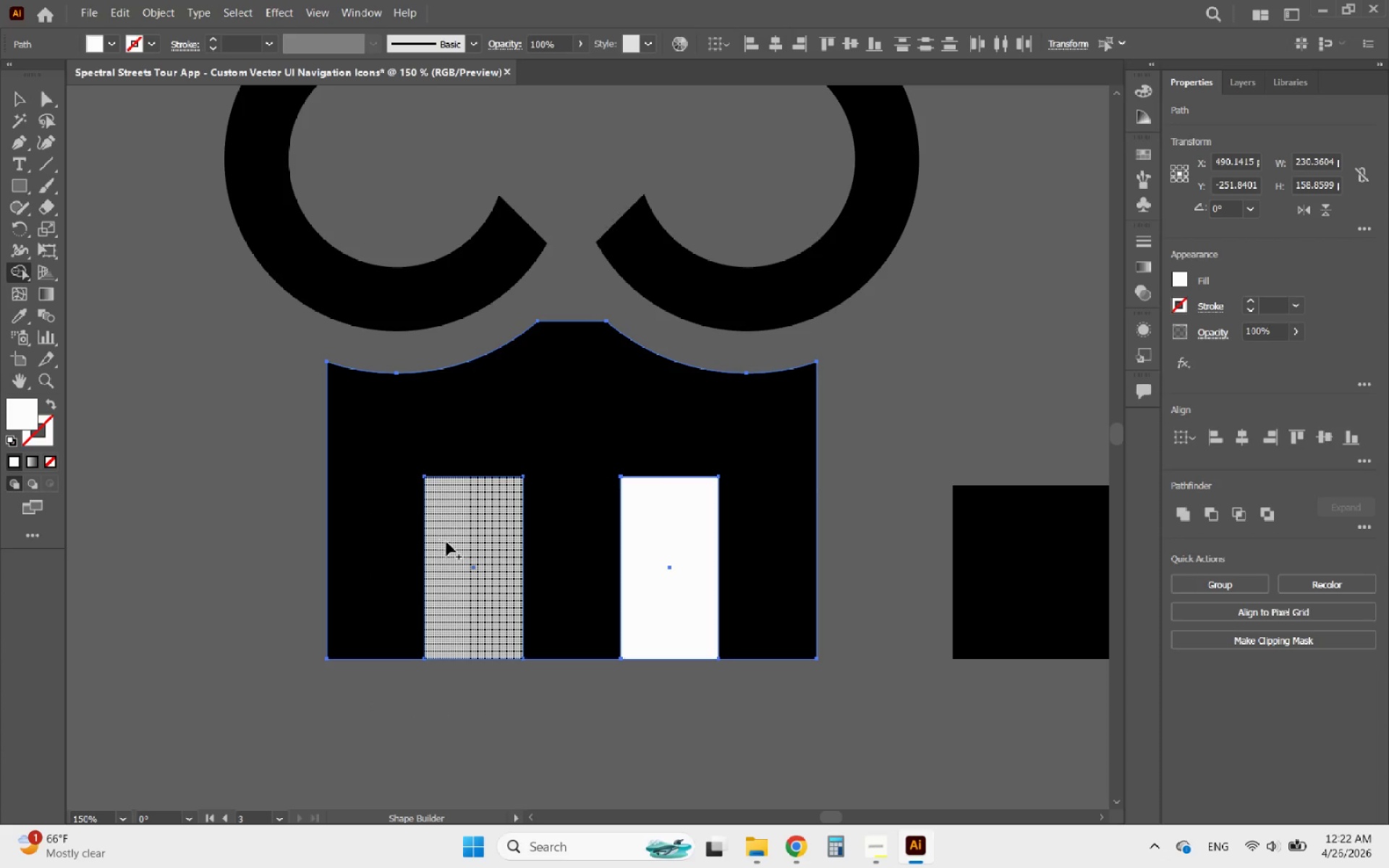 
left_click_drag(start_coordinate=[460, 537], to_coordinate=[475, 589])
 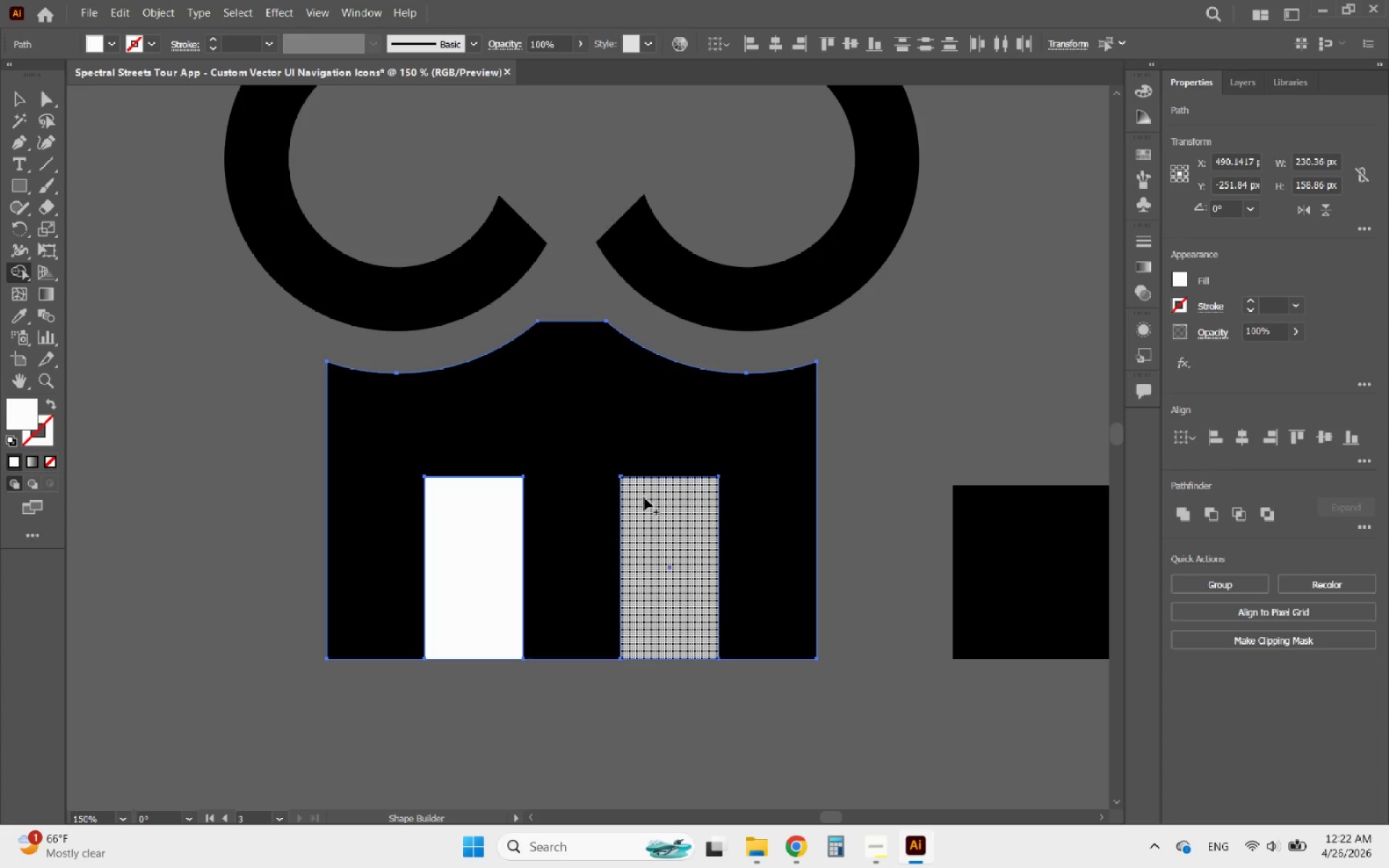 
left_click_drag(start_coordinate=[646, 510], to_coordinate=[663, 597])
 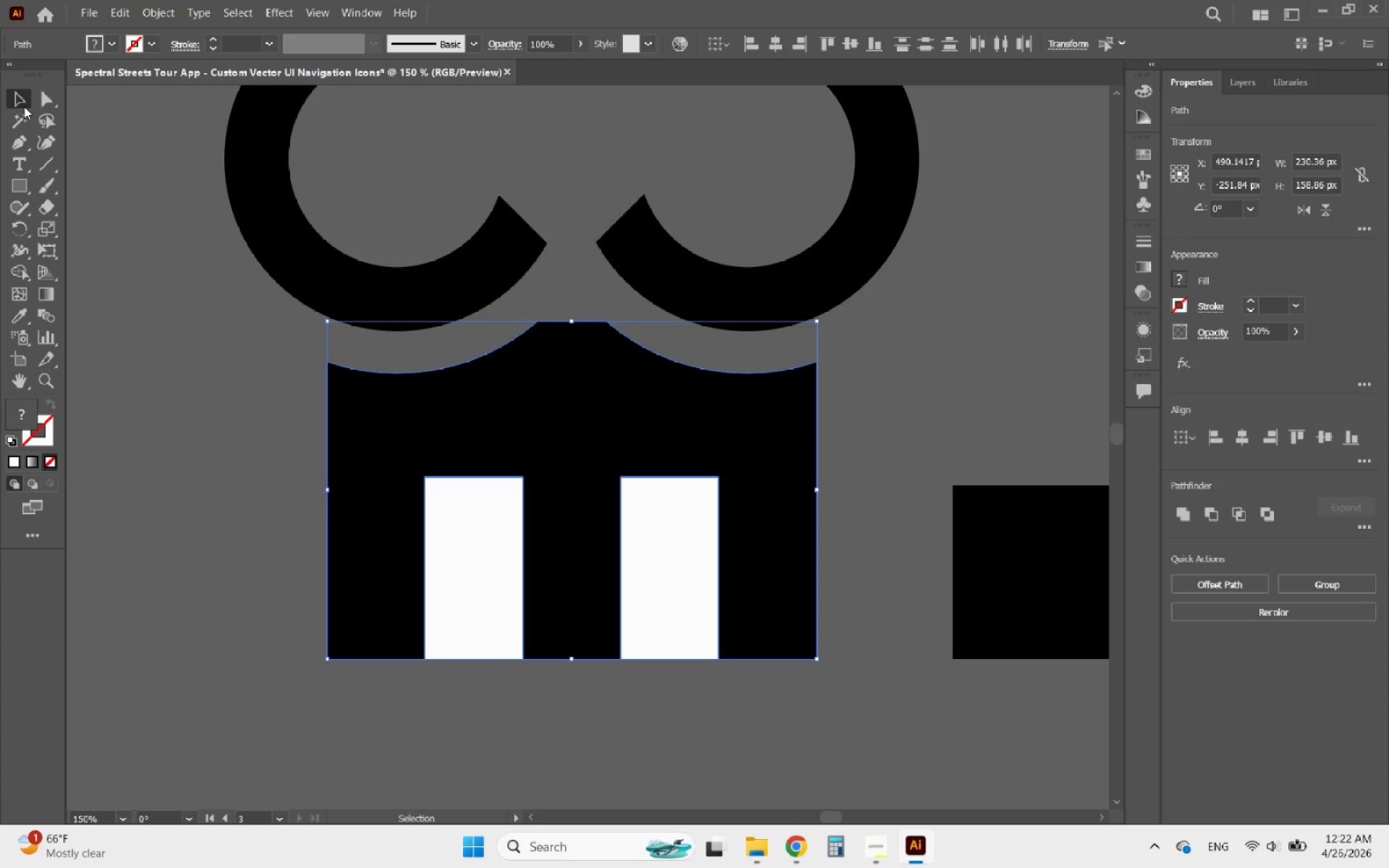 
double_click([241, 433])
 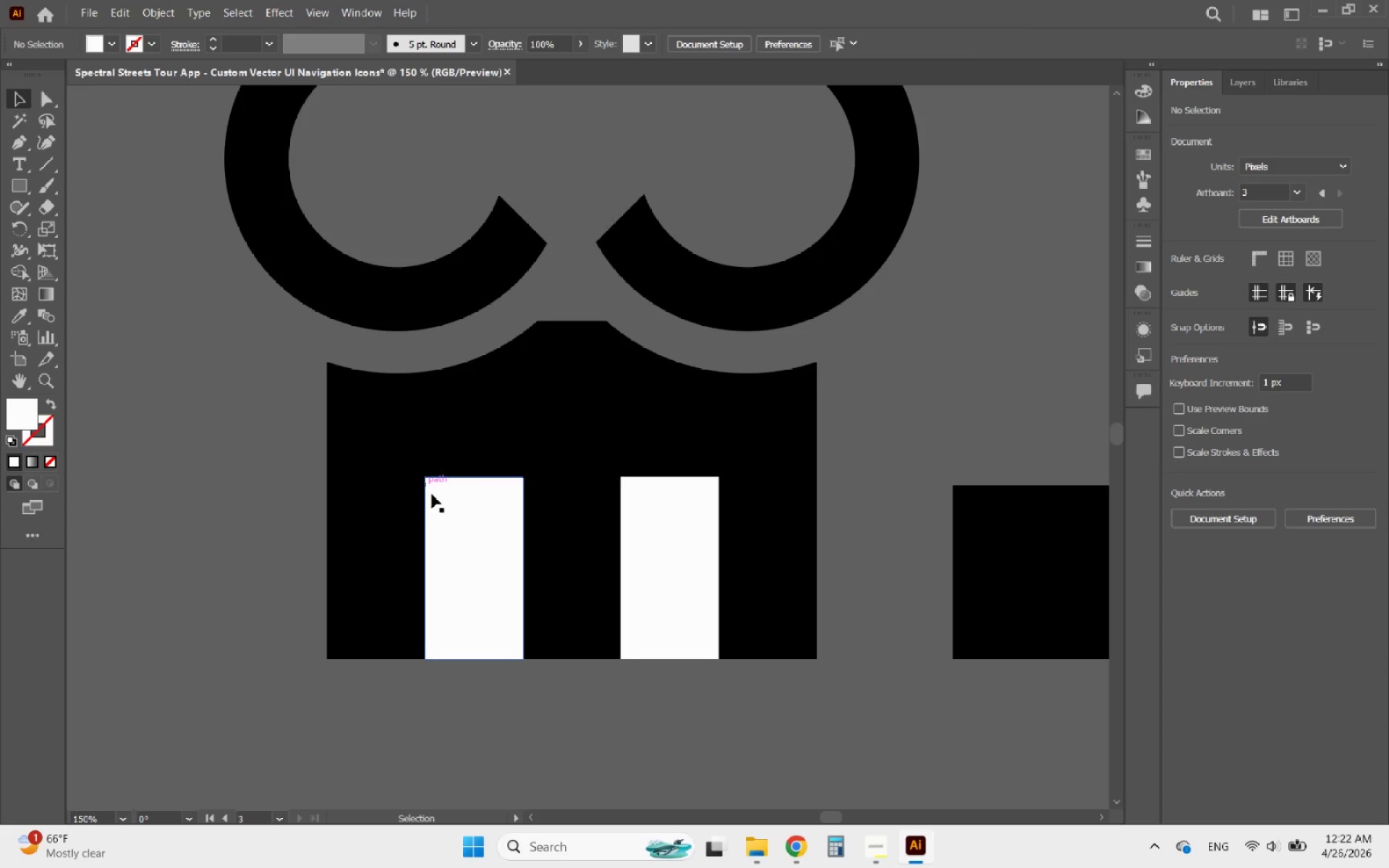 
left_click([451, 516])
 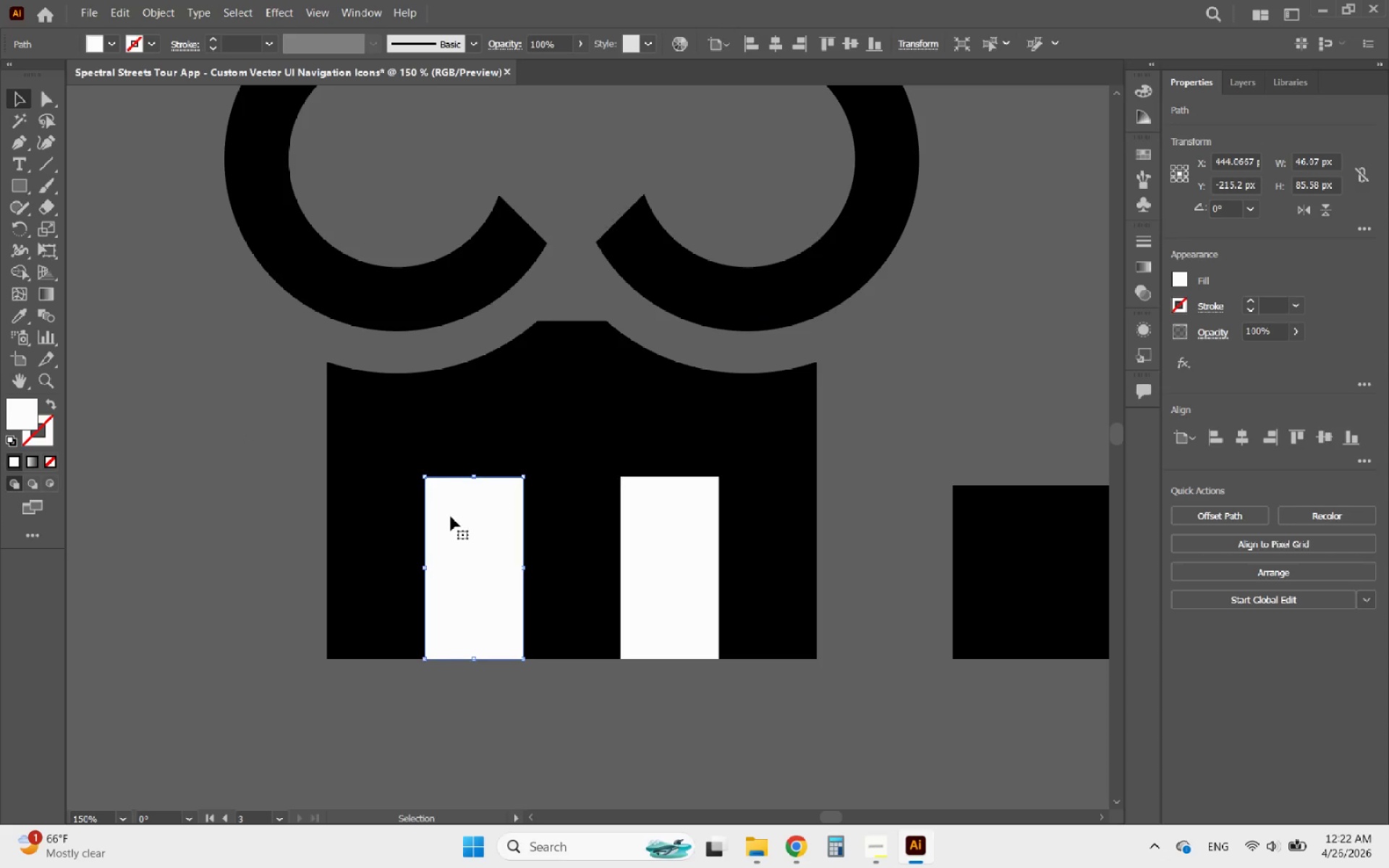 
key(Delete)
 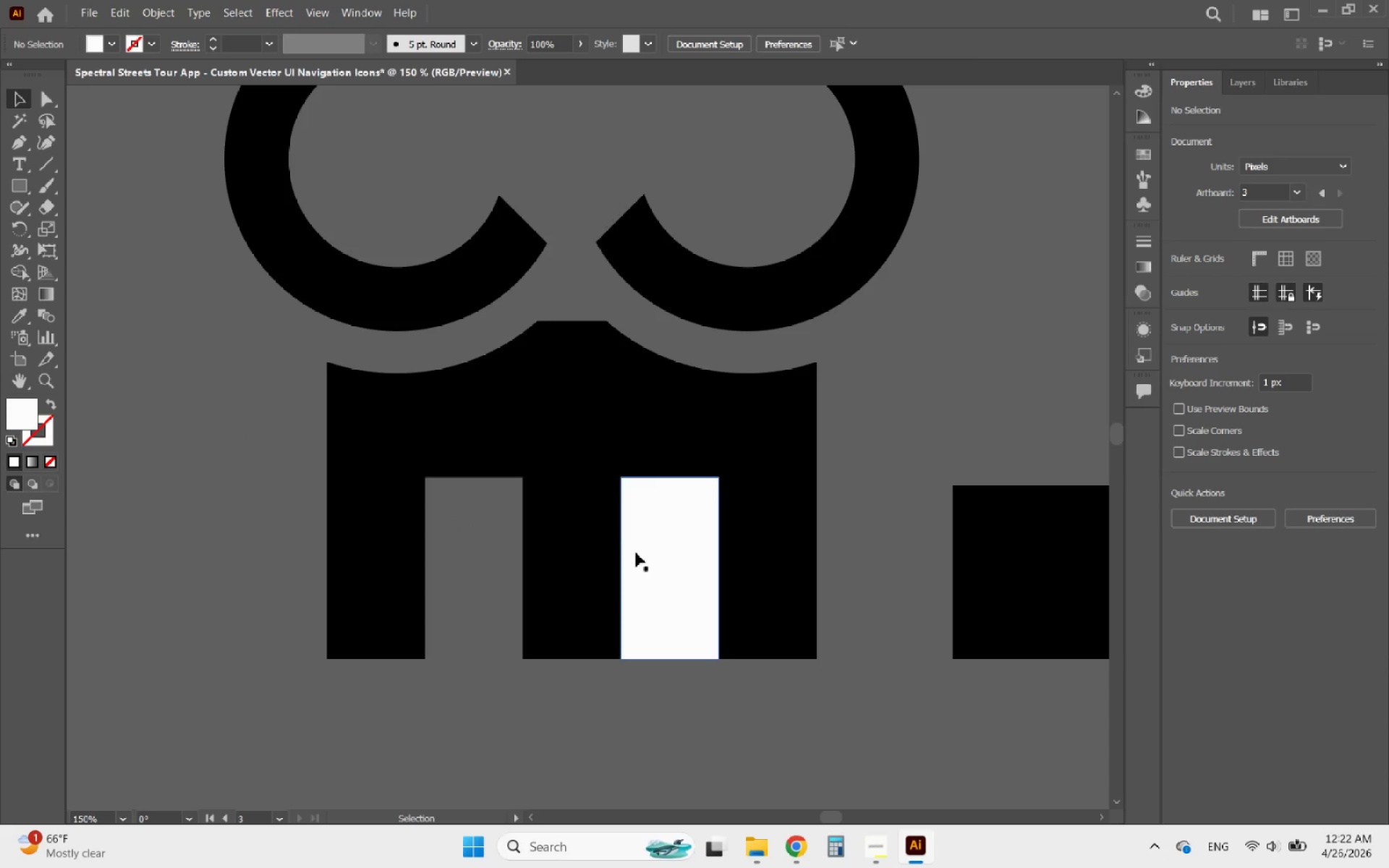 
left_click([640, 553])
 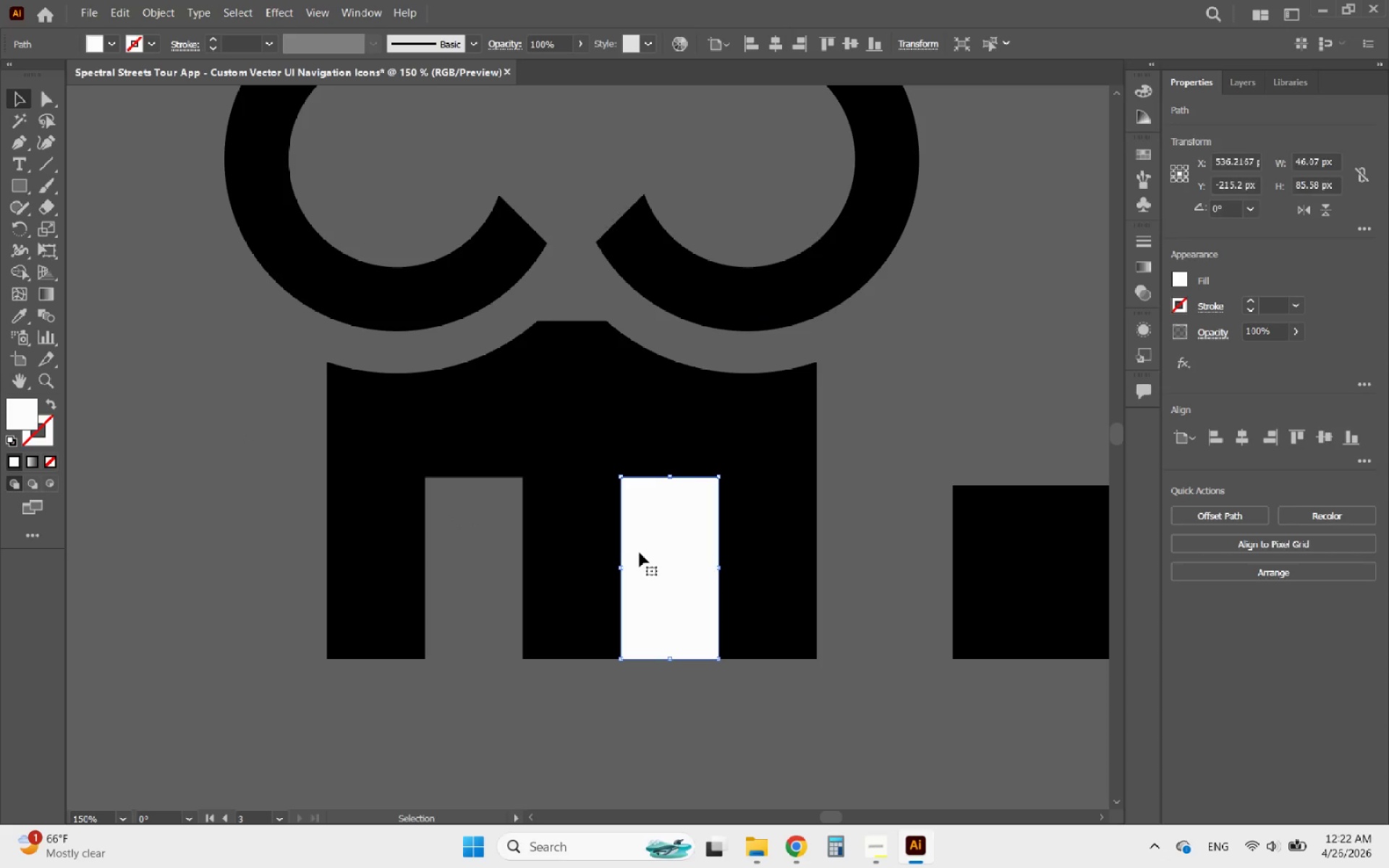 
key(Delete)
 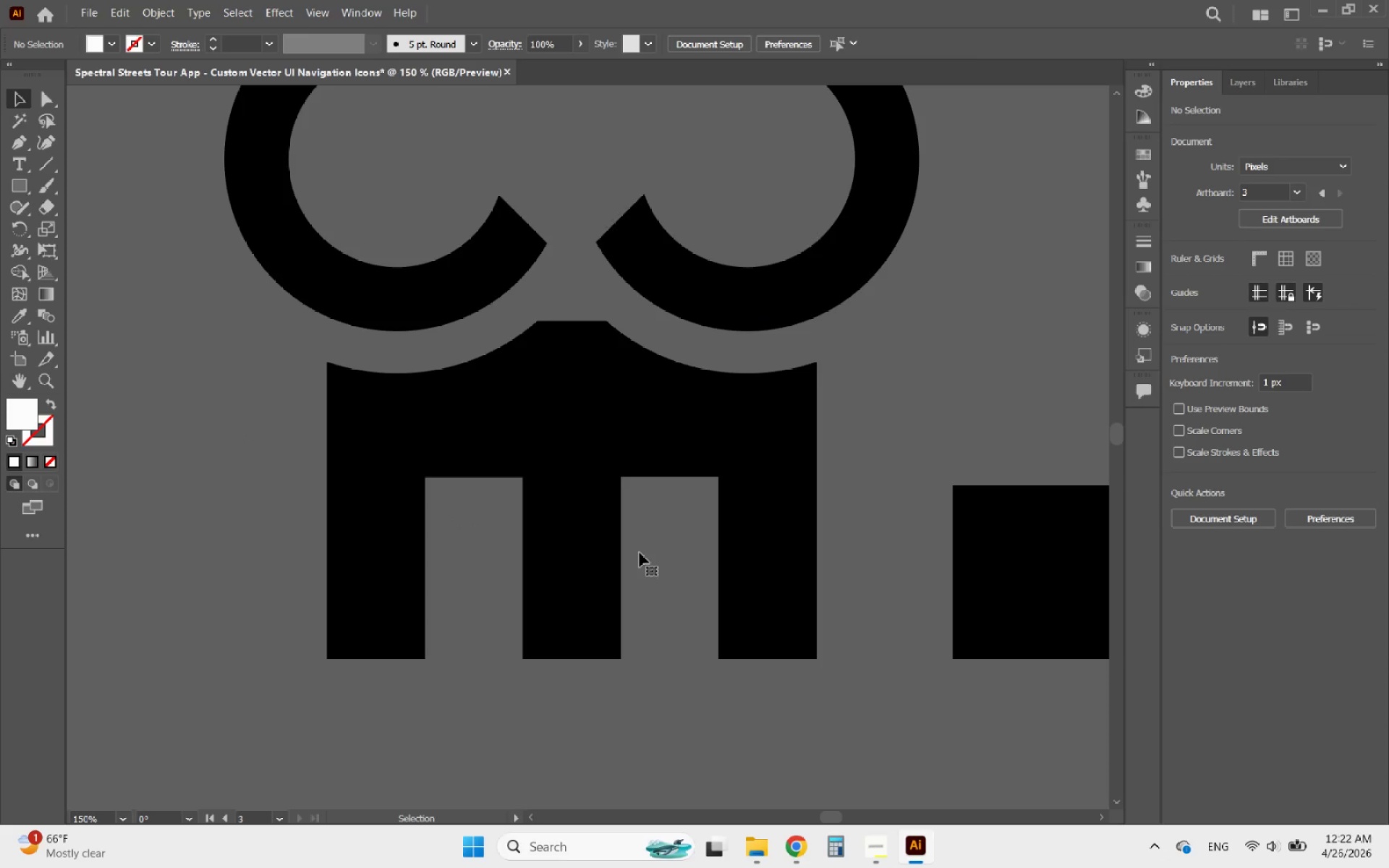 
hold_key(key=AltLeft, duration=0.69)
scroll: coordinate [694, 538], scroll_direction: down, amount: 6.0
 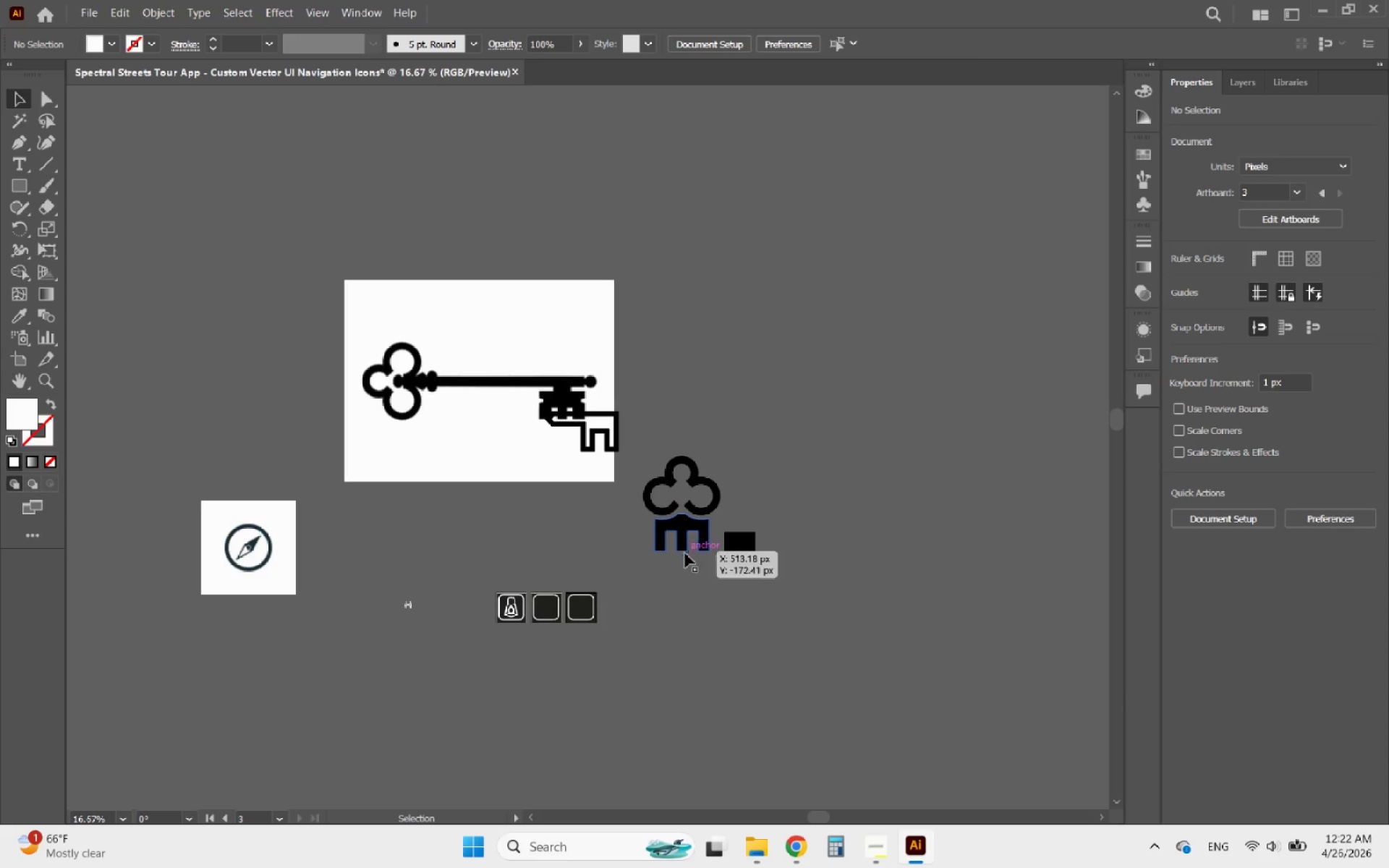 
hold_key(key=AltLeft, duration=0.41)
 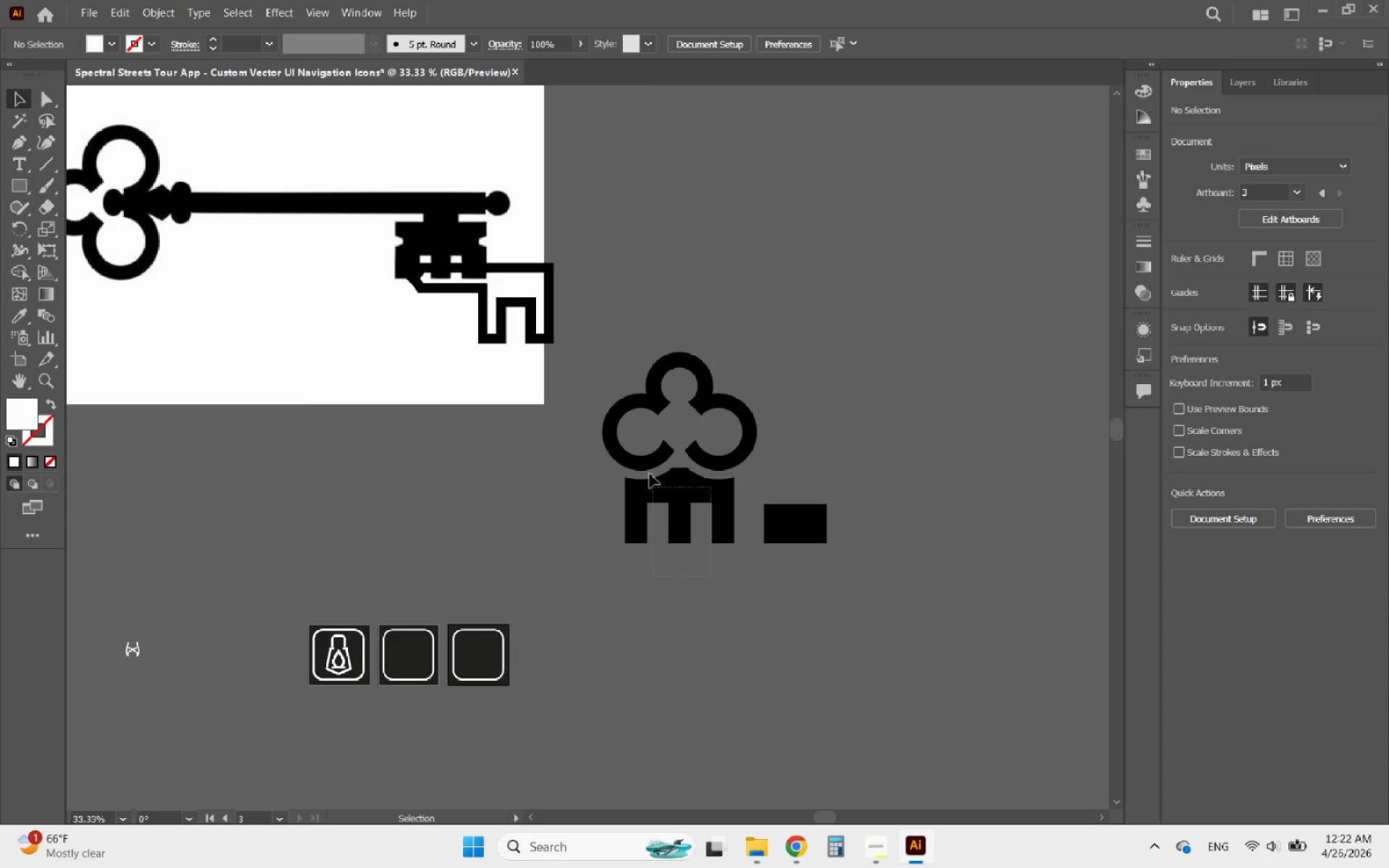 
left_click_drag(start_coordinate=[711, 576], to_coordinate=[614, 423])
 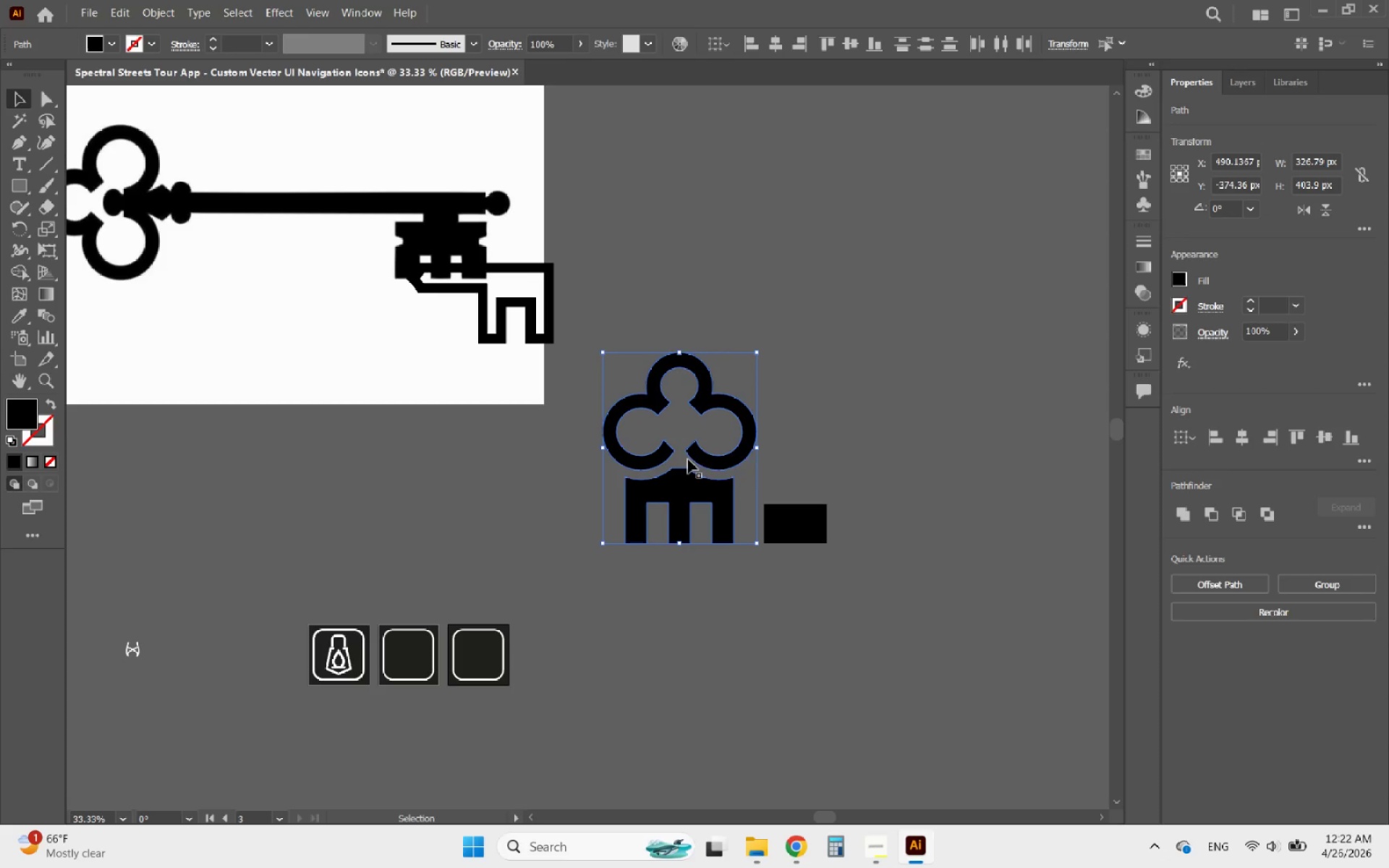 
scroll: coordinate [684, 560], scroll_direction: up, amount: 2.0
 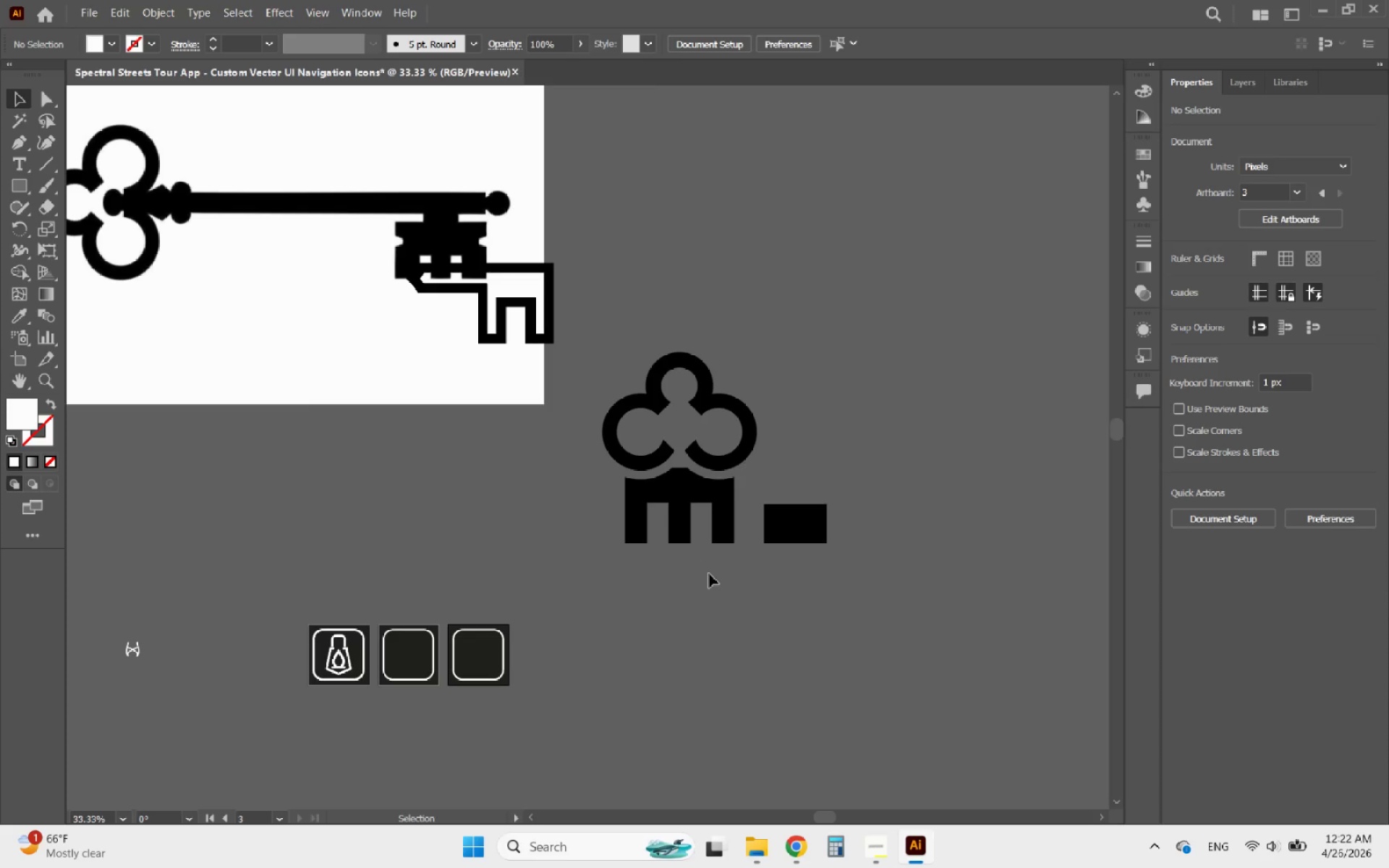 
hold_key(key=ShiftLeft, duration=1.83)
left_click_drag(start_coordinate=[761, 449], to_coordinate=[679, 464])
 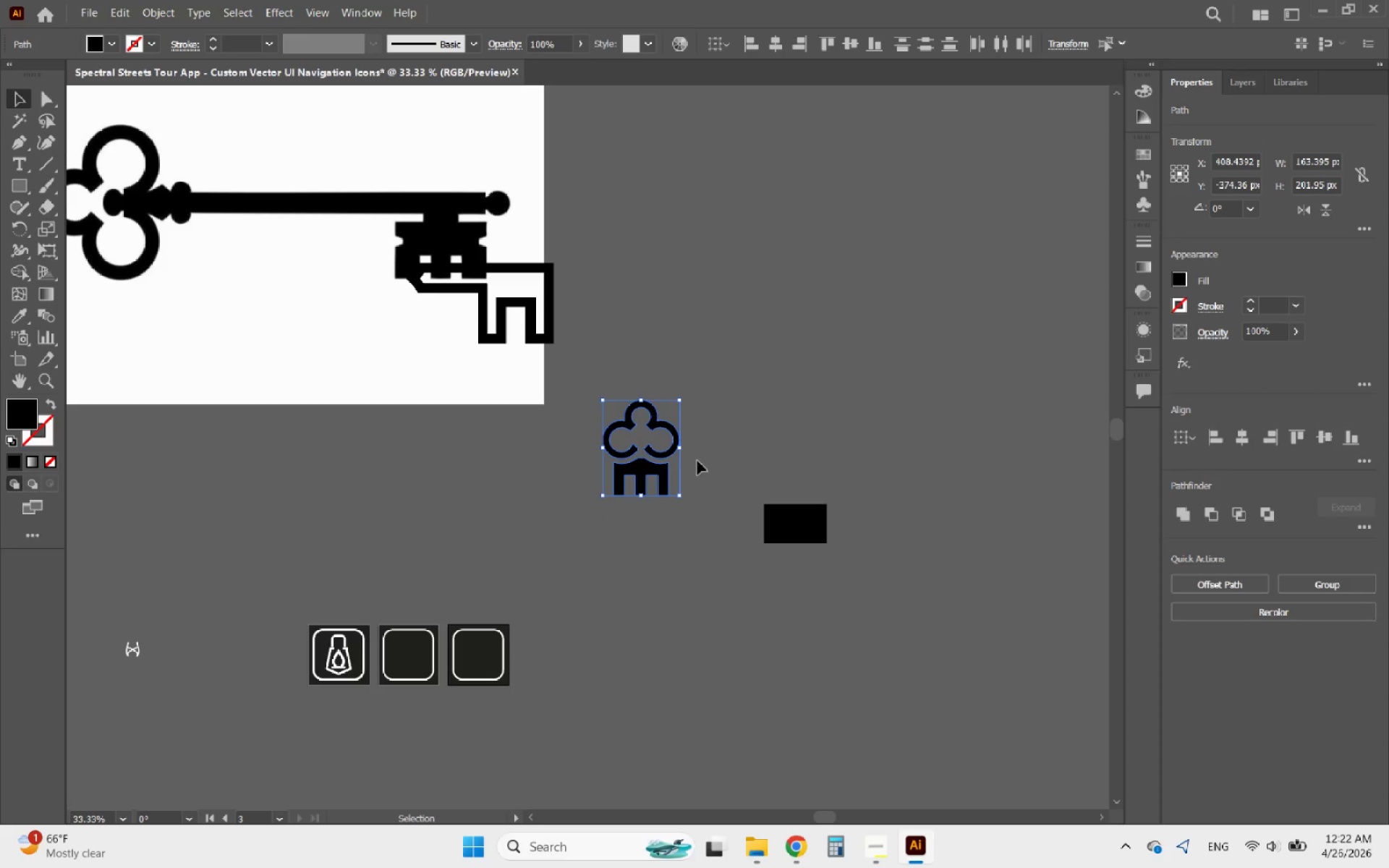 
left_click([699, 461])
 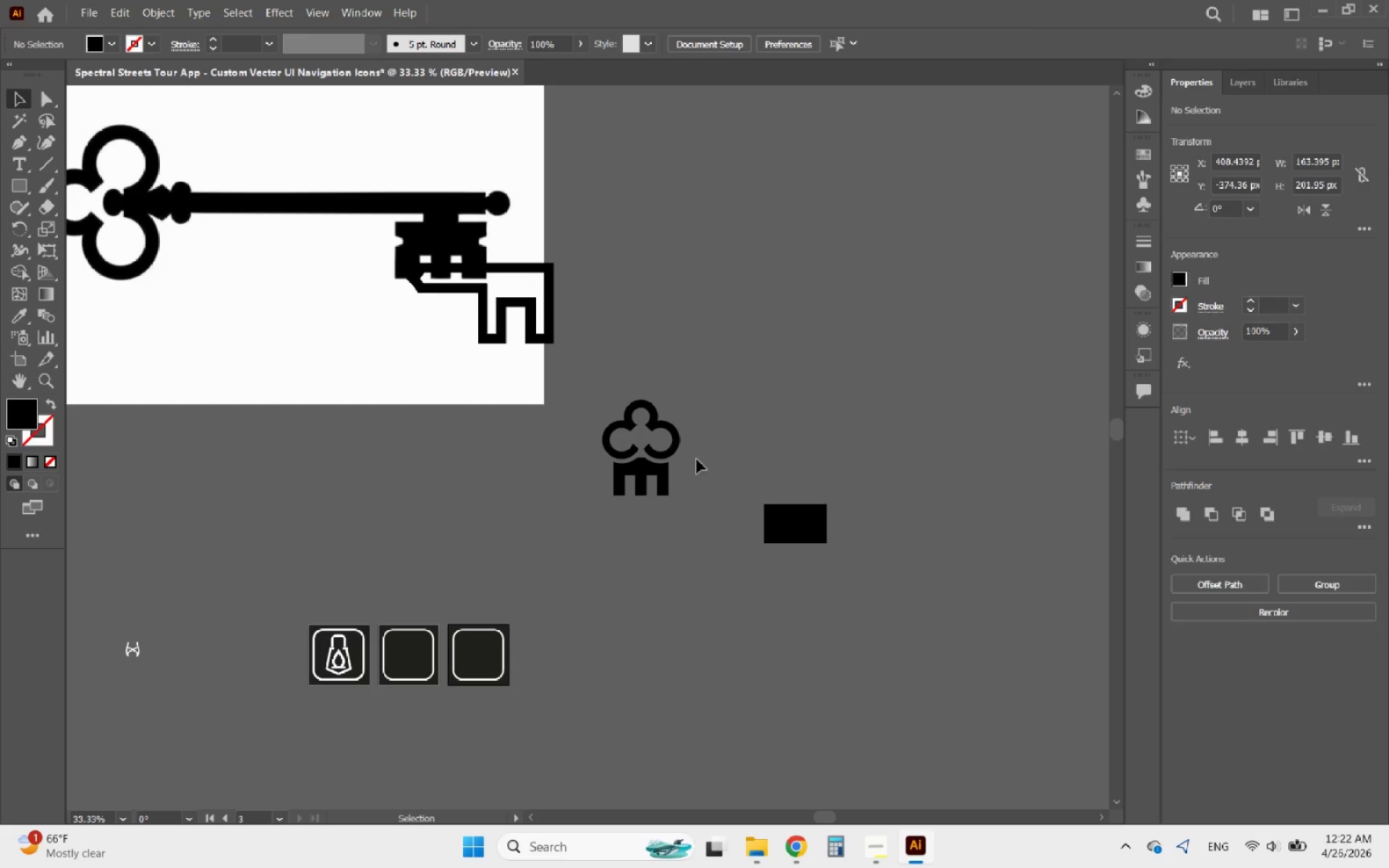 
hold_key(key=AltLeft, duration=0.55)
scroll: coordinate [650, 435], scroll_direction: up, amount: 5.0
 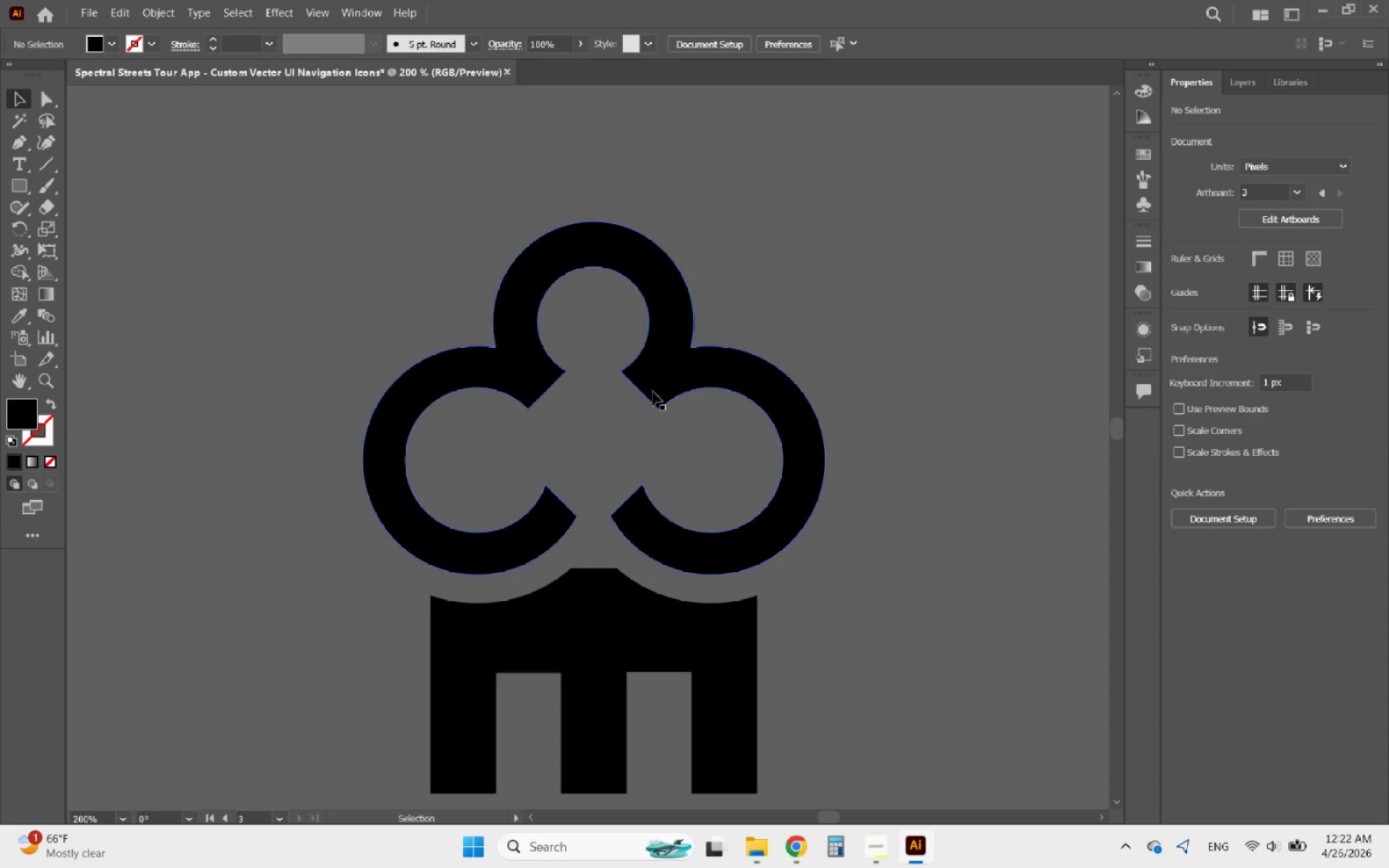 
left_click([653, 385])
 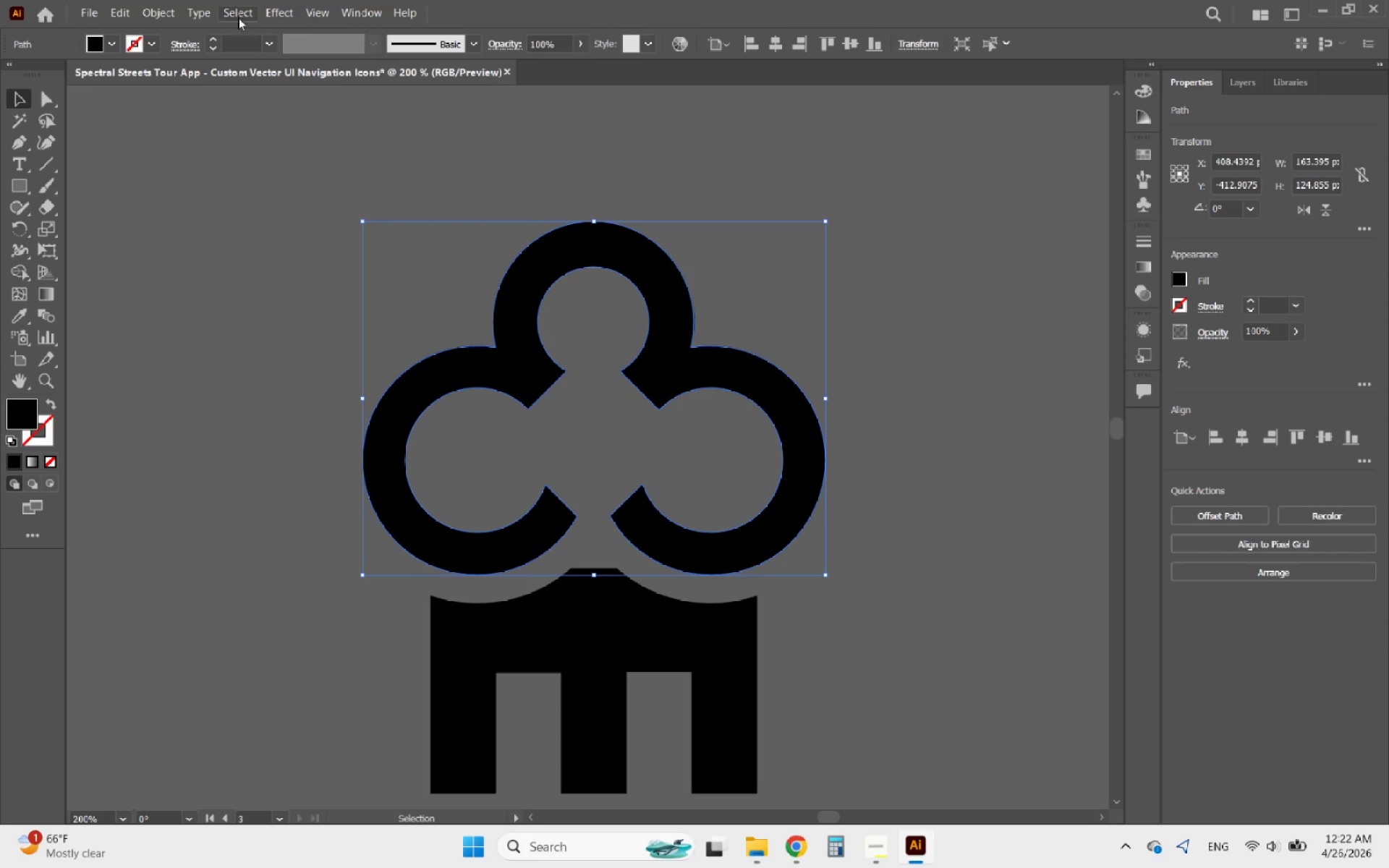 
left_click([158, 12])
 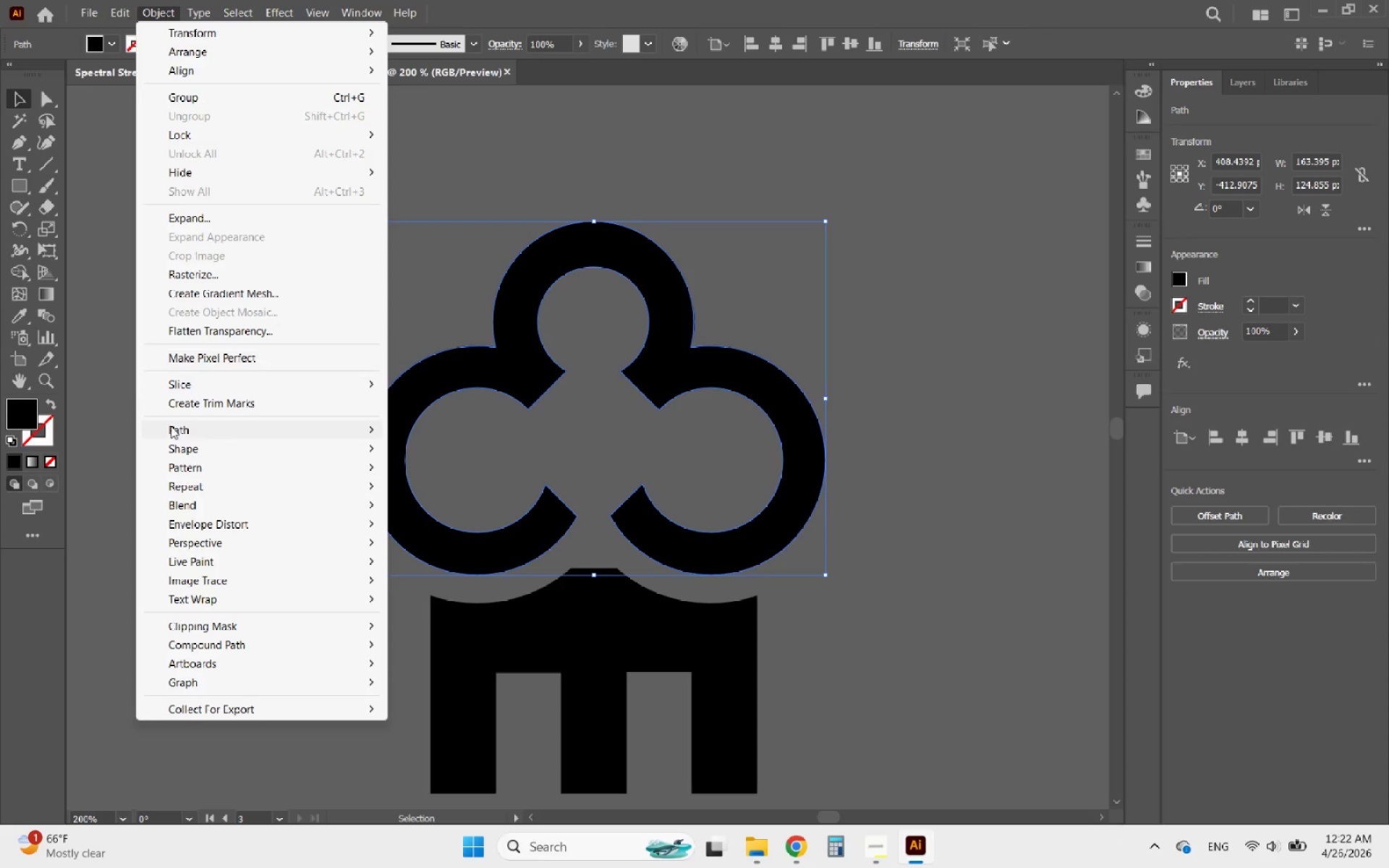 
left_click([169, 428])
 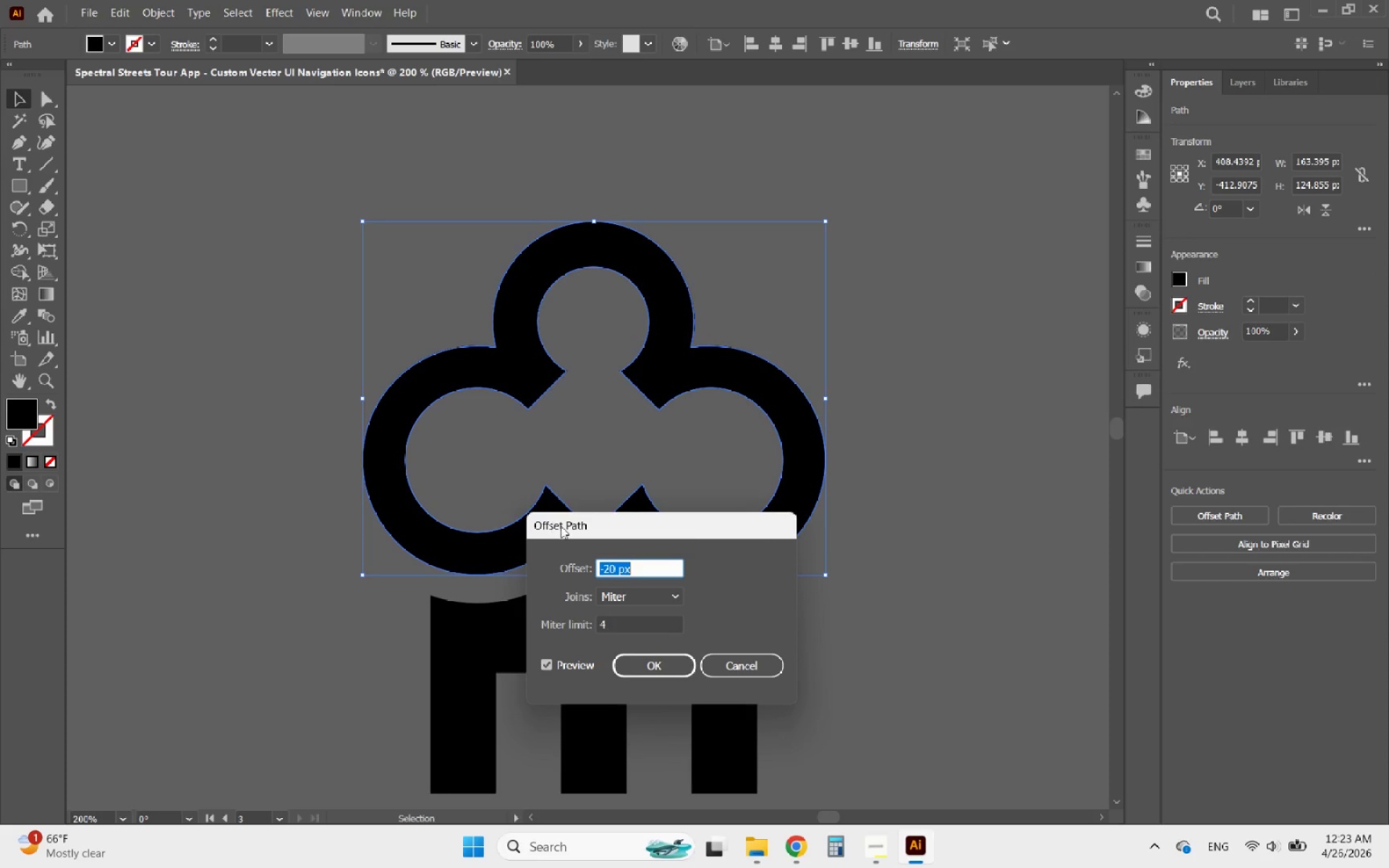 
scroll: coordinate [650, 566], scroll_direction: up, amount: 17.0
 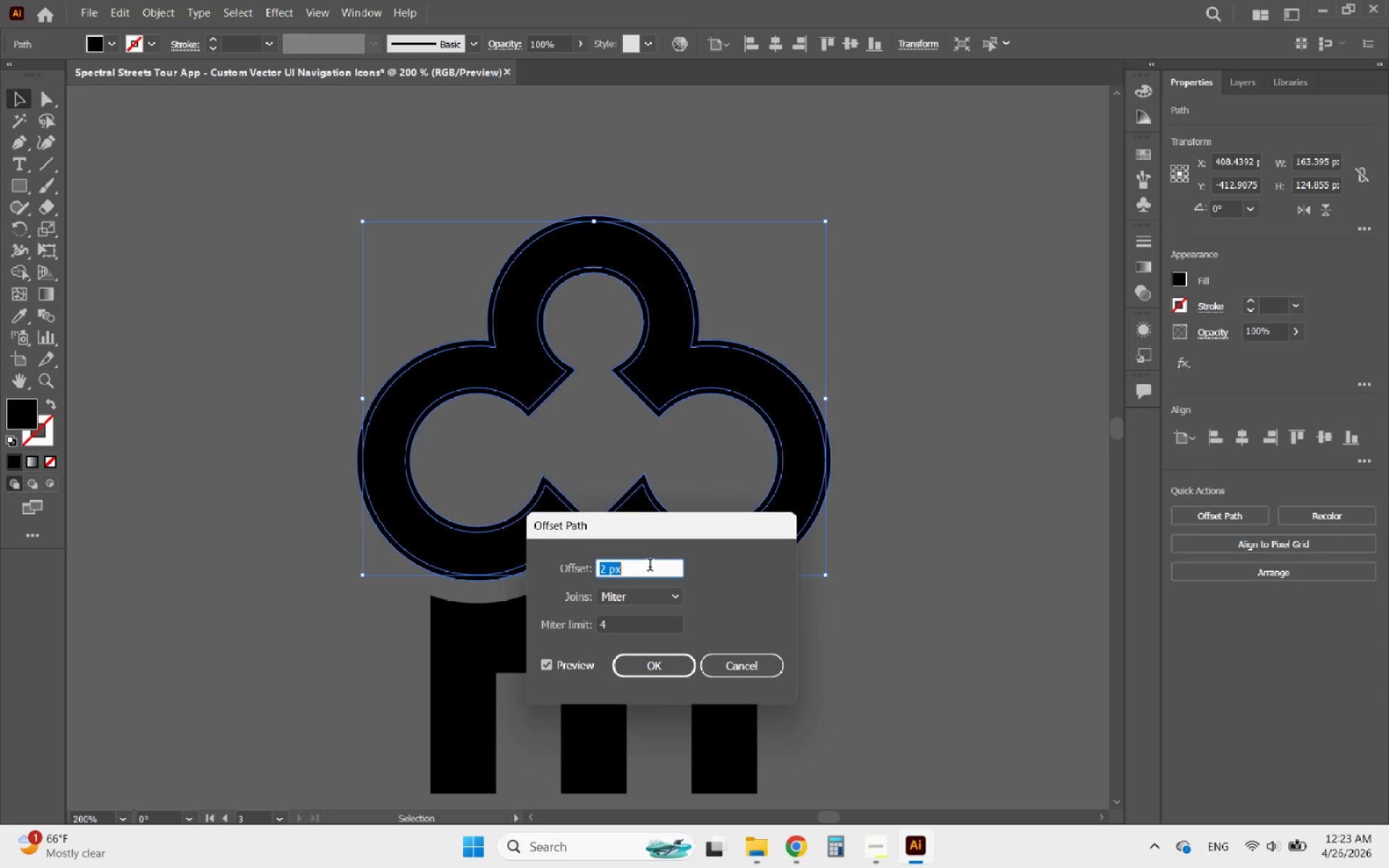 
scroll: coordinate [650, 566], scroll_direction: down, amount: 1.0
 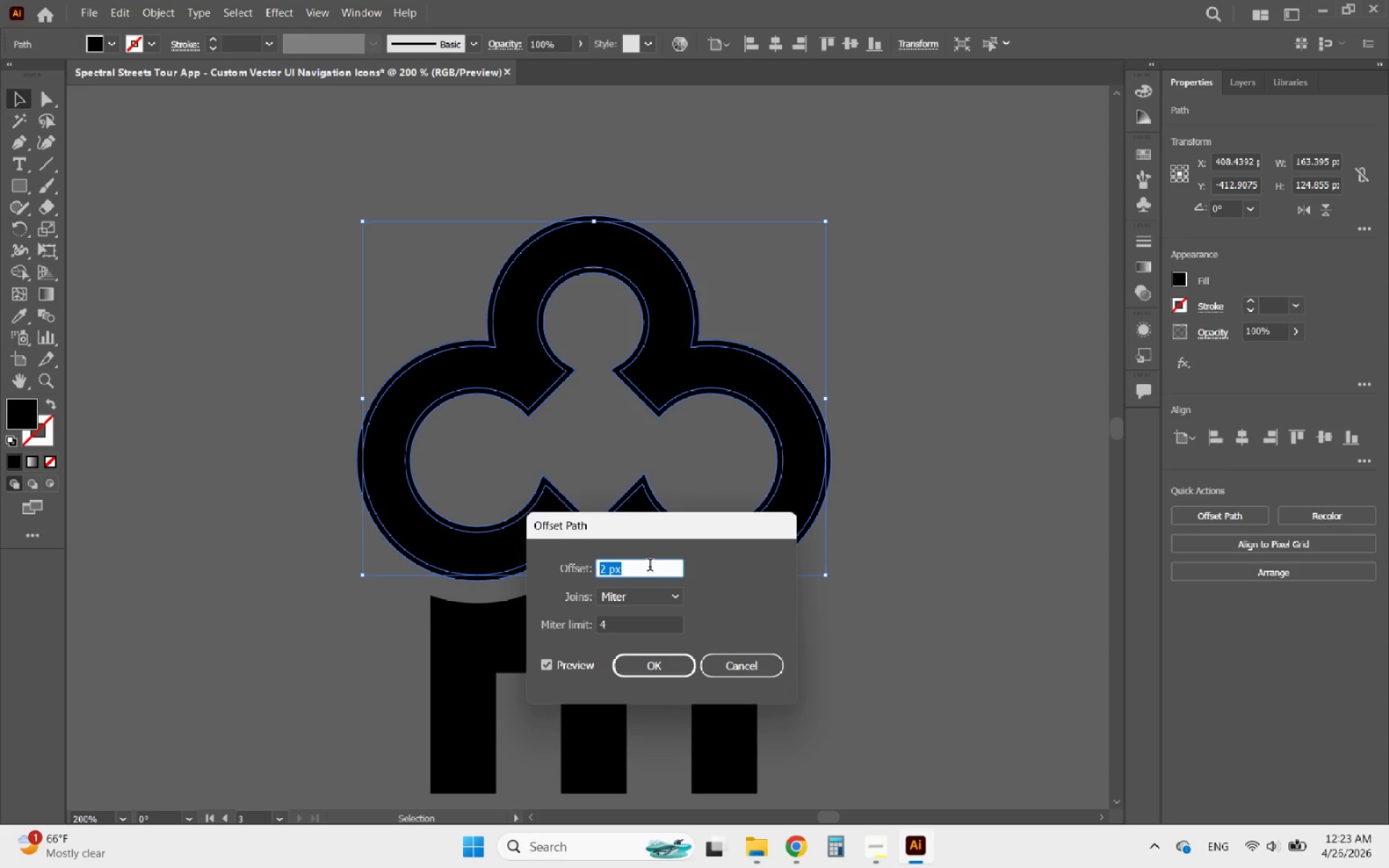 
scroll: coordinate [650, 566], scroll_direction: up, amount: 1.0
 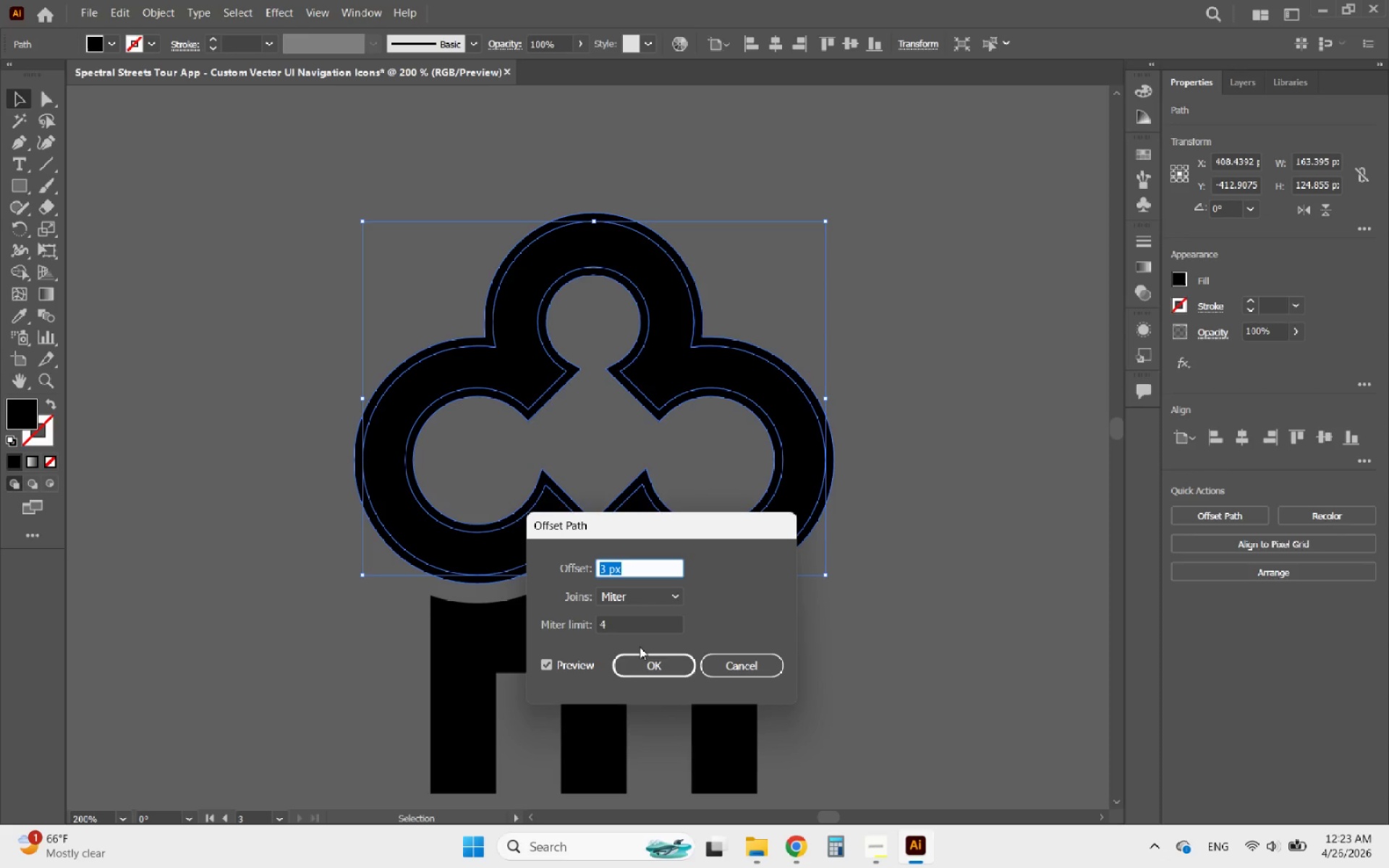 
left_click([643, 660])
 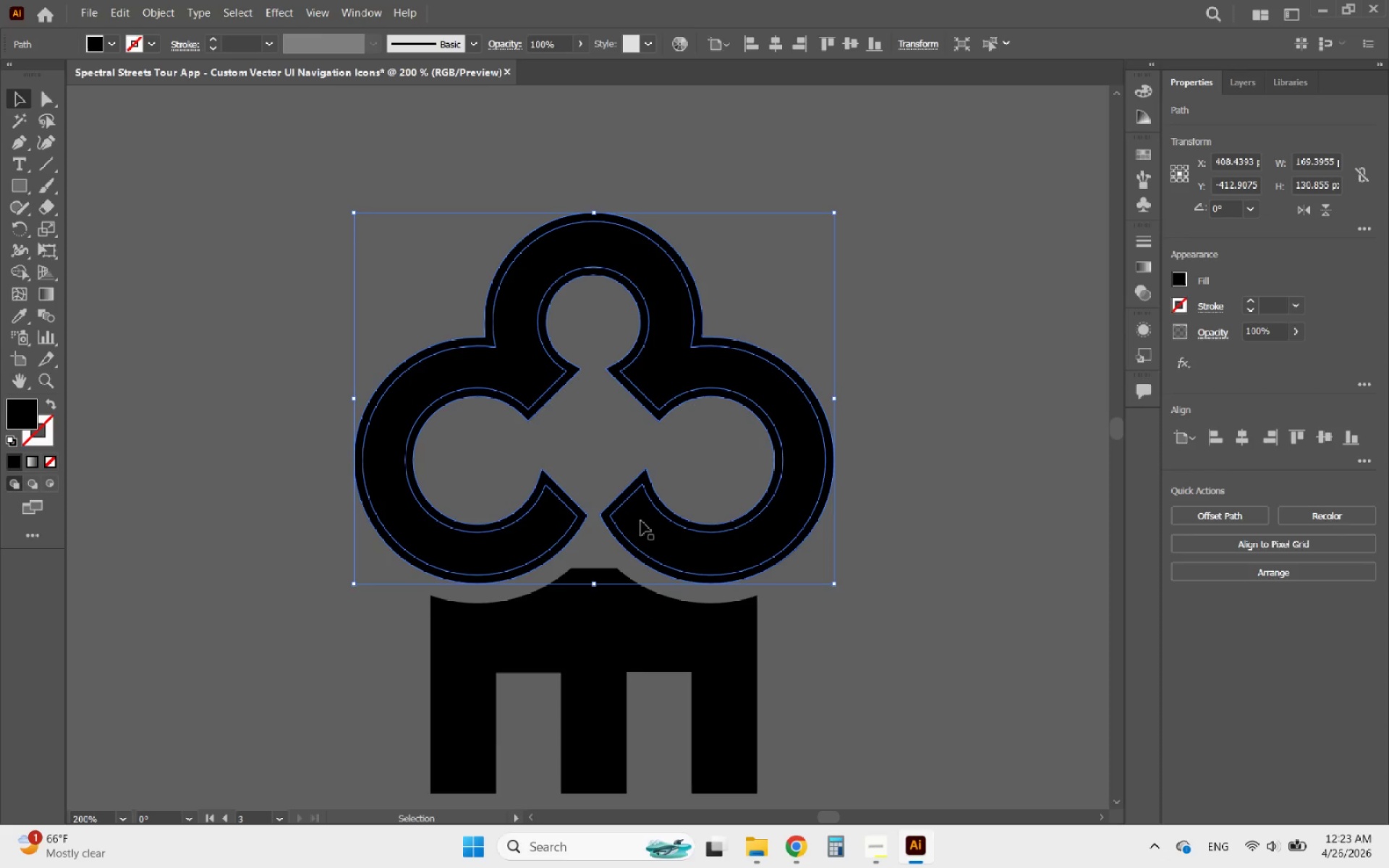 
left_click([640, 516])
 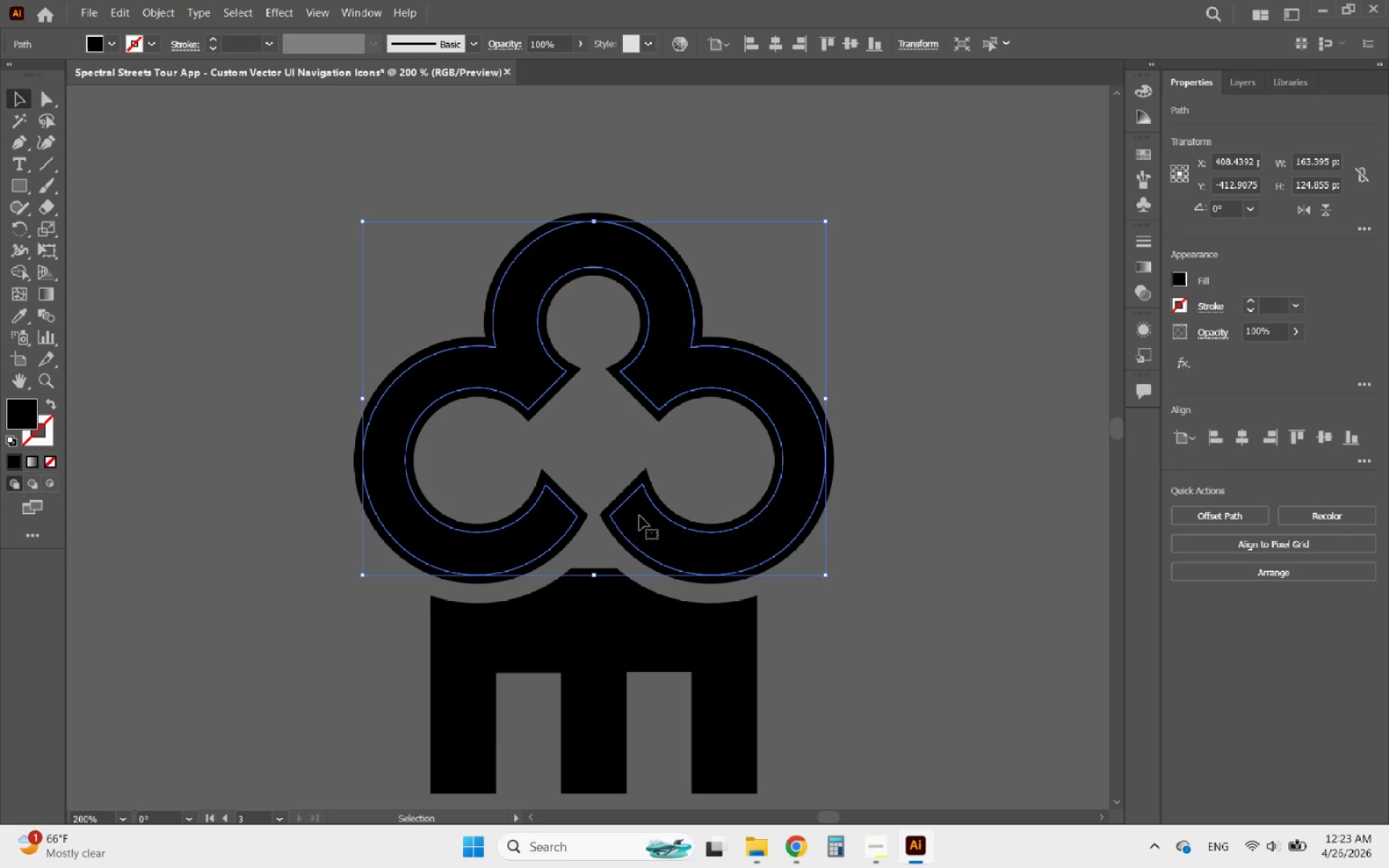 
hold_key(key=Delete, duration=13.16)
 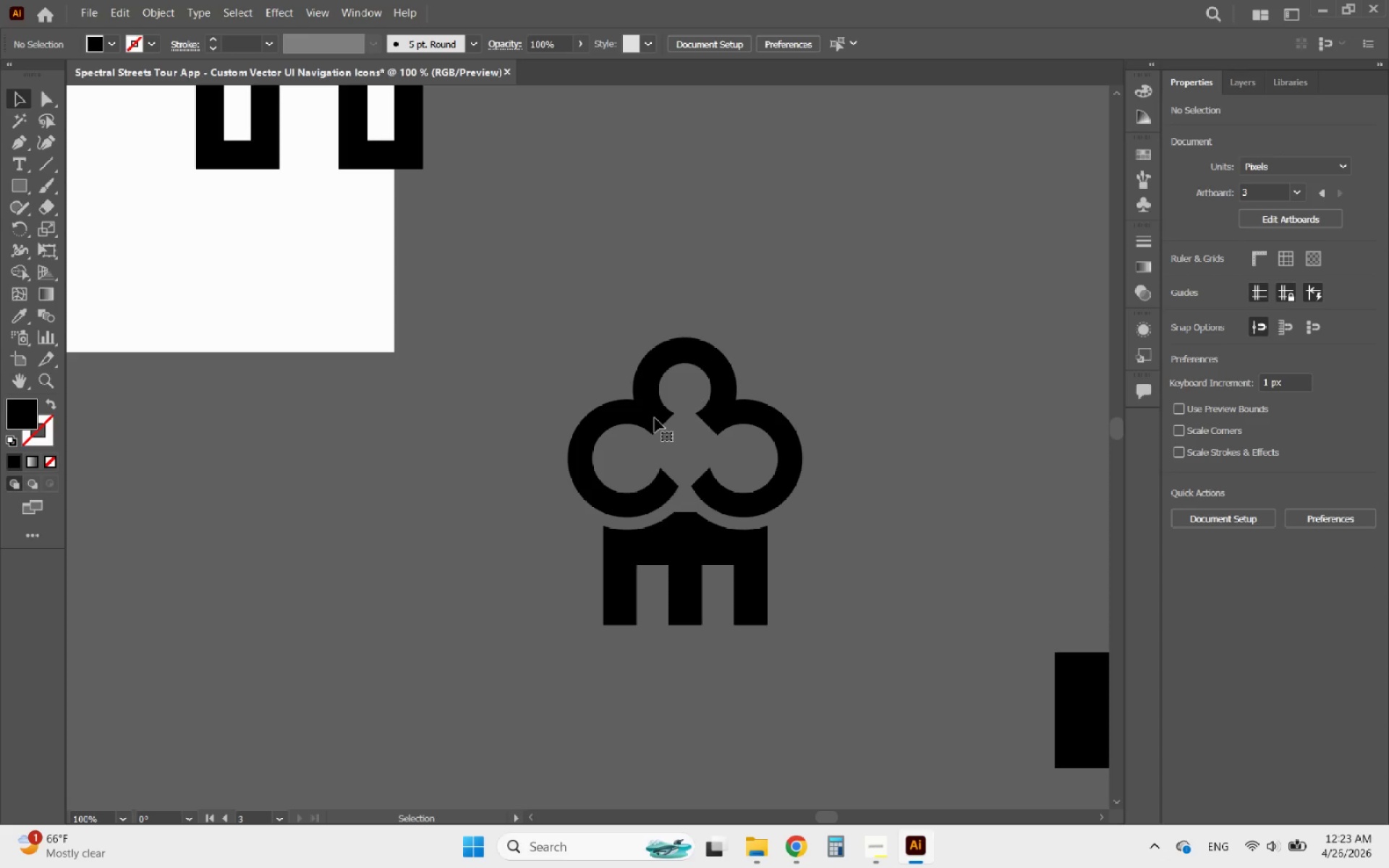 
hold_key(key=AltLeft, duration=0.8)
scroll: coordinate [778, 458], scroll_direction: down, amount: 2.0
 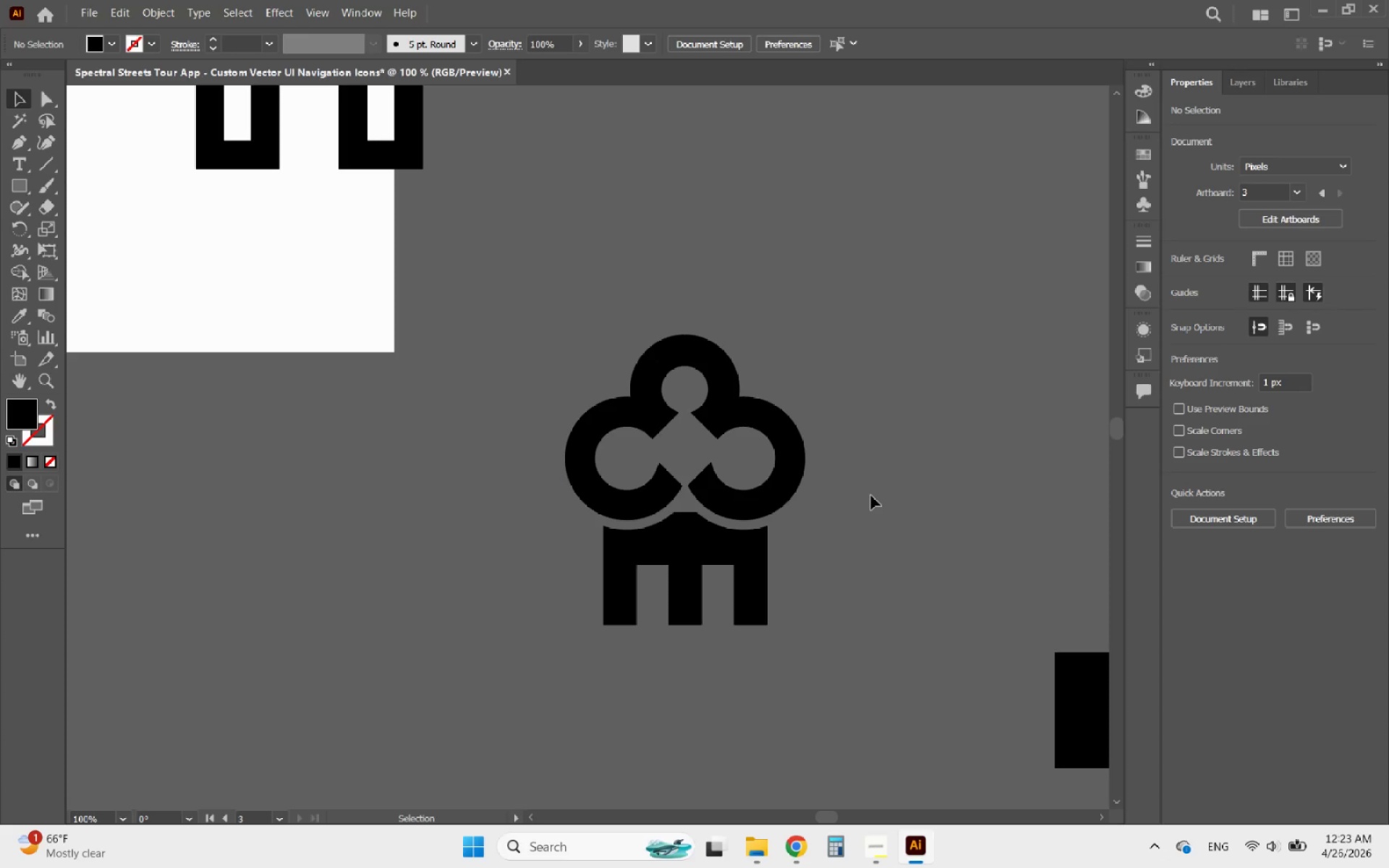 
key(Control+Z)
 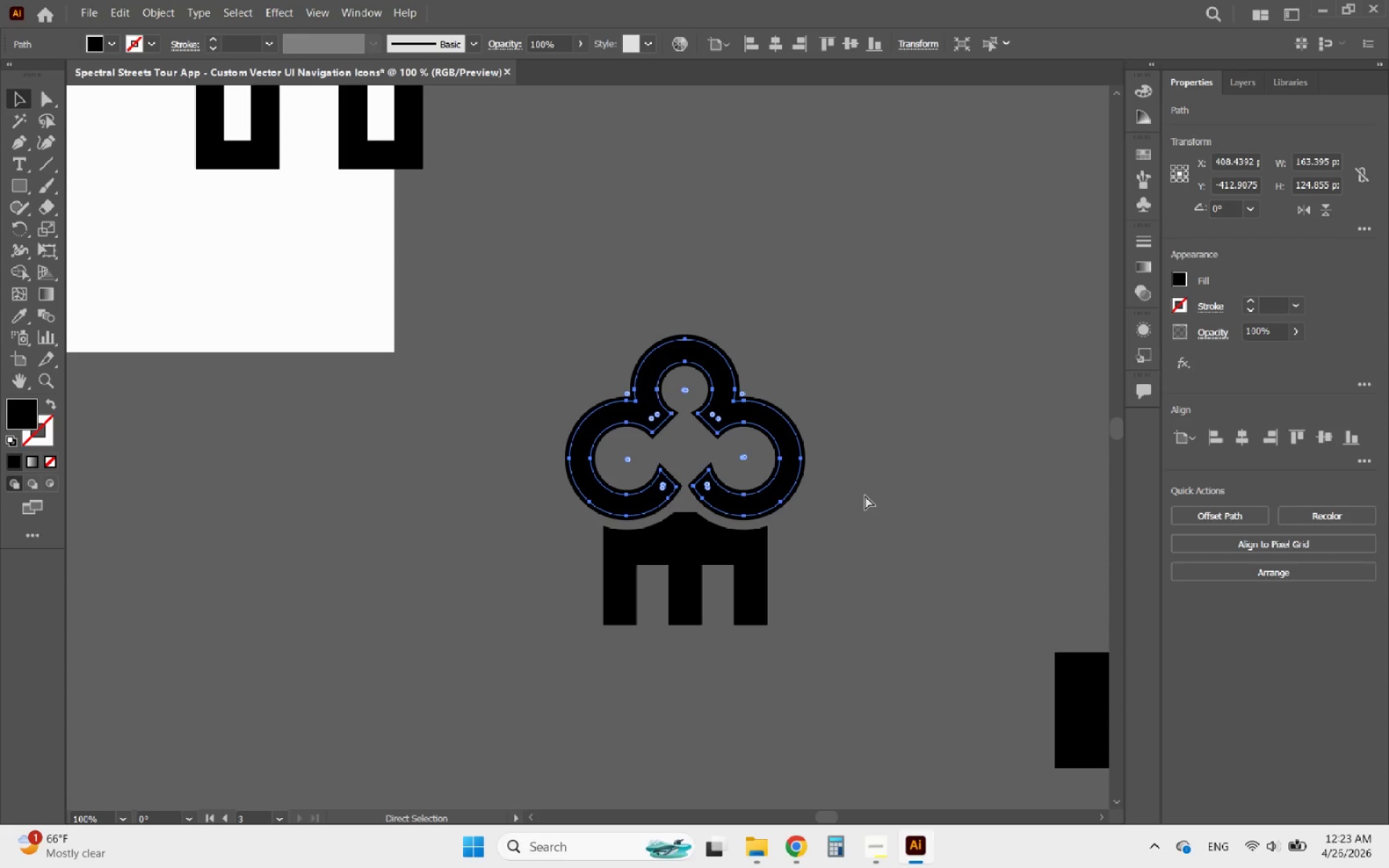 
key(Control+Z)
 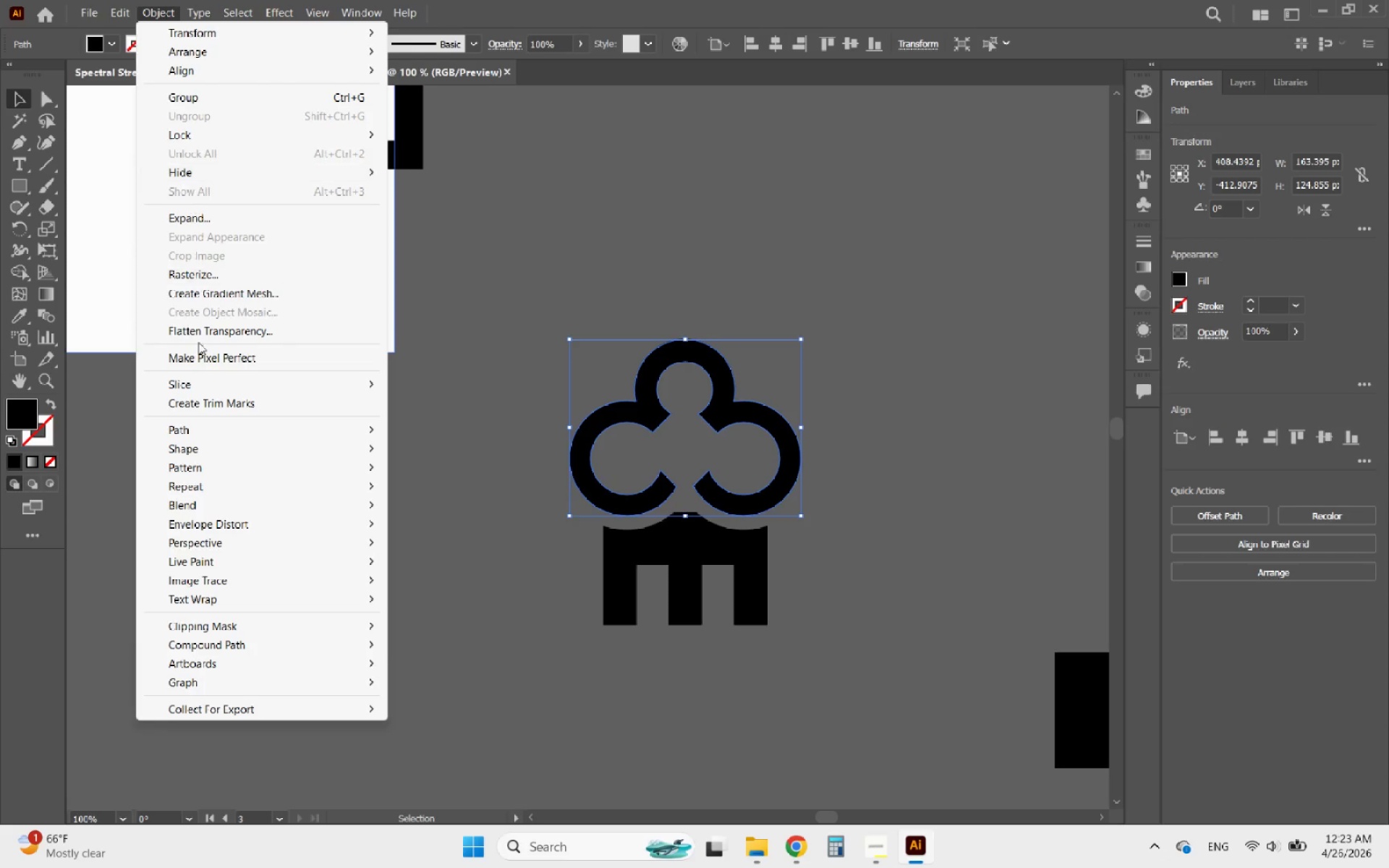 
left_click([182, 426])
 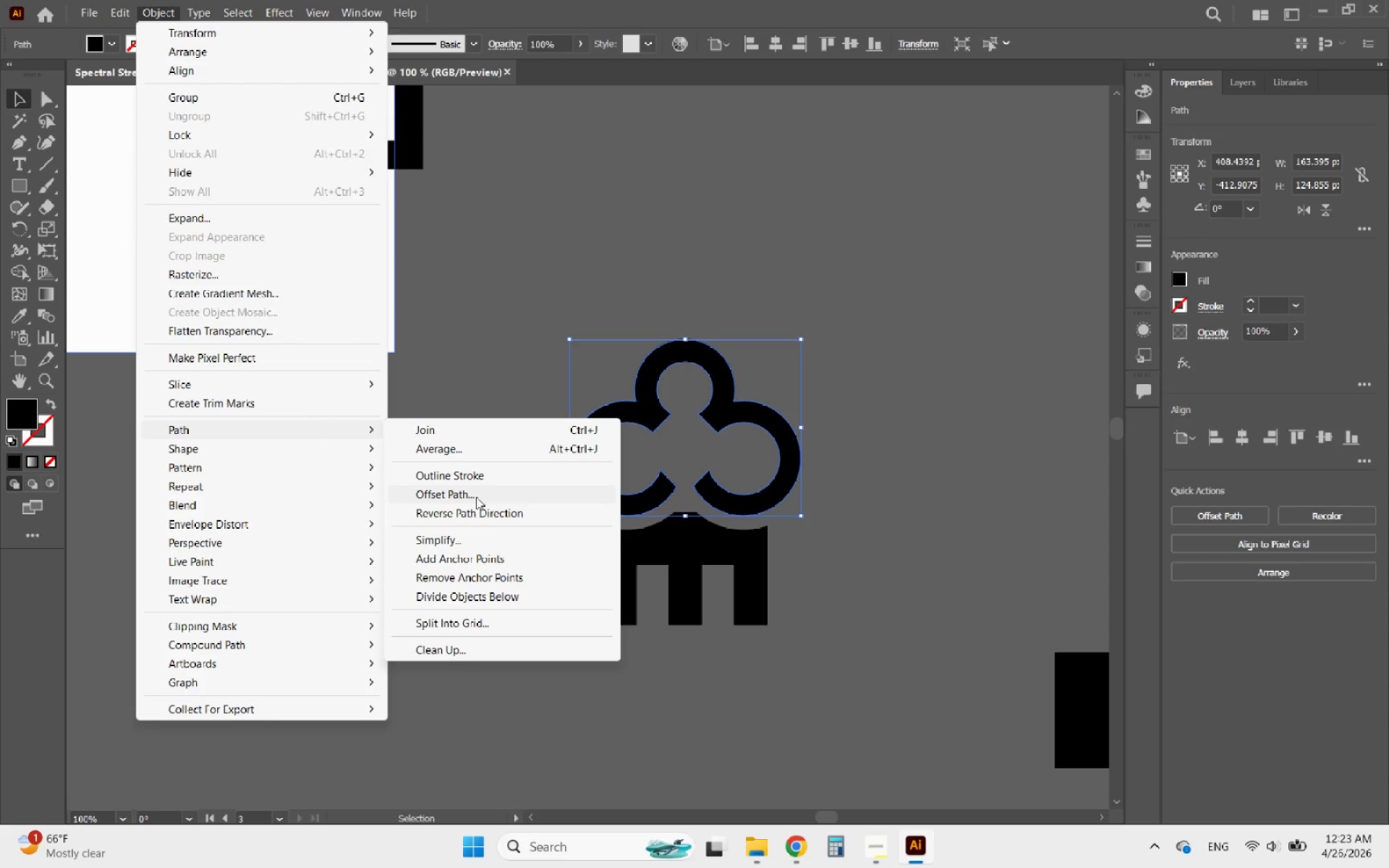 
left_click([476, 497])
 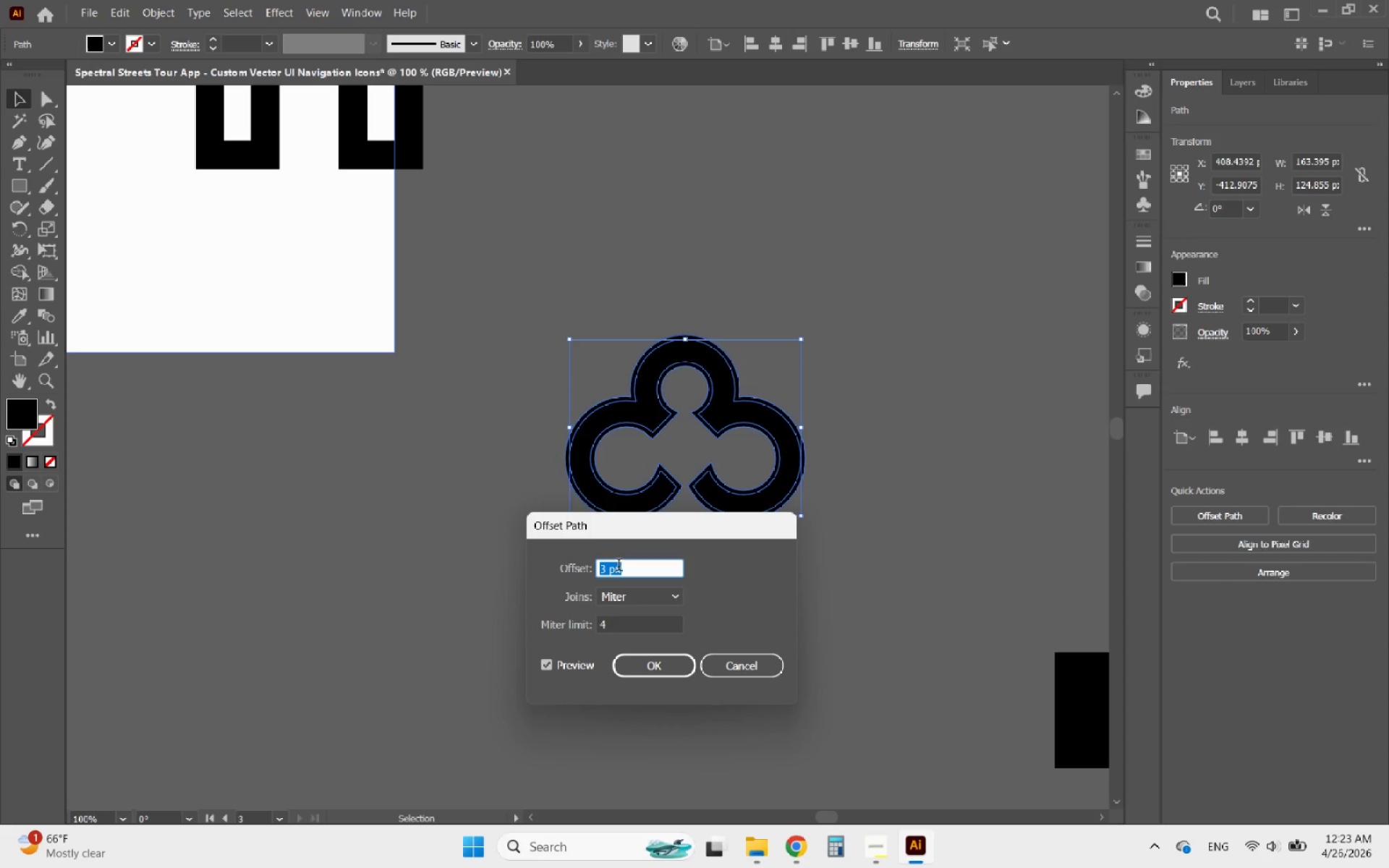 
scroll: coordinate [620, 567], scroll_direction: down, amount: 2.0
 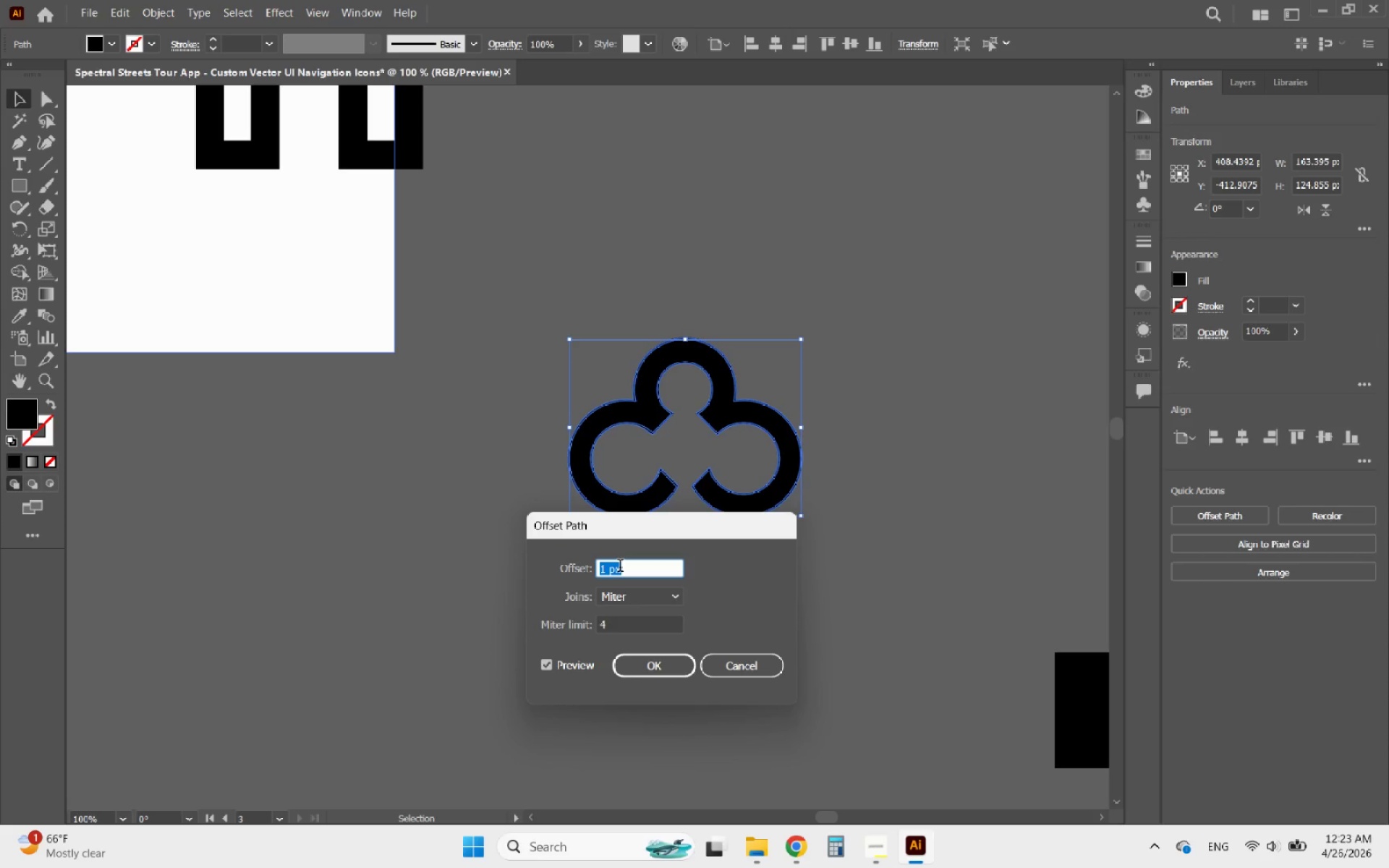 
left_click([676, 669])
 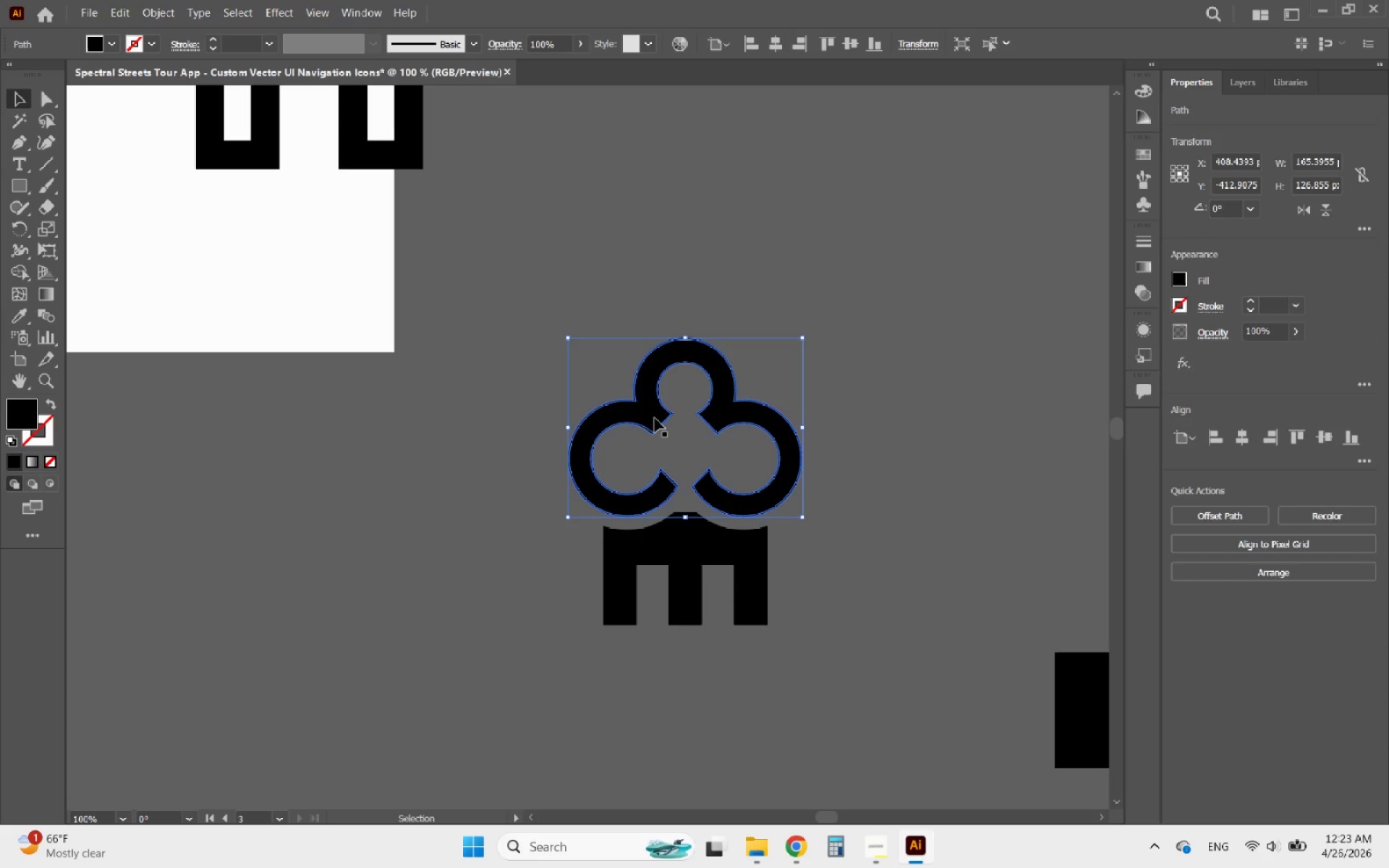 
left_click([655, 418])
 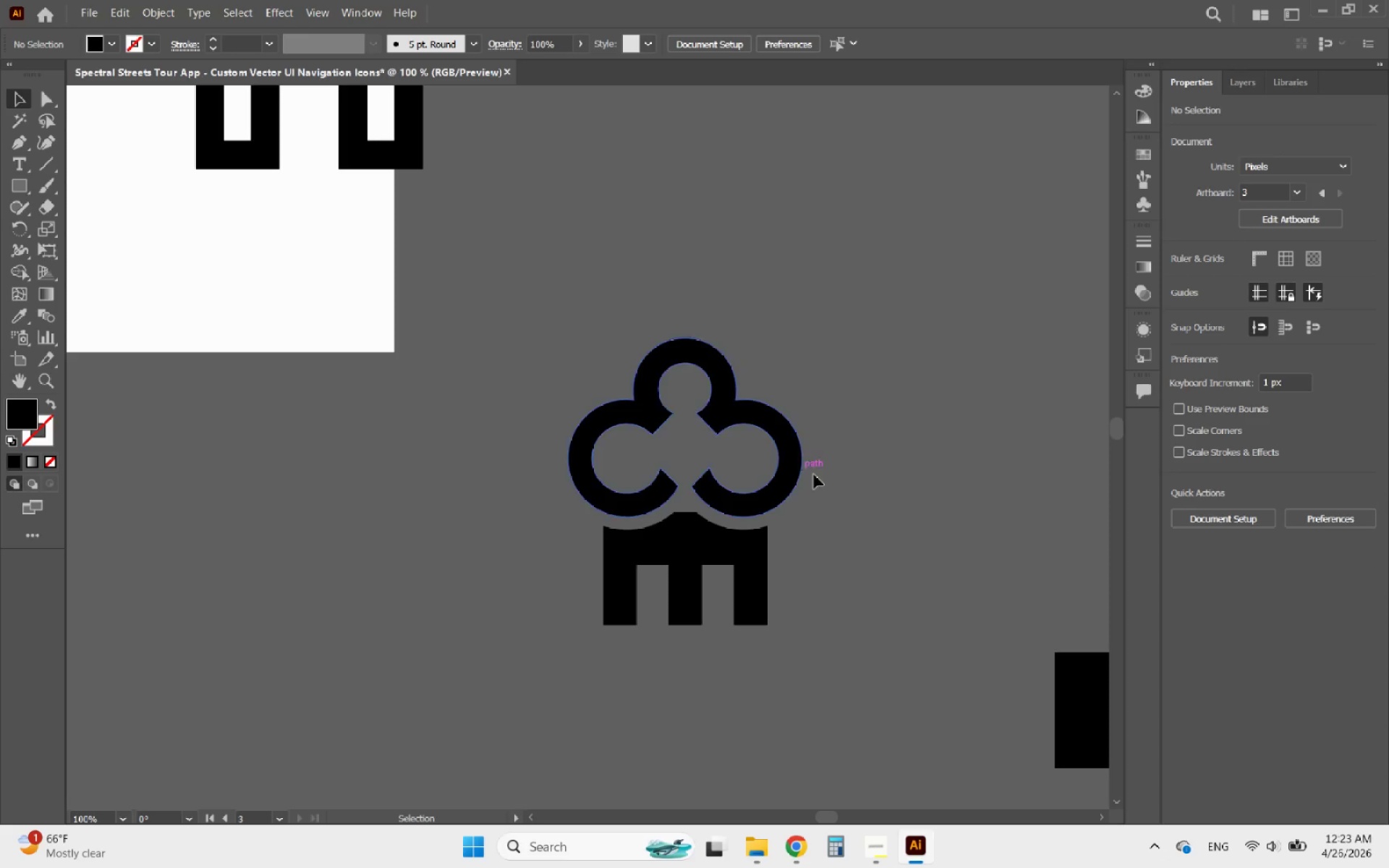 
double_click([832, 511])
 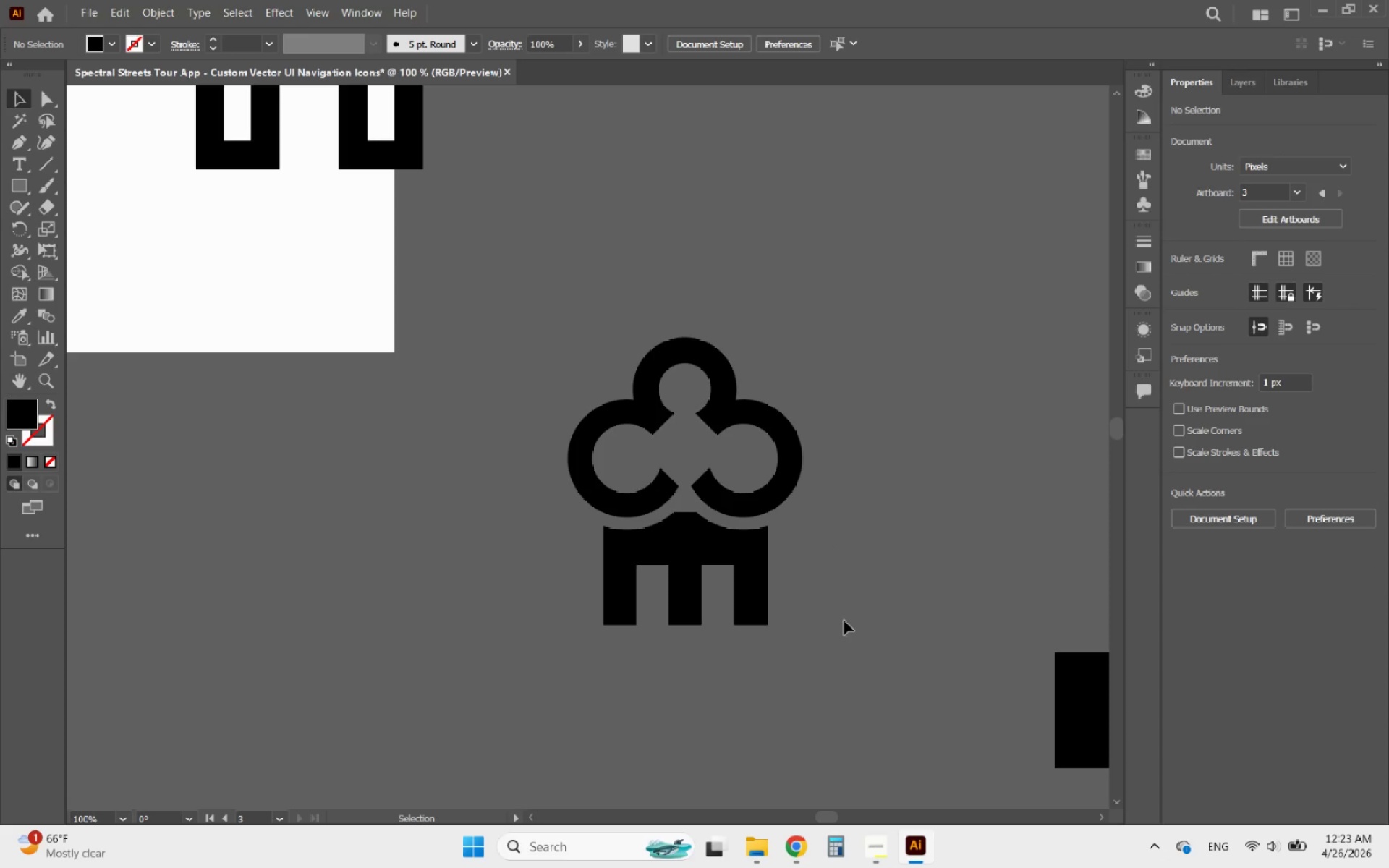 
left_click_drag(start_coordinate=[844, 646], to_coordinate=[560, 318])
 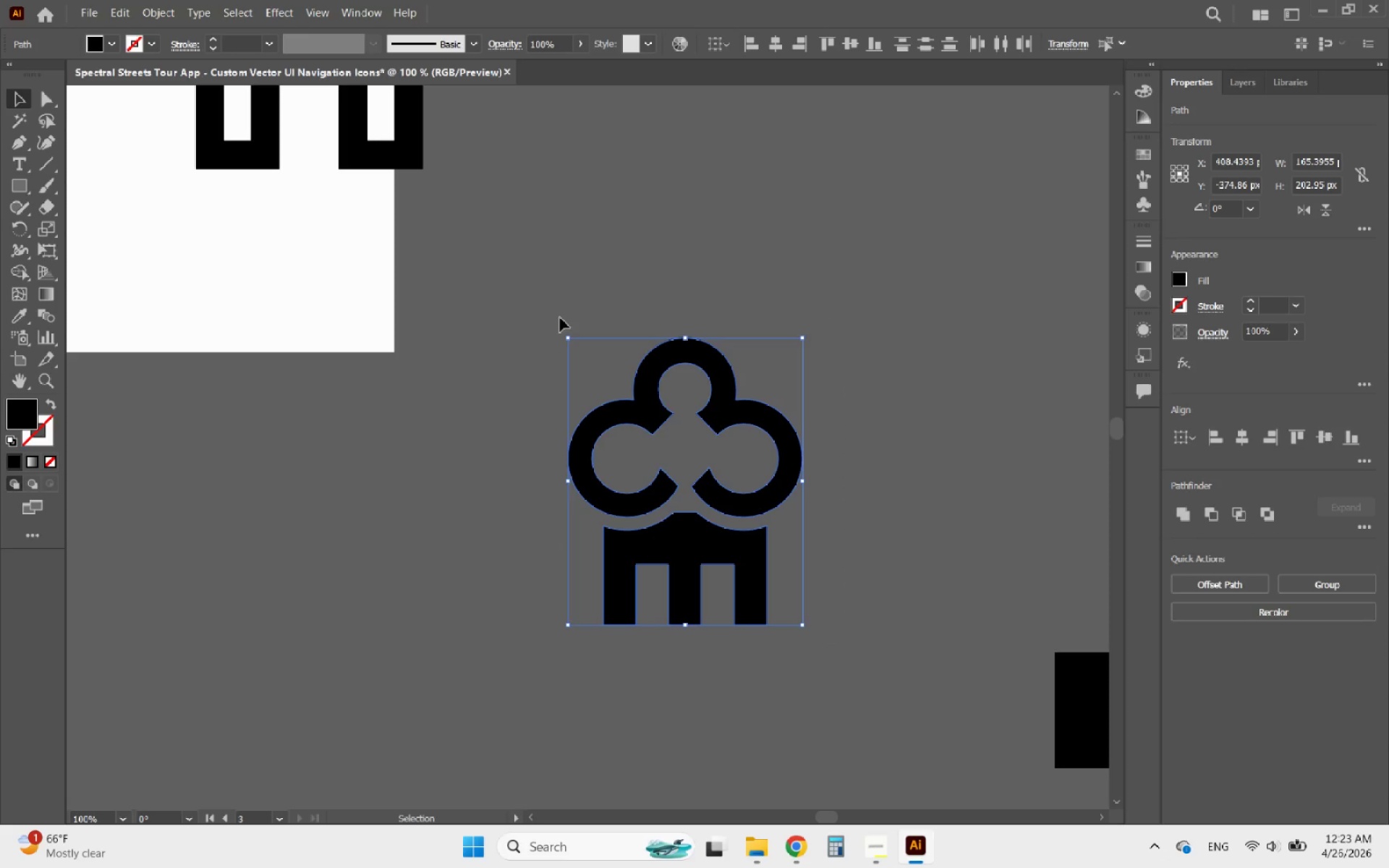 
key(Control+8)
 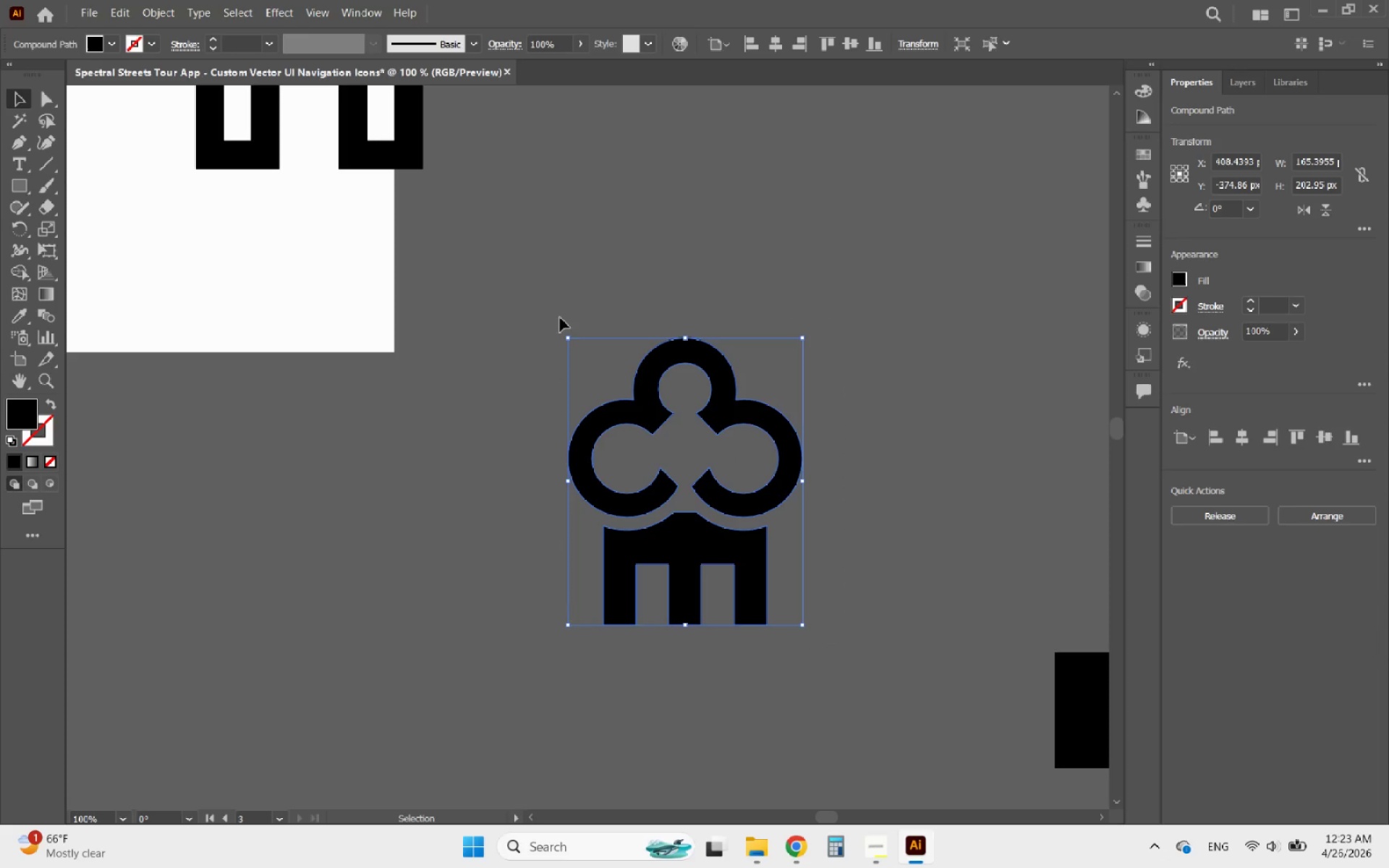 
hold_key(key=AltLeft, duration=1.55)
scroll: coordinate [702, 285], scroll_direction: down, amount: 1.0
 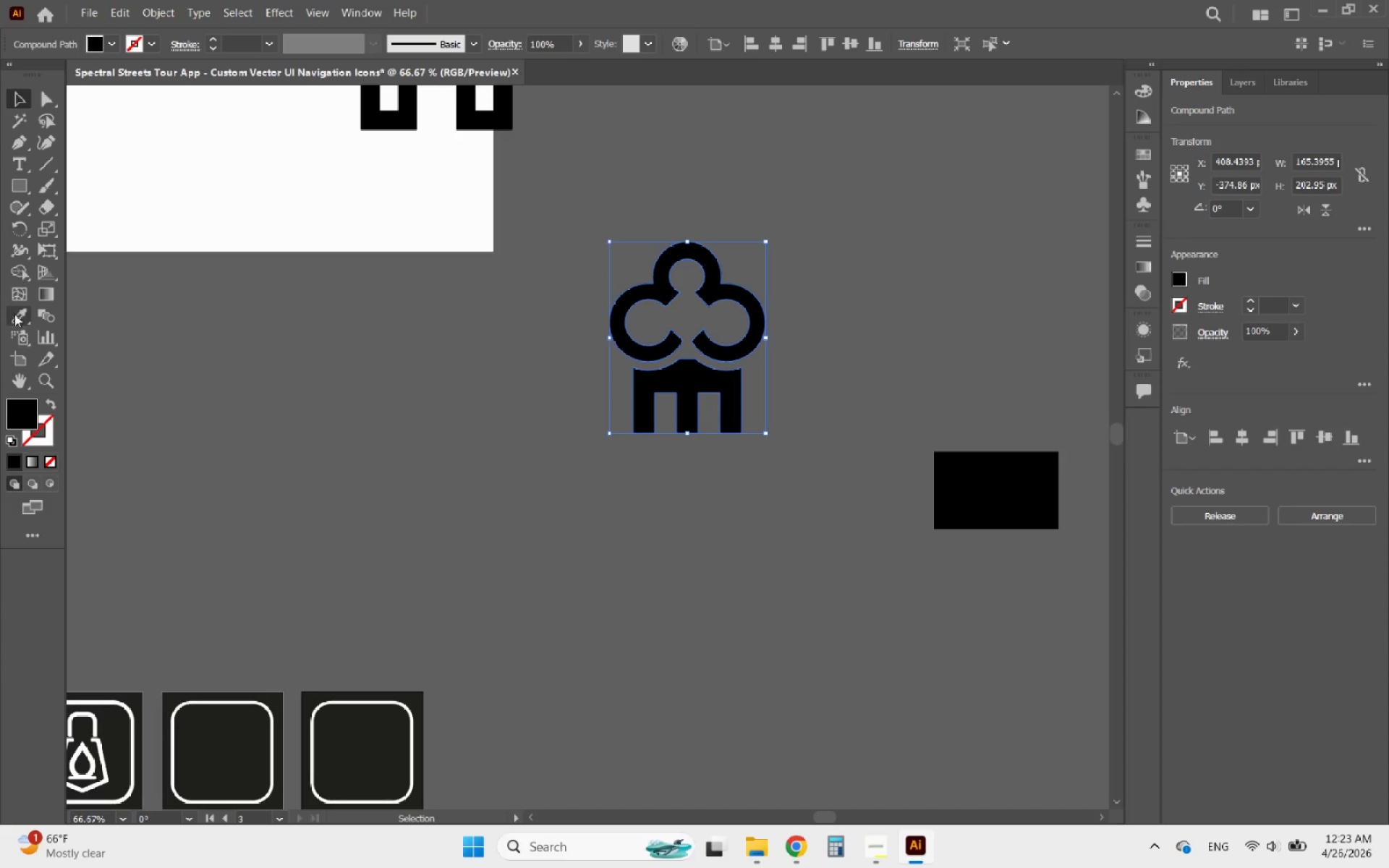 
left_click([17, 318])
 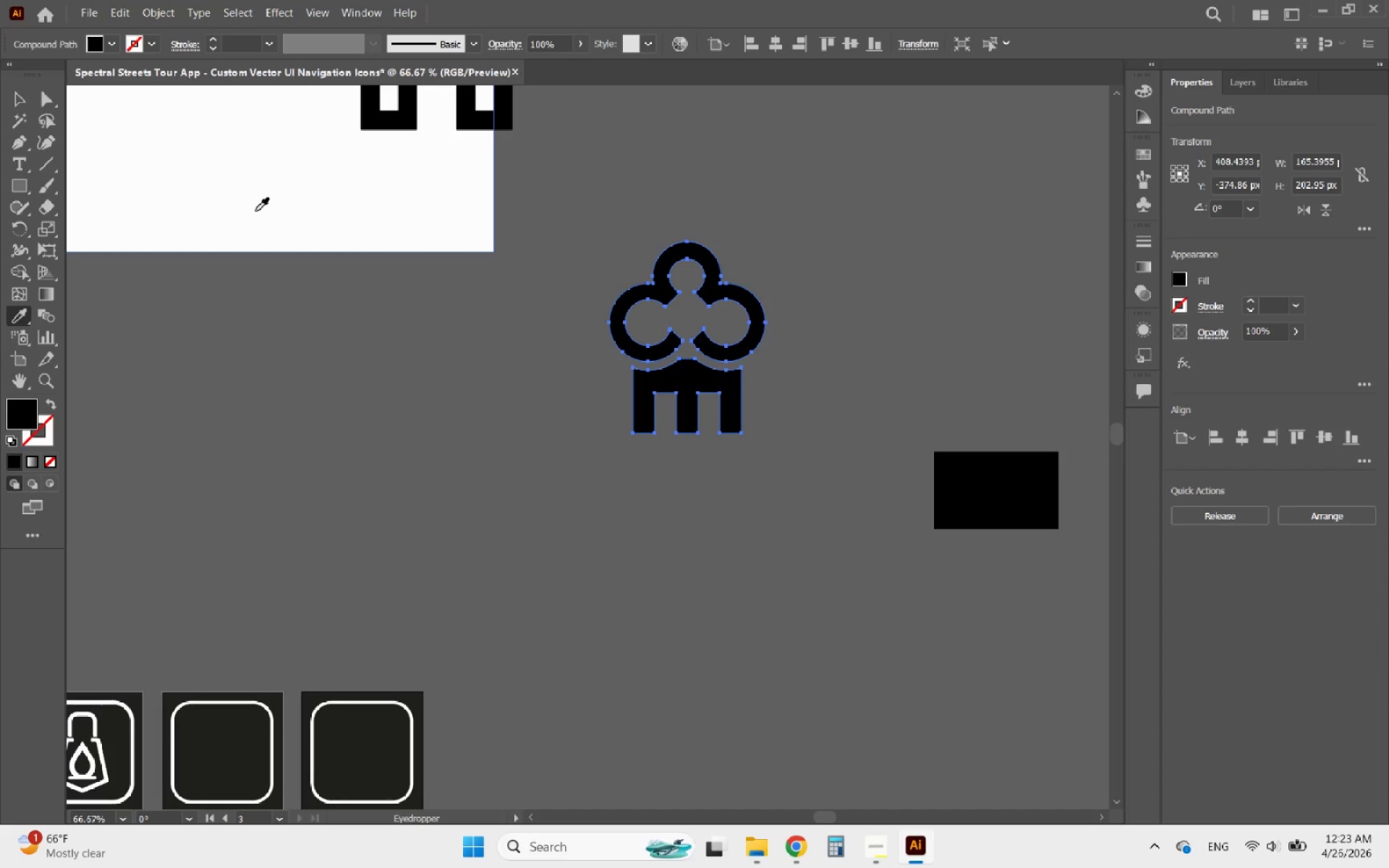 
left_click([255, 211])
 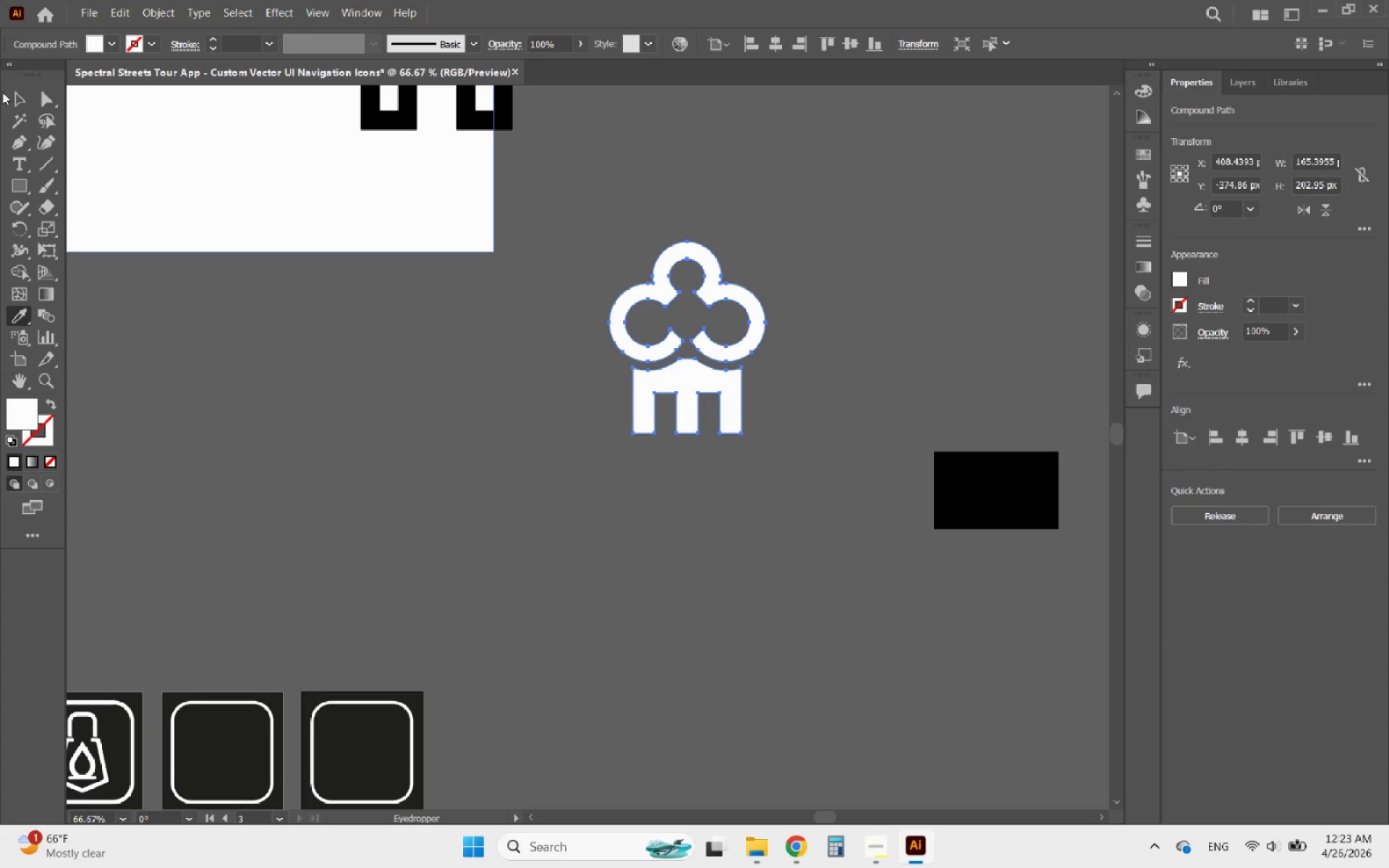 
left_click([13, 100])
 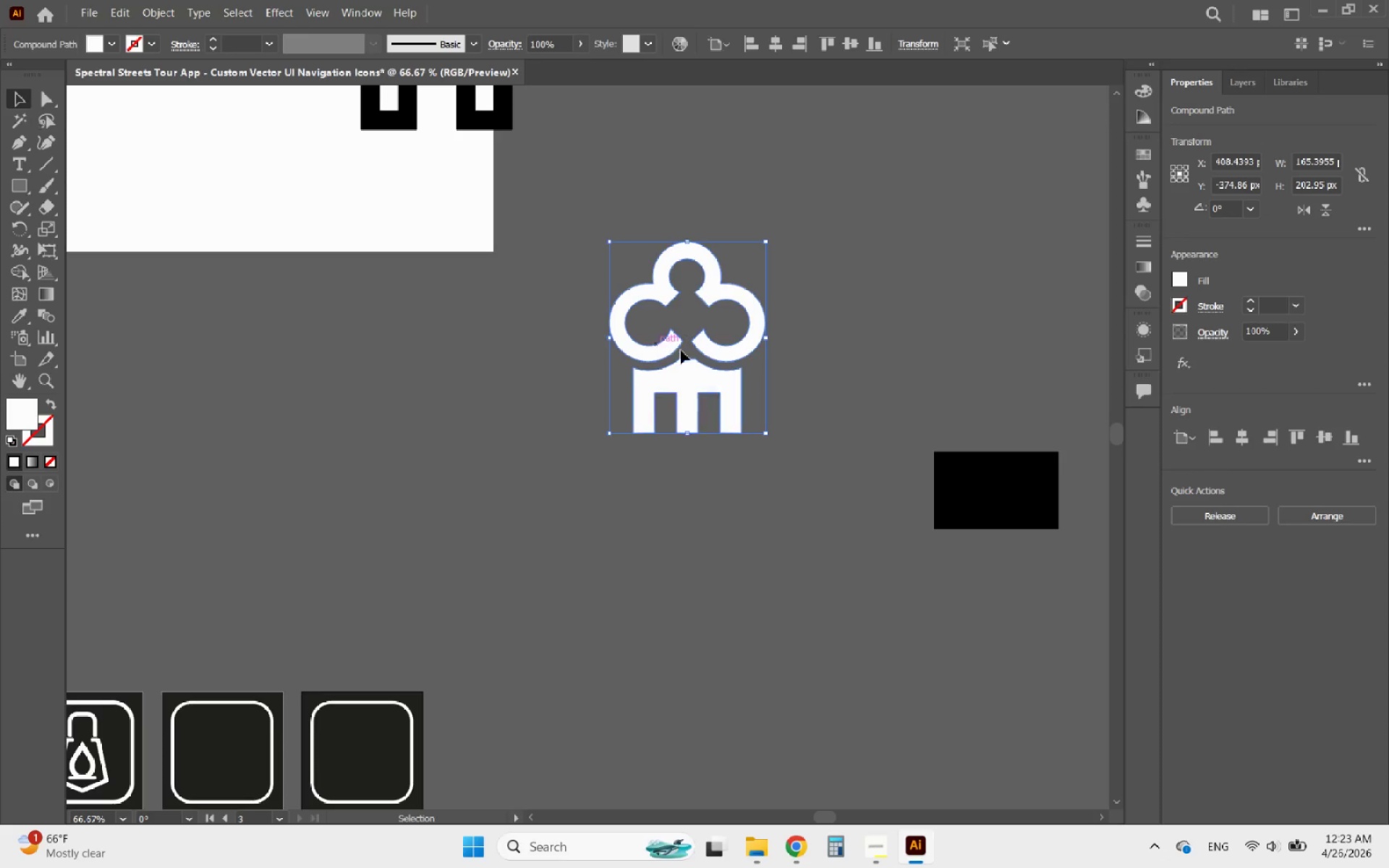 
hold_key(key=AltLeft, duration=0.67)
scroll: coordinate [696, 353], scroll_direction: down, amount: 2.0
 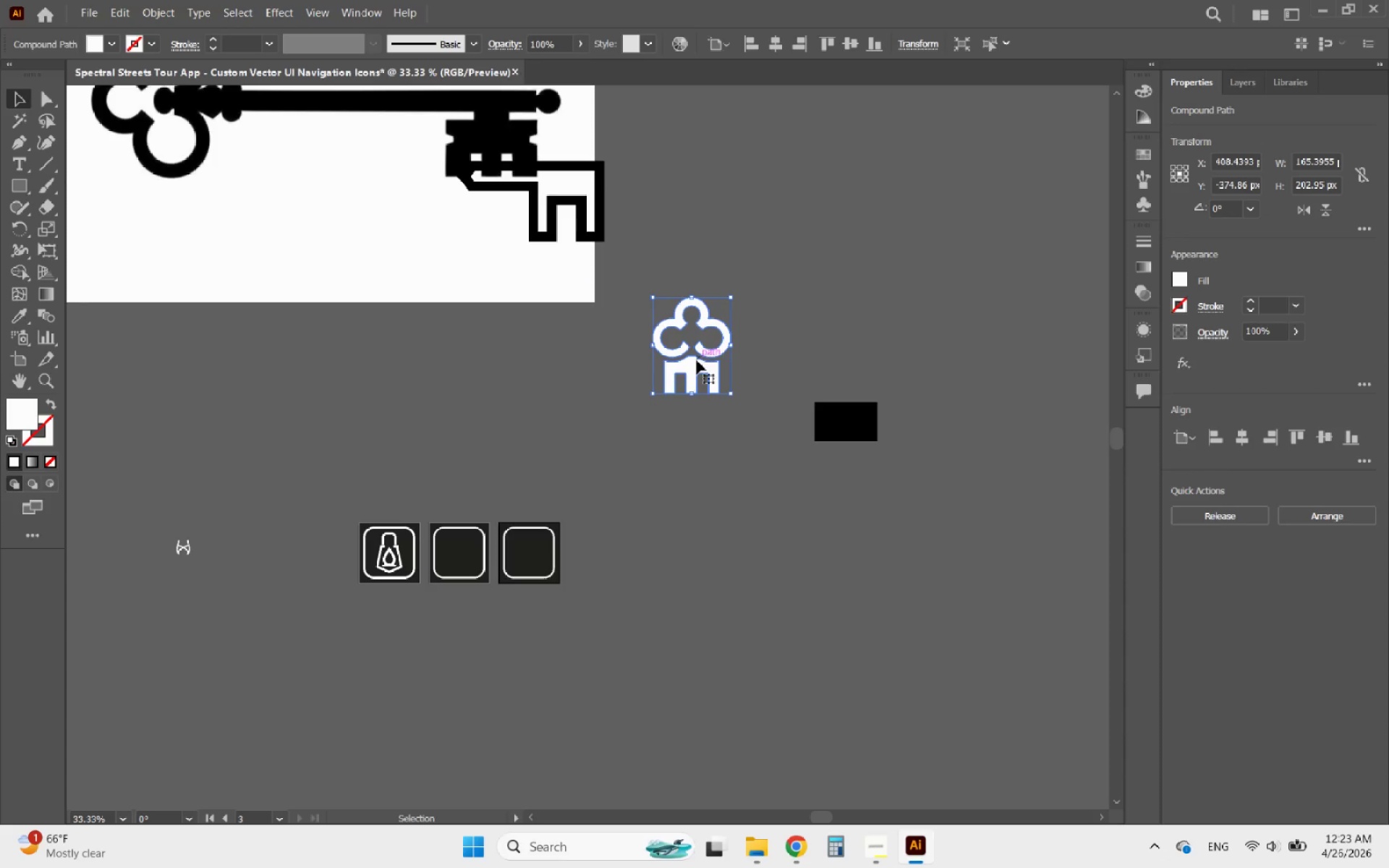 
left_click_drag(start_coordinate=[697, 361], to_coordinate=[462, 566])
 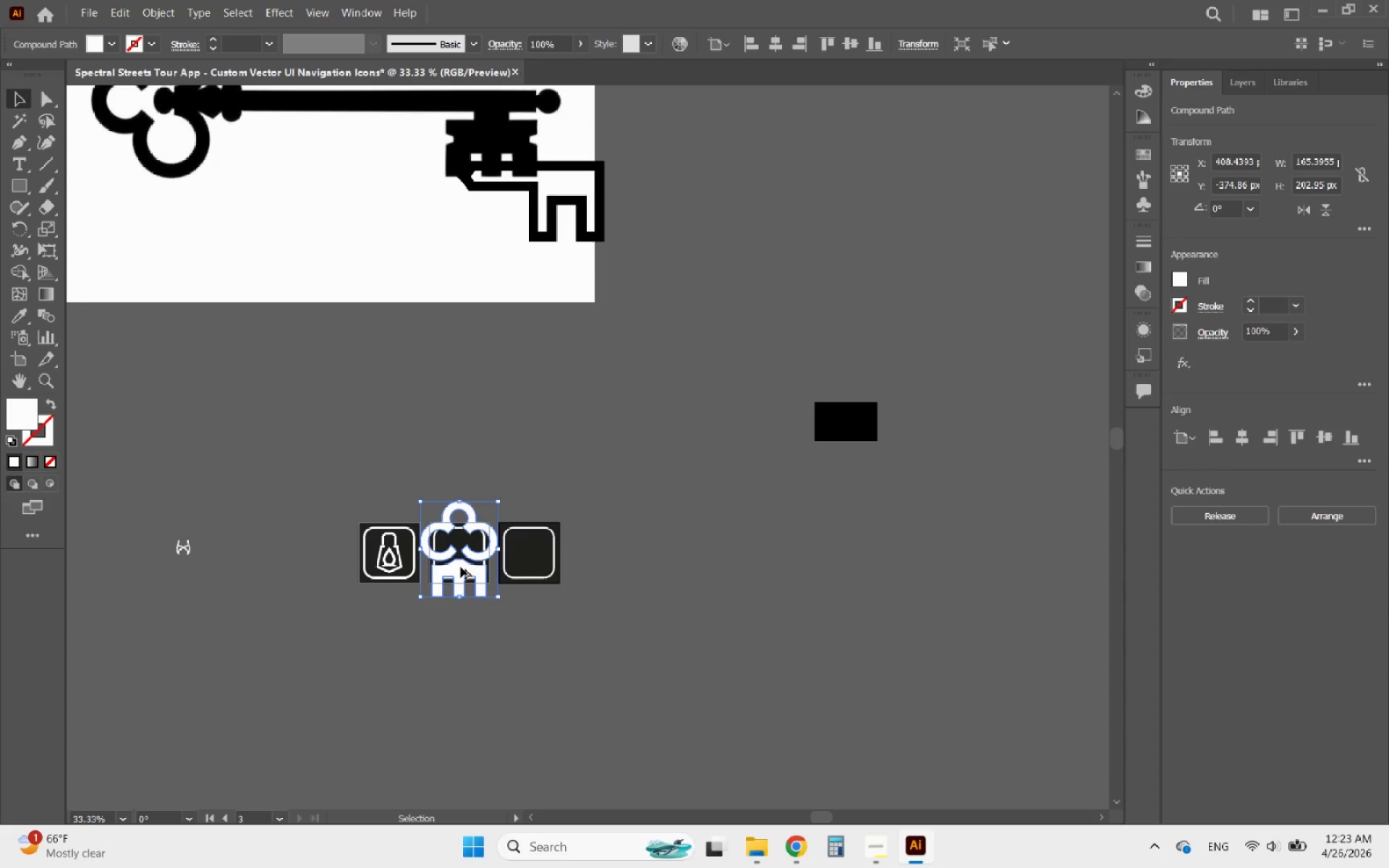 
hold_key(key=AltLeft, duration=0.75)
scroll: coordinate [428, 577], scroll_direction: up, amount: 2.0
 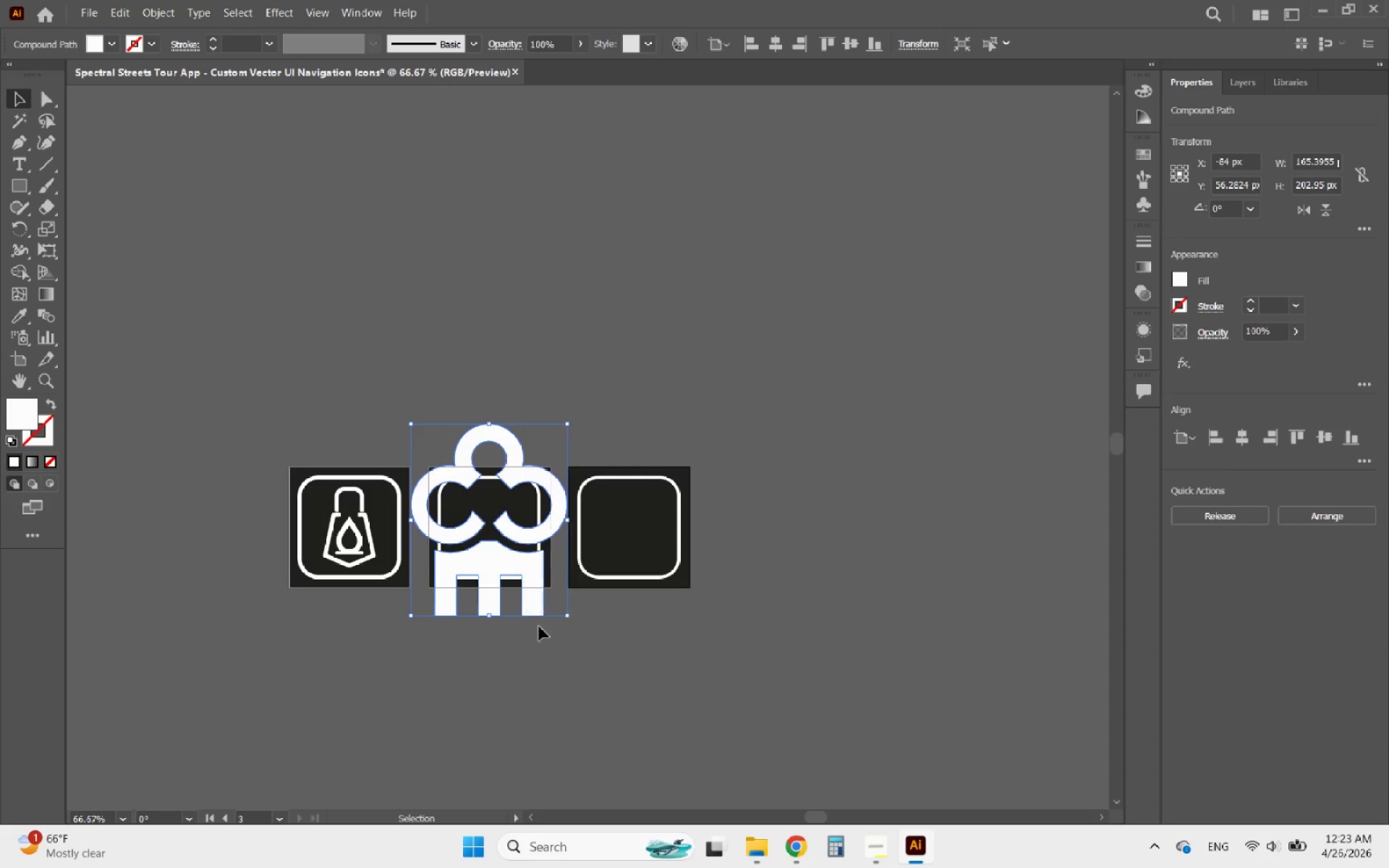 
hold_key(key=ShiftLeft, duration=1.78)
left_click_drag(start_coordinate=[565, 616], to_coordinate=[468, 538])
 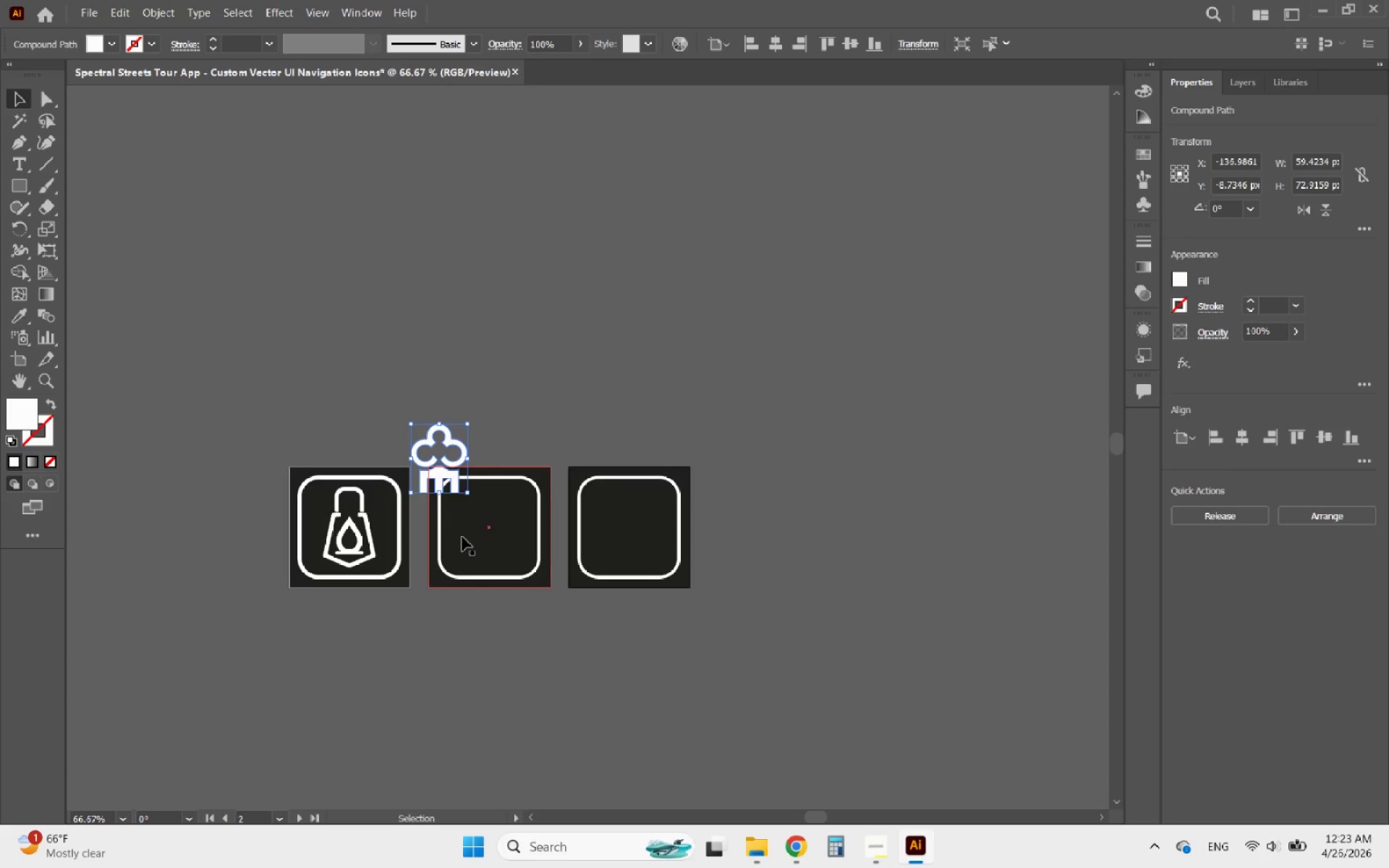 
hold_key(key=AltLeft, duration=0.47)
scroll: coordinate [450, 490], scroll_direction: up, amount: 2.0
 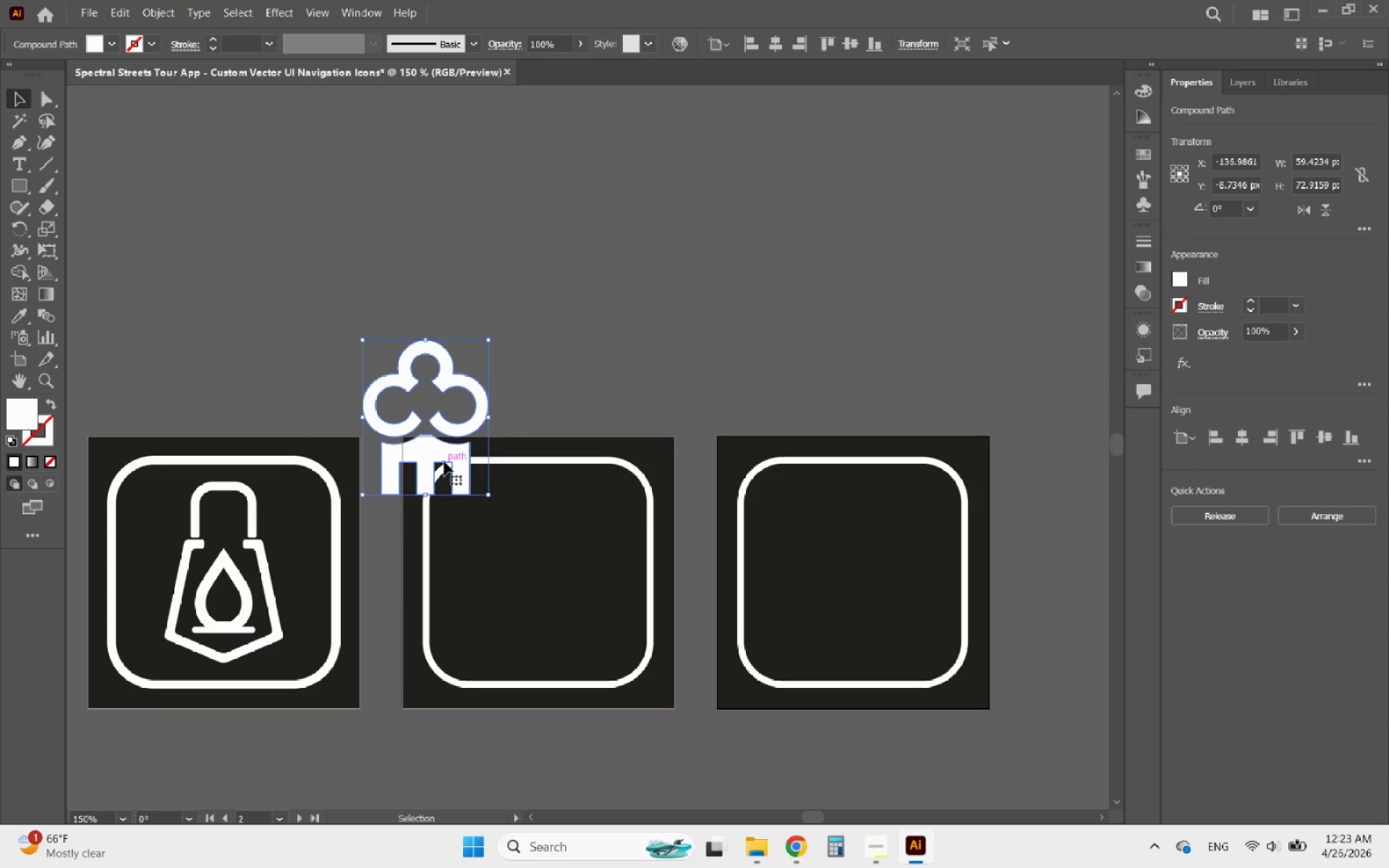 
left_click_drag(start_coordinate=[443, 454], to_coordinate=[556, 601])
 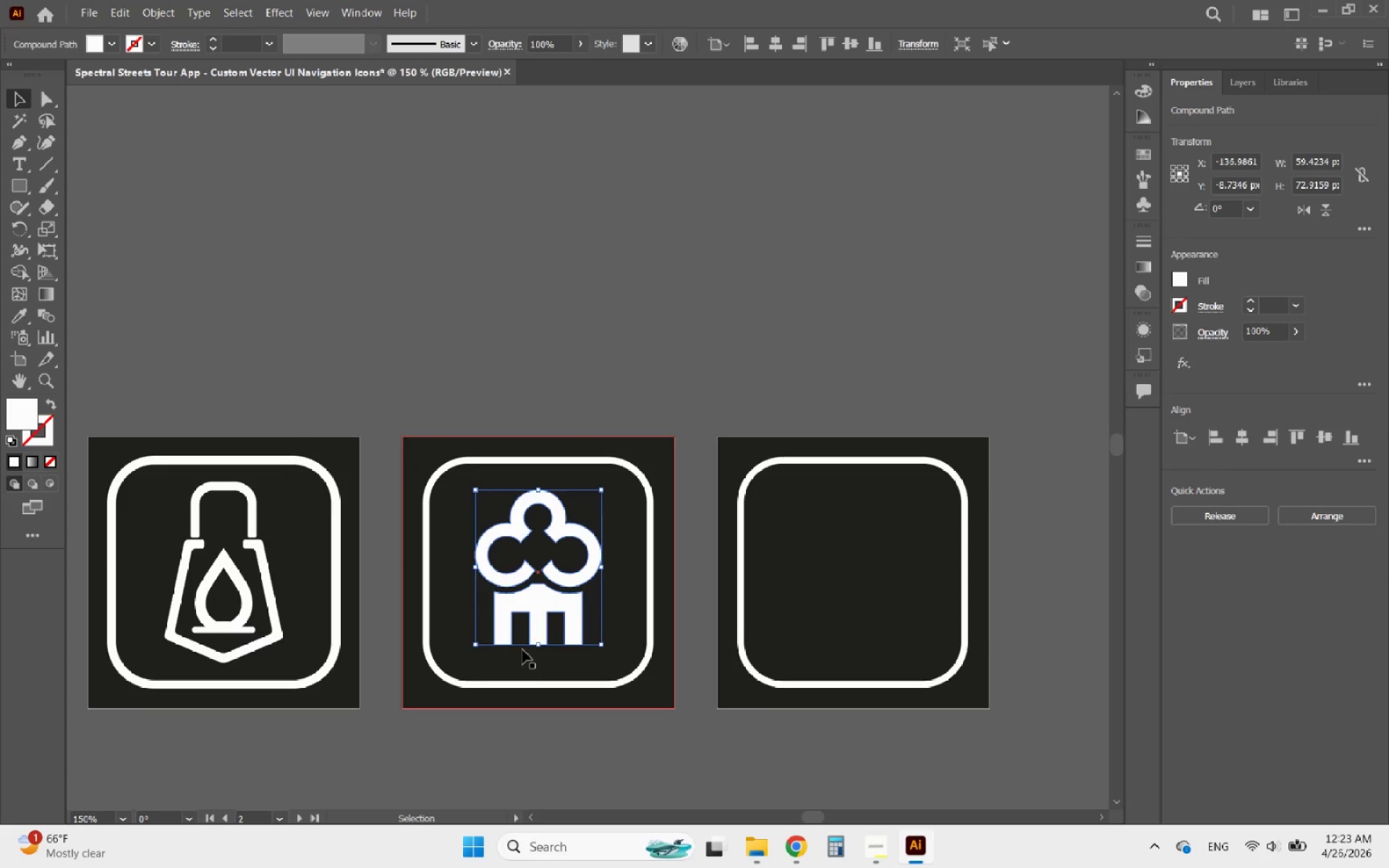 
hold_key(key=ShiftLeft, duration=3.56)
left_click_drag(start_coordinate=[539, 644], to_coordinate=[519, 662])
 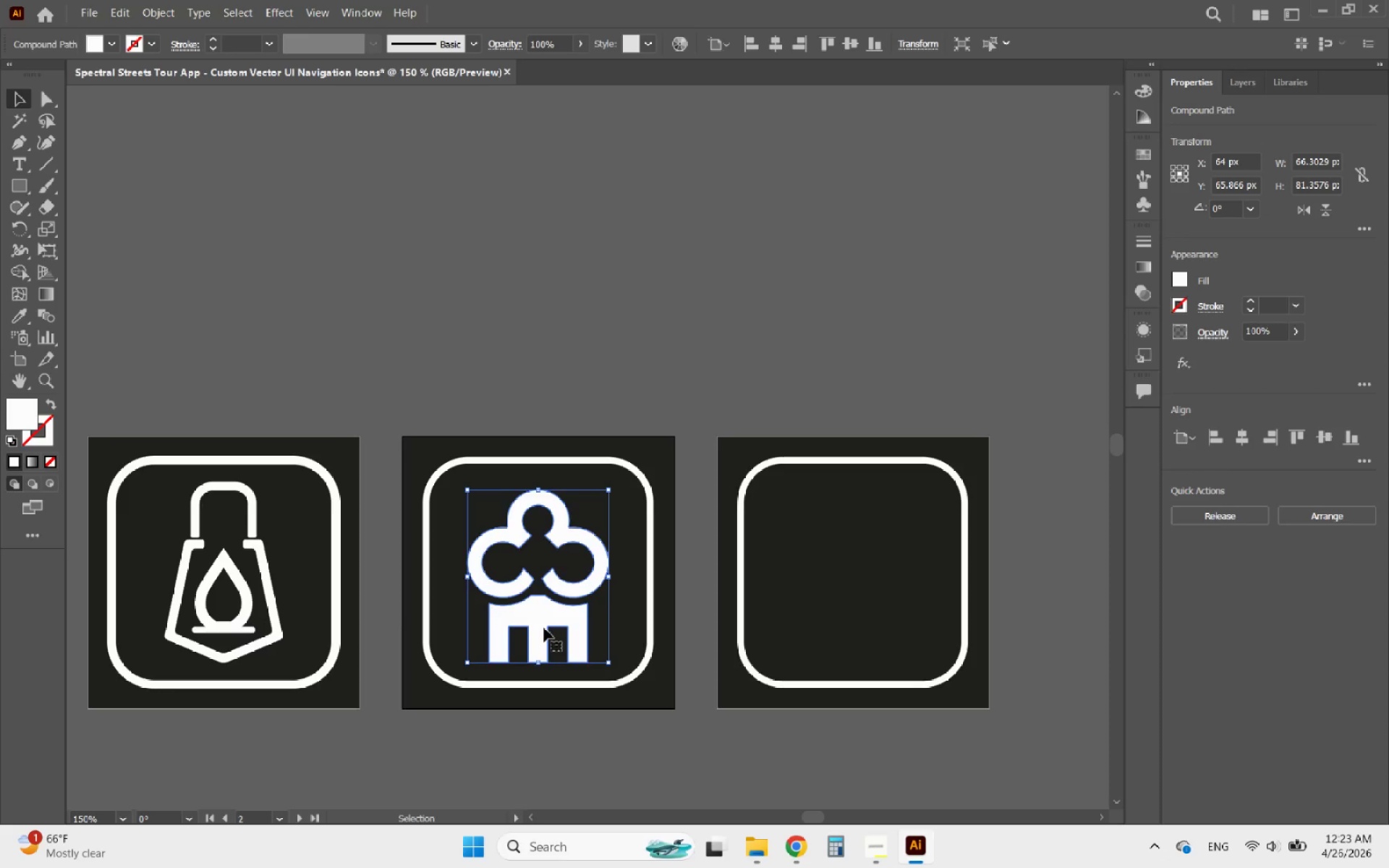 
left_click_drag(start_coordinate=[544, 628], to_coordinate=[545, 624])
 